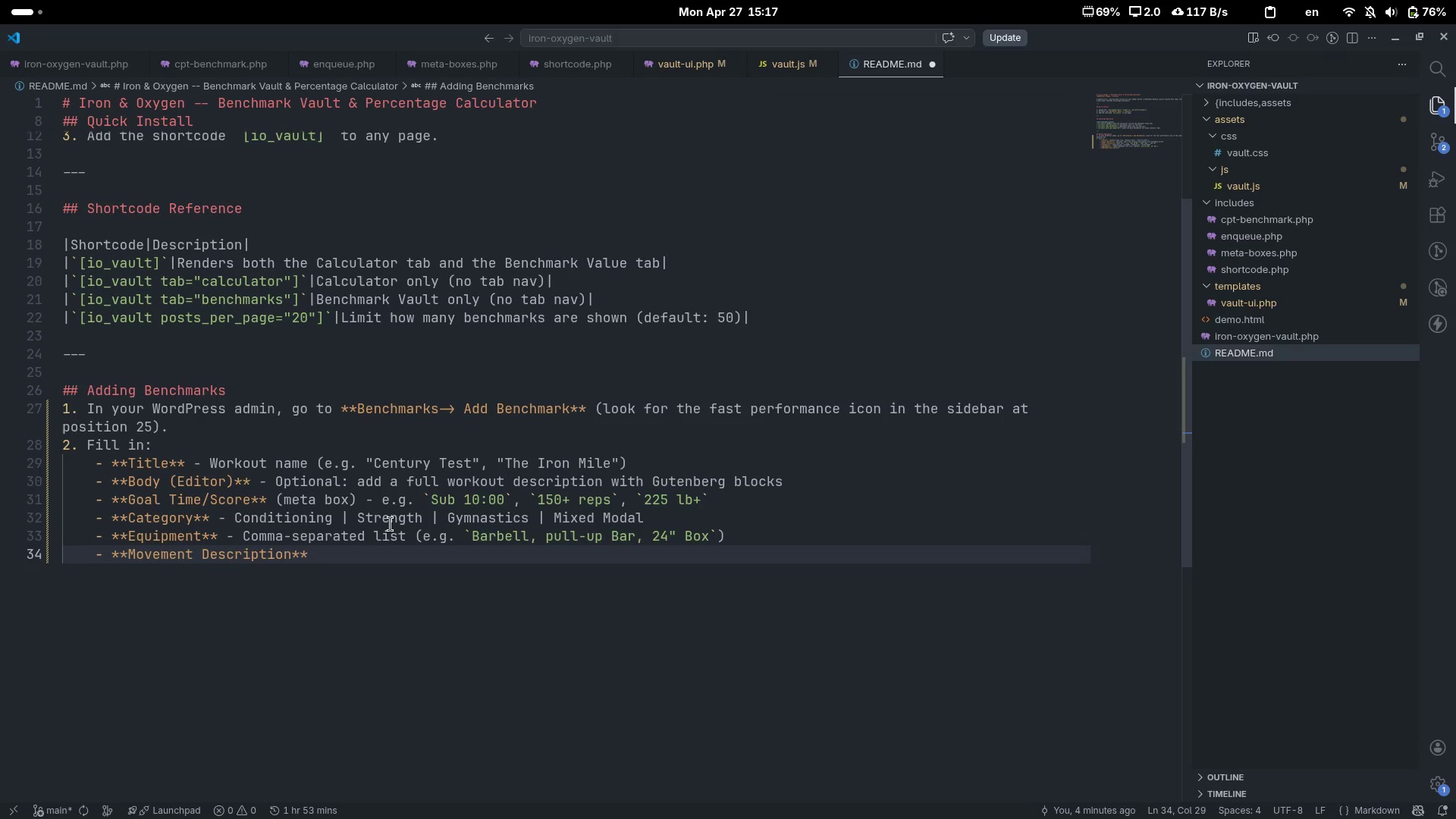 
wait(5.2)
 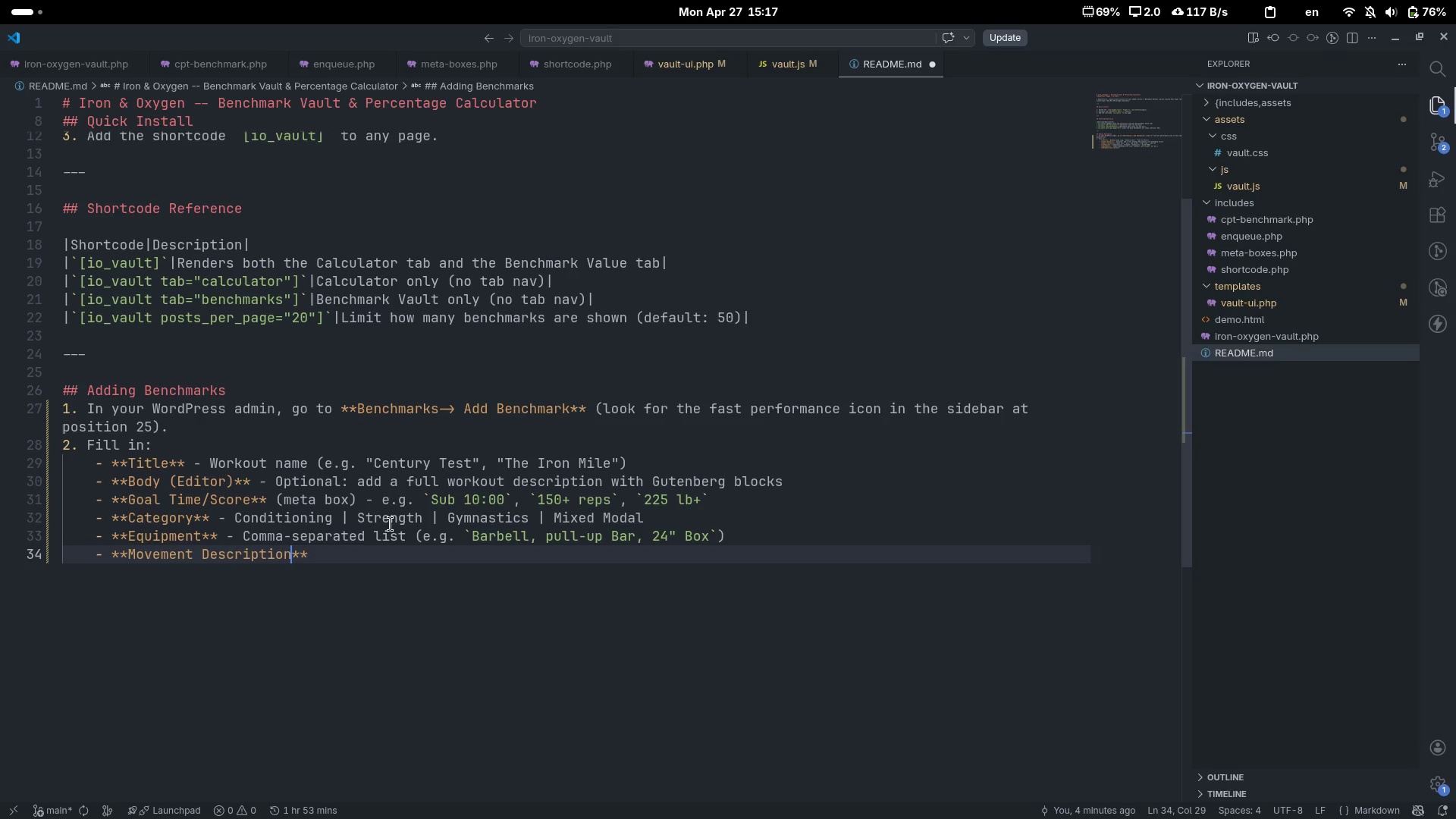 
type( / Rx Stad)
key(Backspace)
type(ndards)
 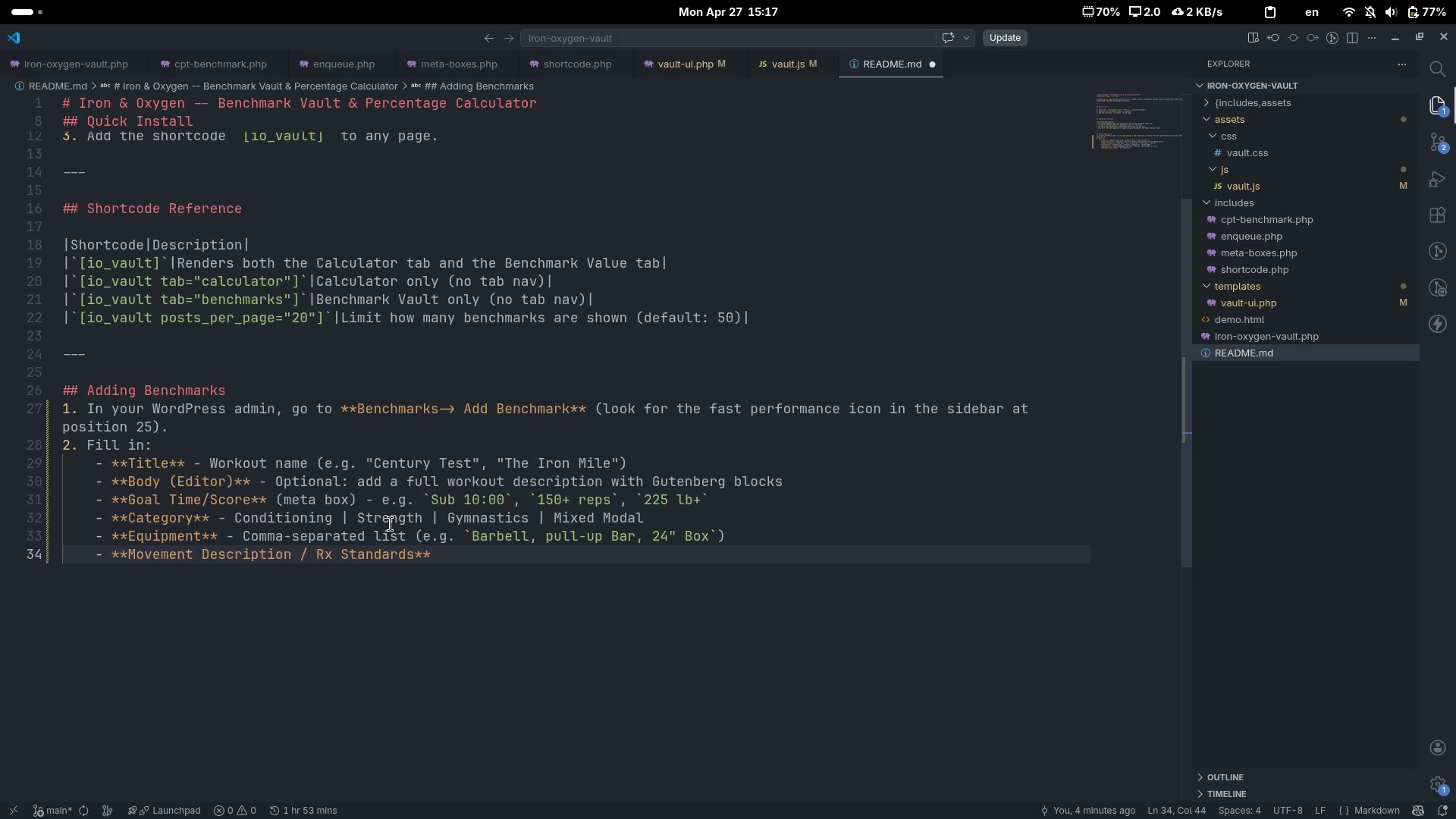 
key(Control+ControlLeft)
 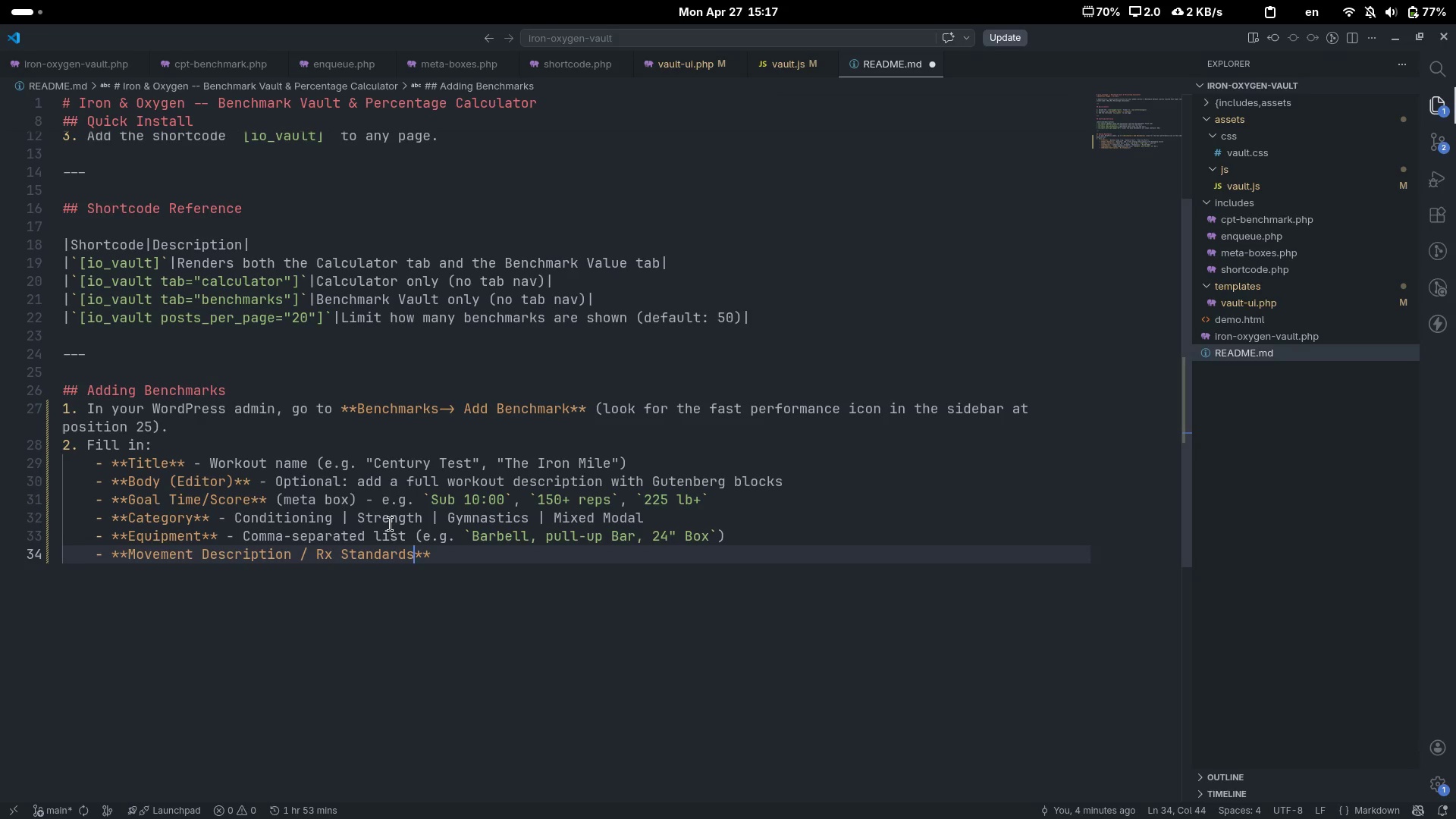 
key(Control+ArrowRight)
 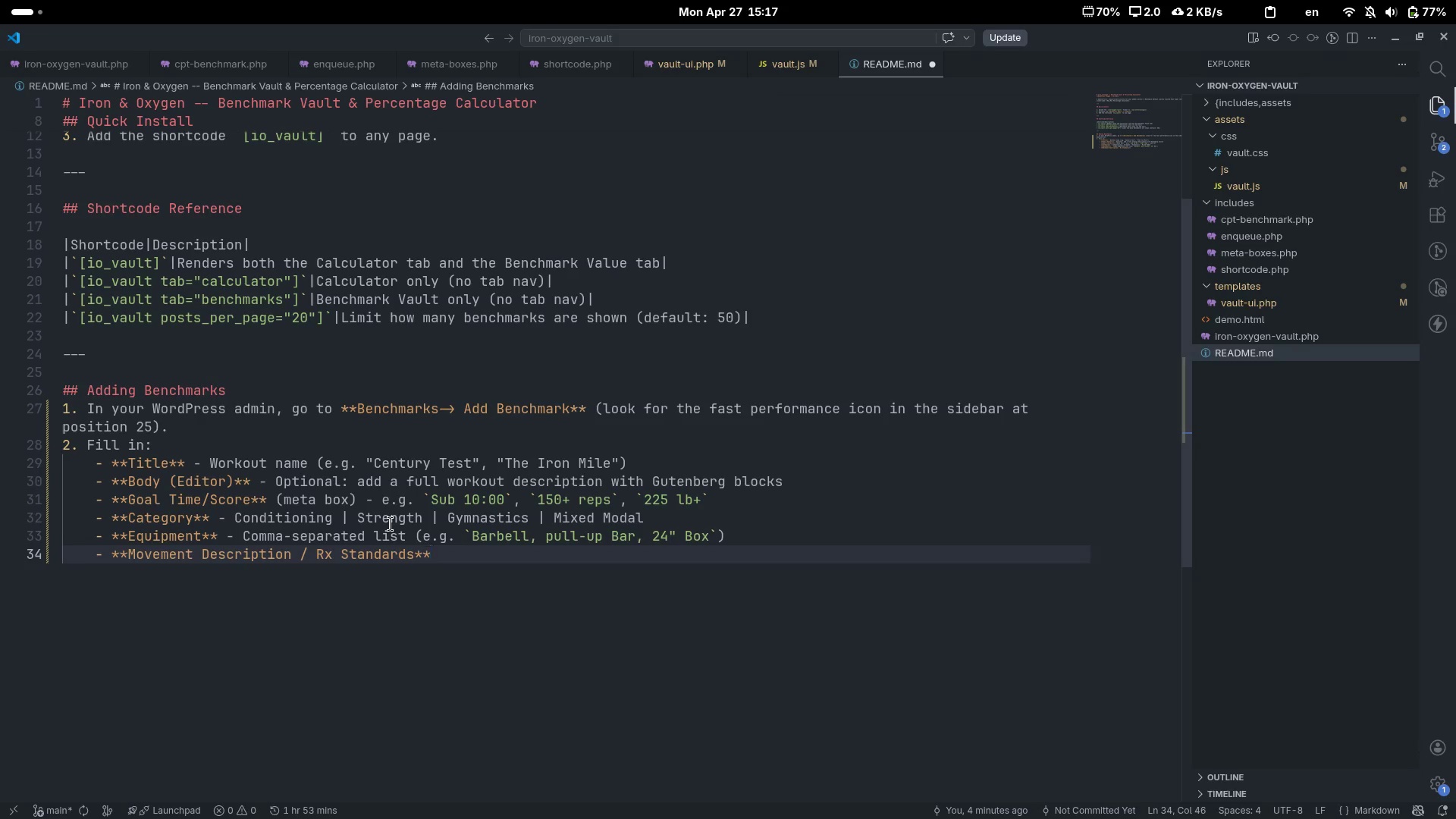 
type( - workout structure, rep schemas, scaling notes)
 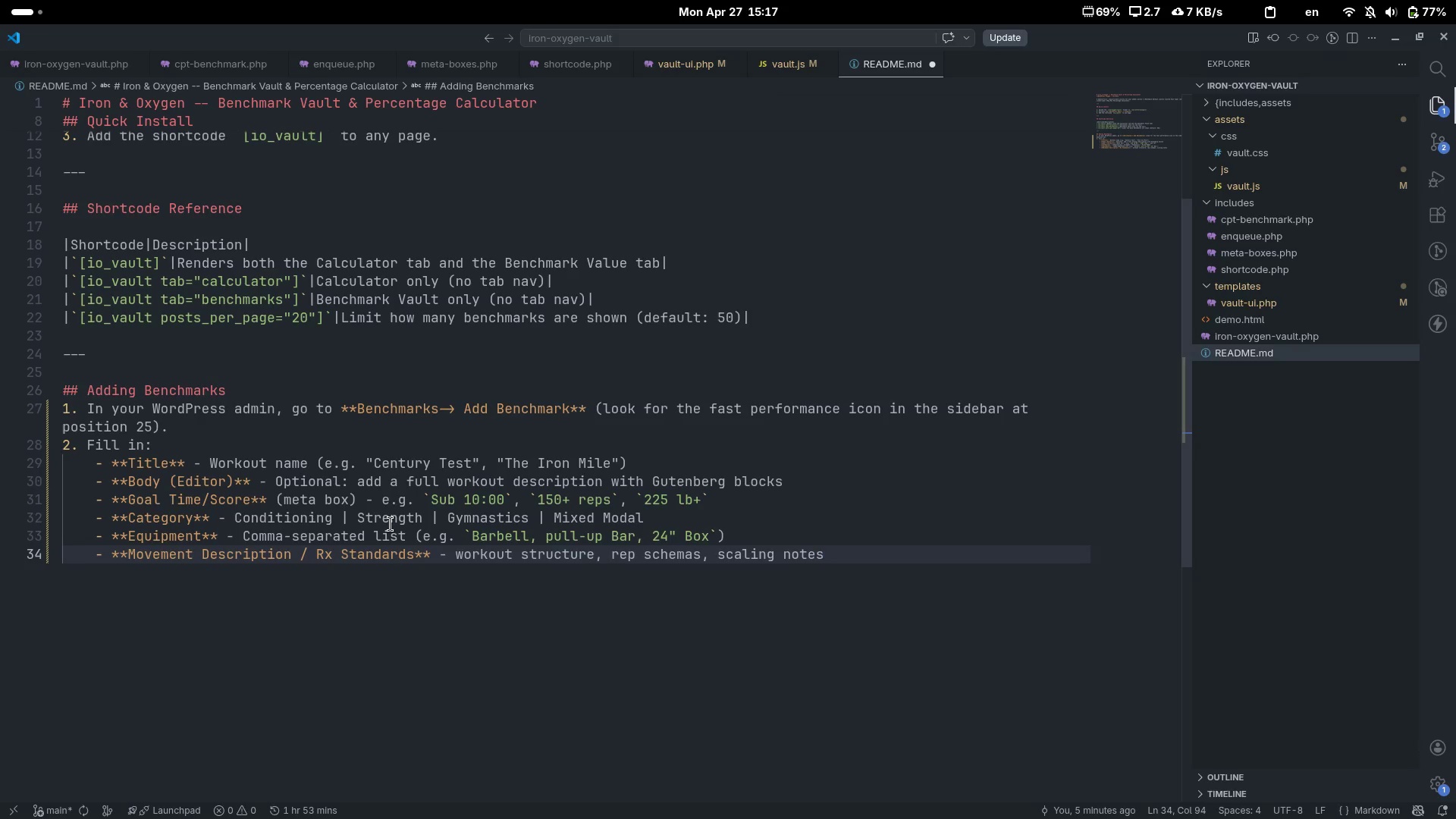 
key(Enter)
 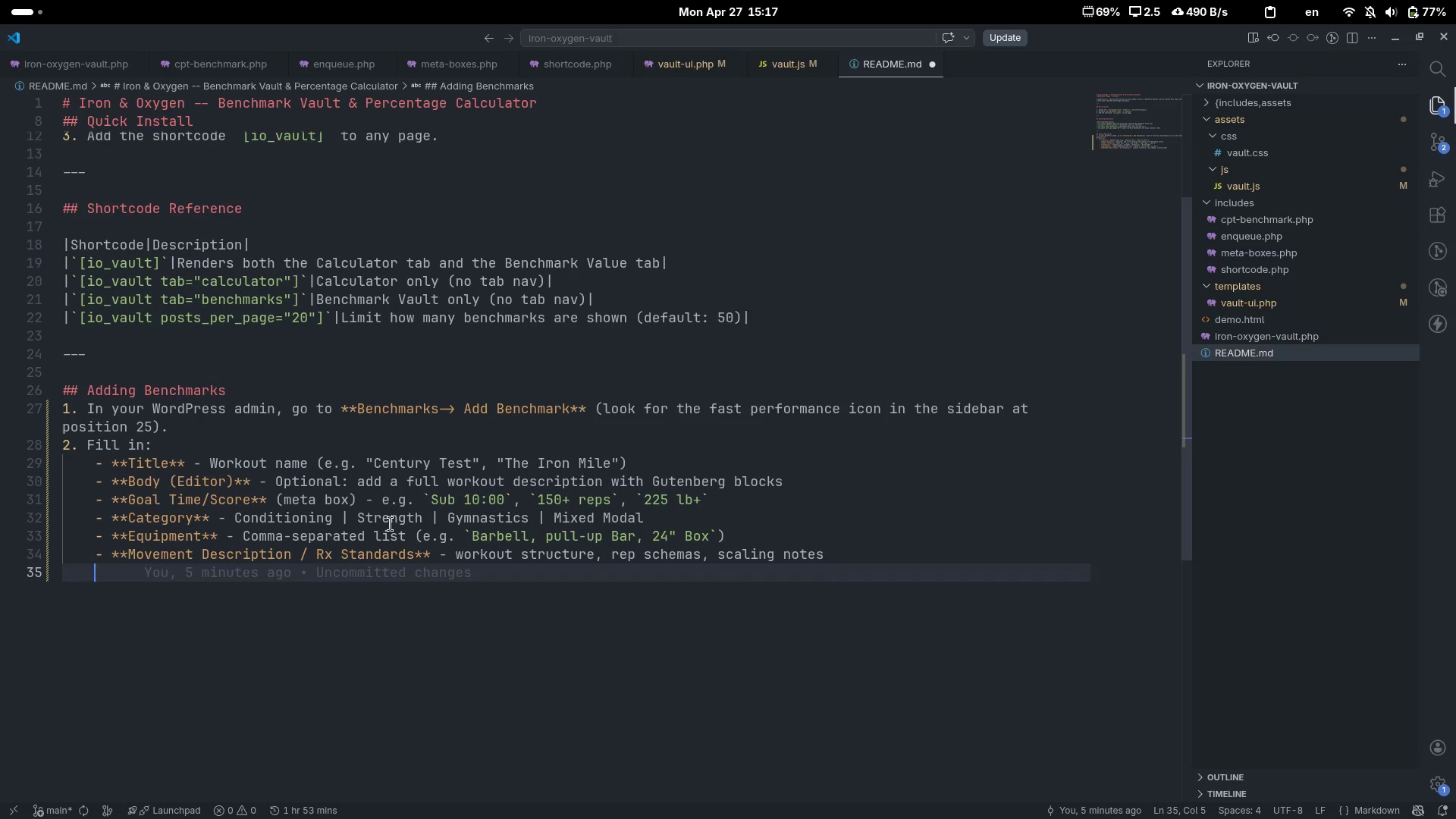 
key(Backspace)
type(3. Set status to ****)
 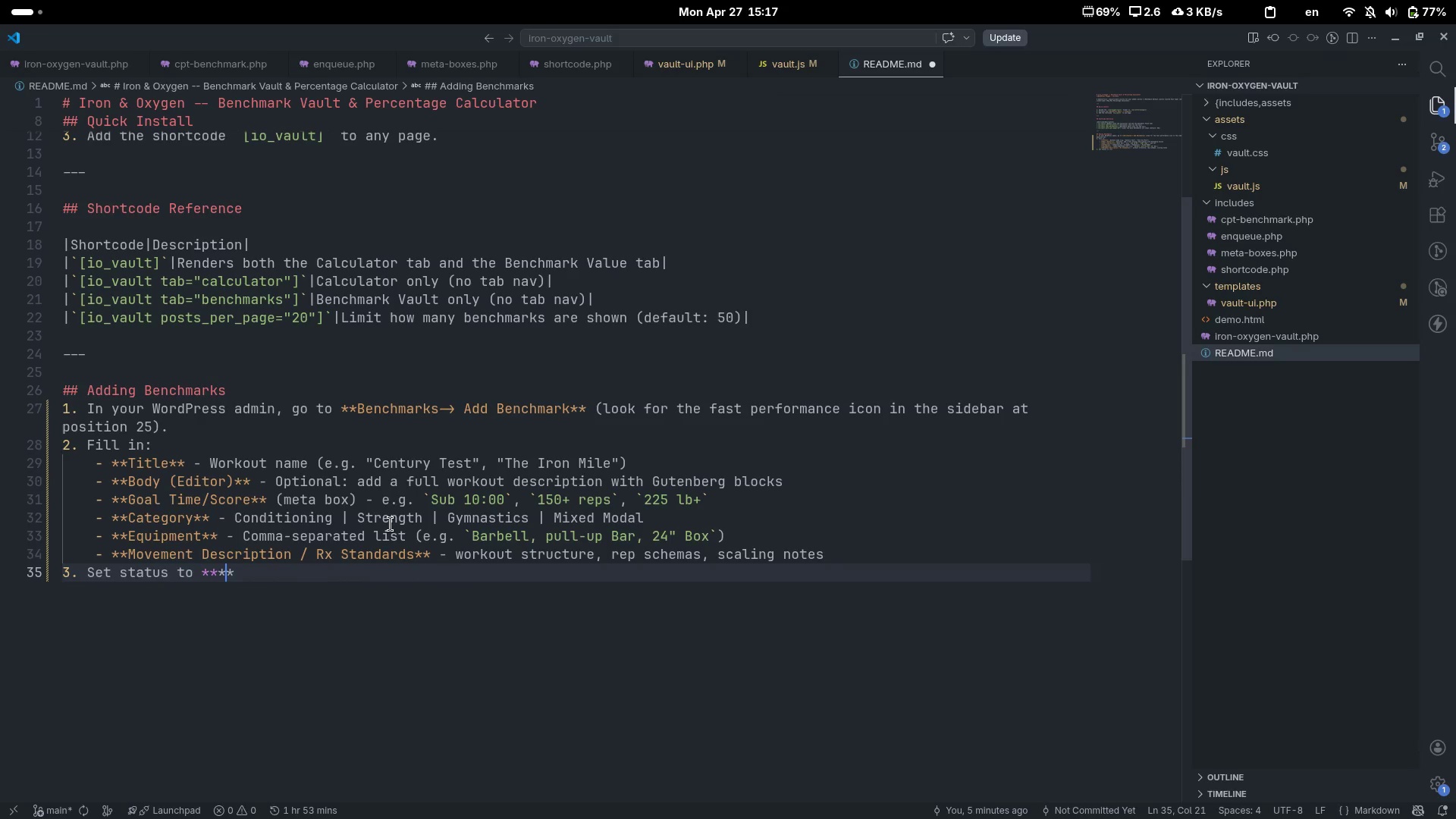 
 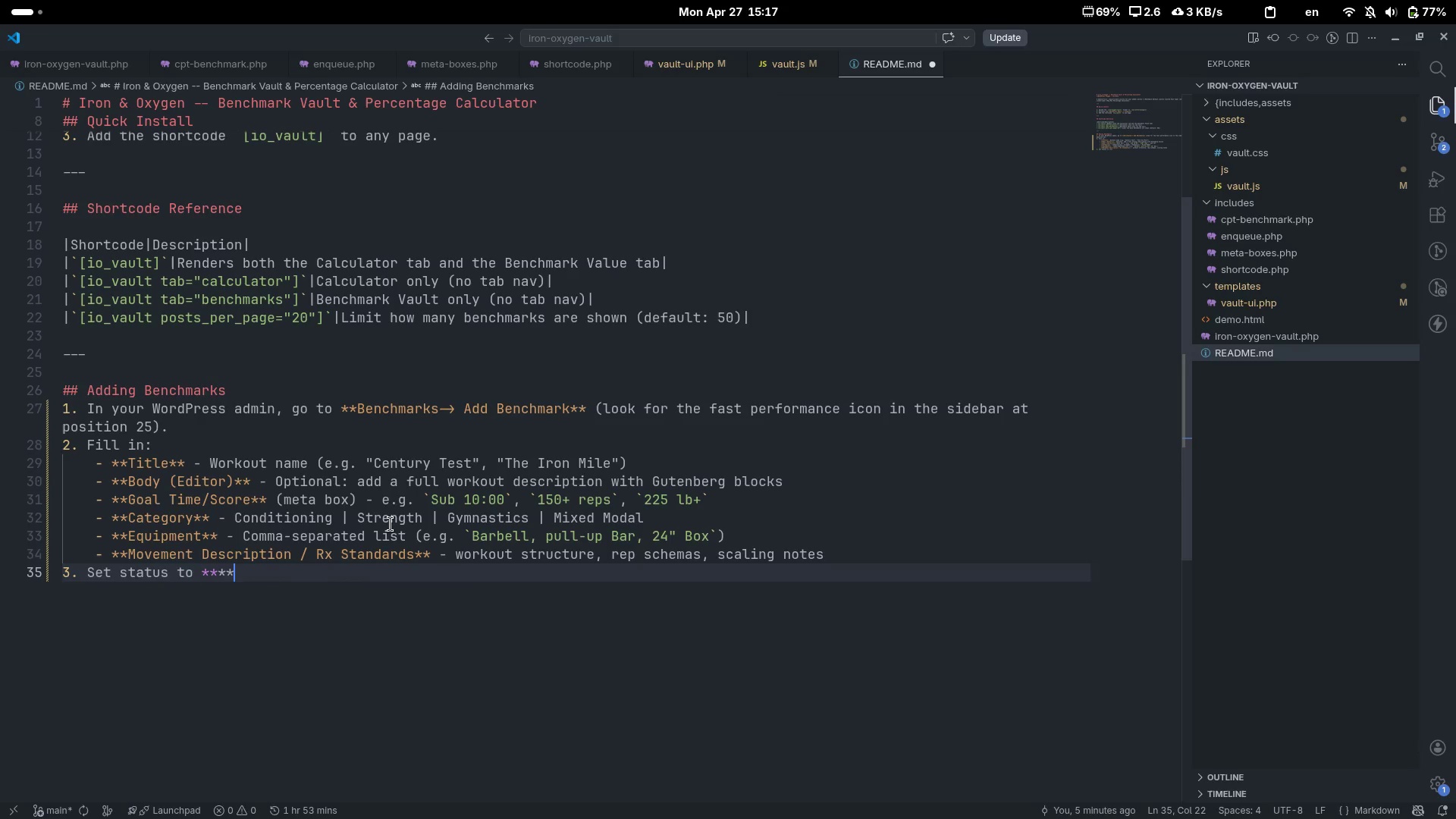 
key(ArrowLeft)
 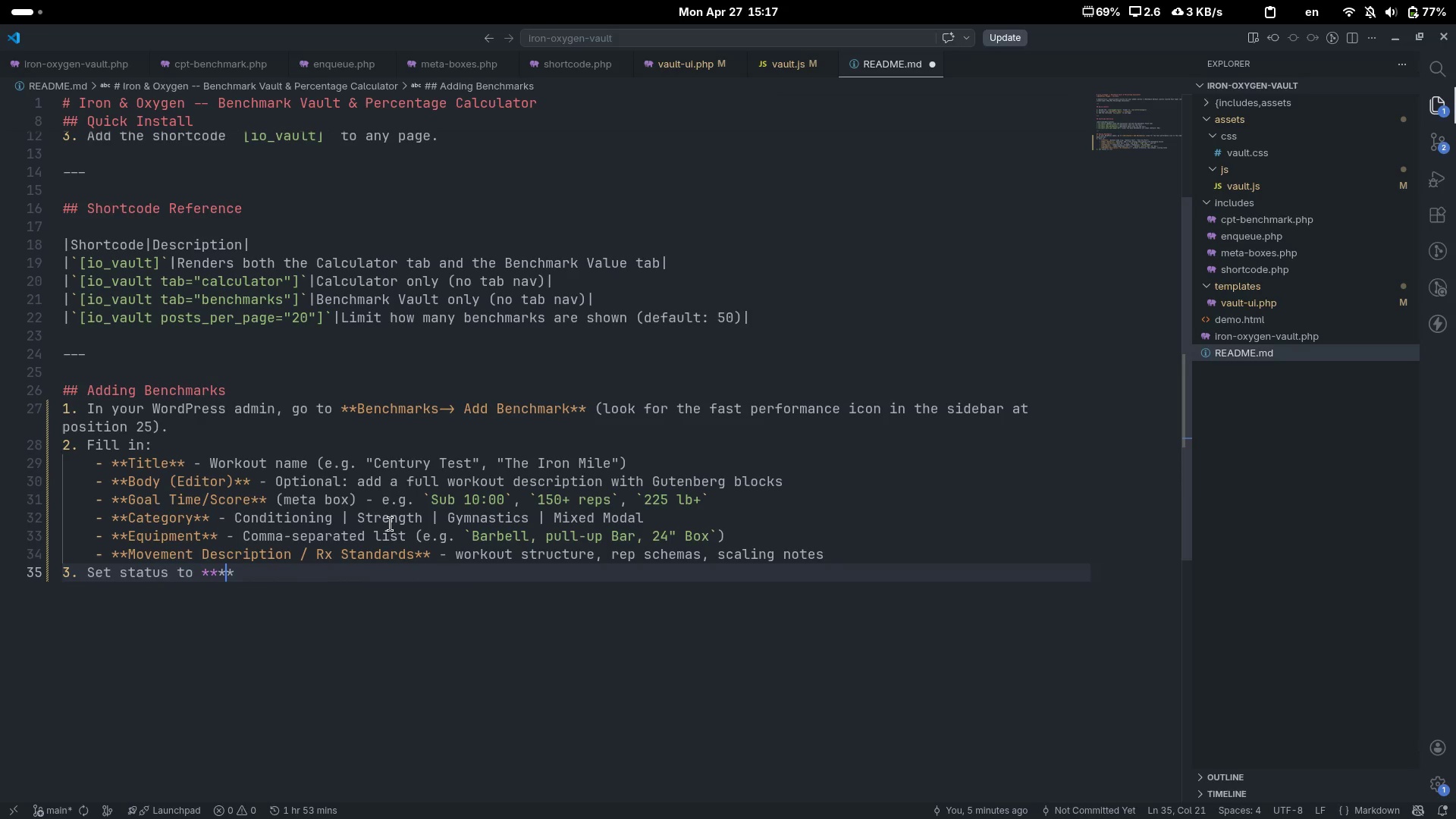 
key(ArrowLeft)
 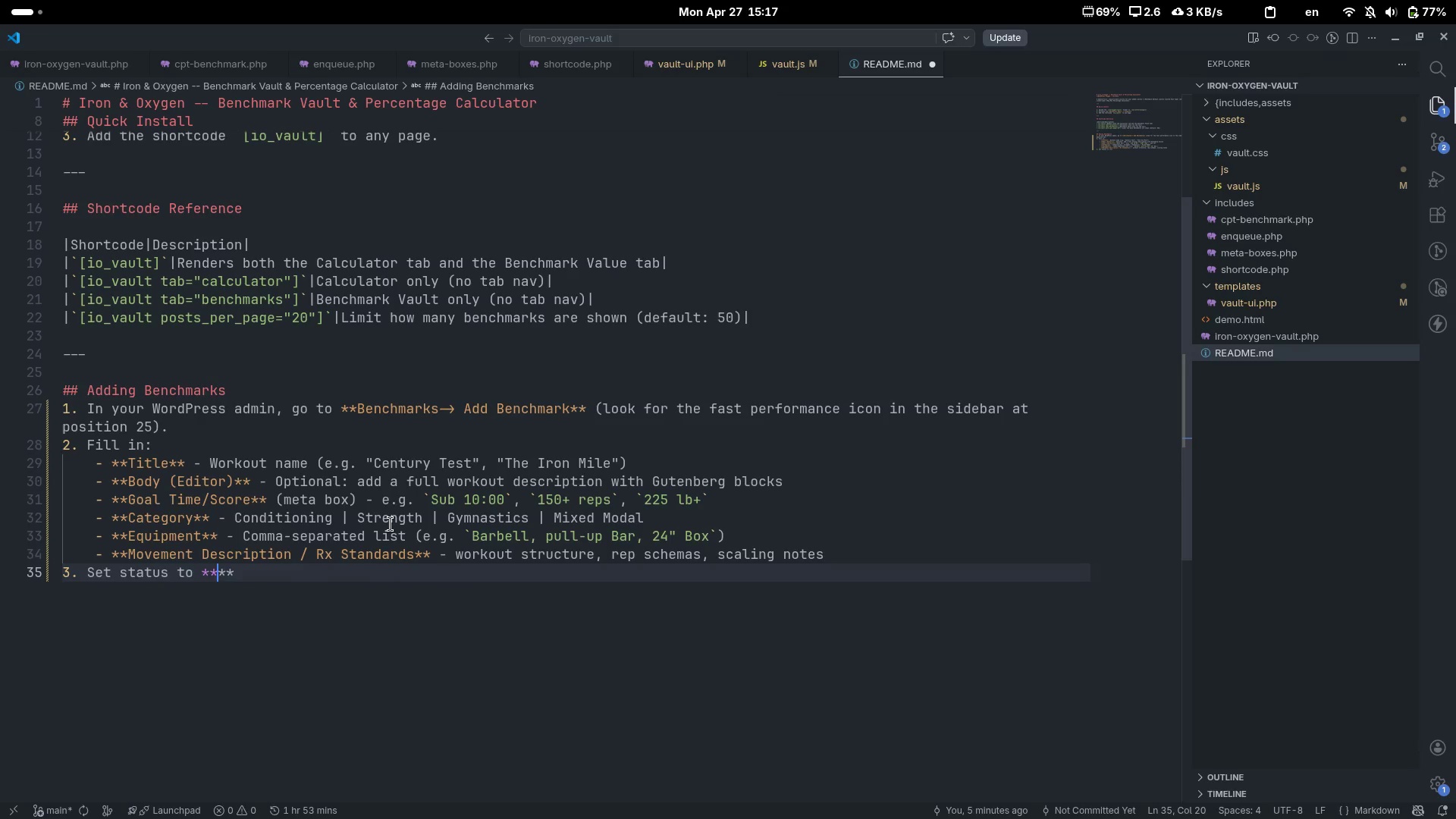 
type(publish)
 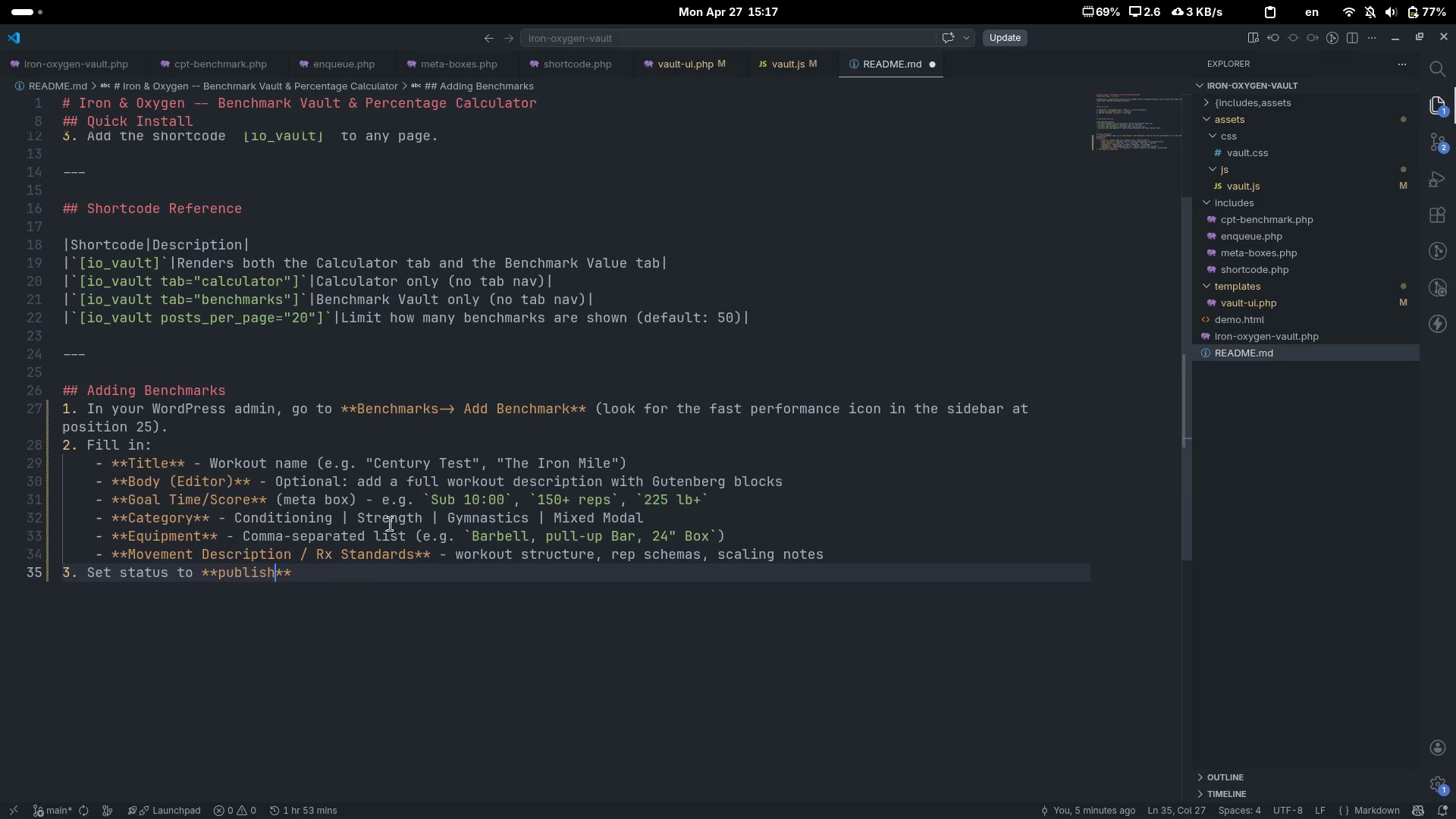 
key(Control+ControlLeft)
 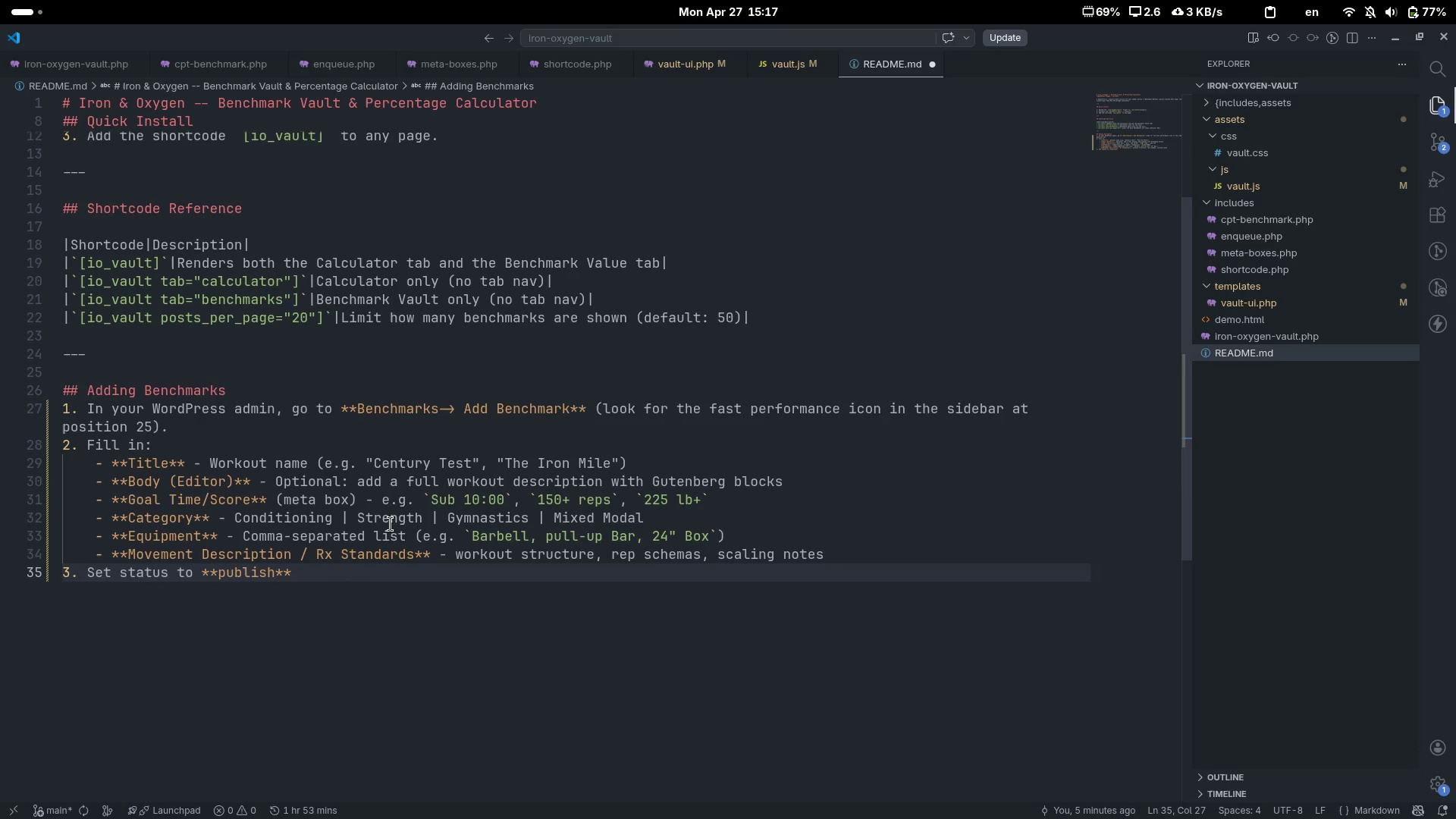 
key(Control+ControlLeft)
 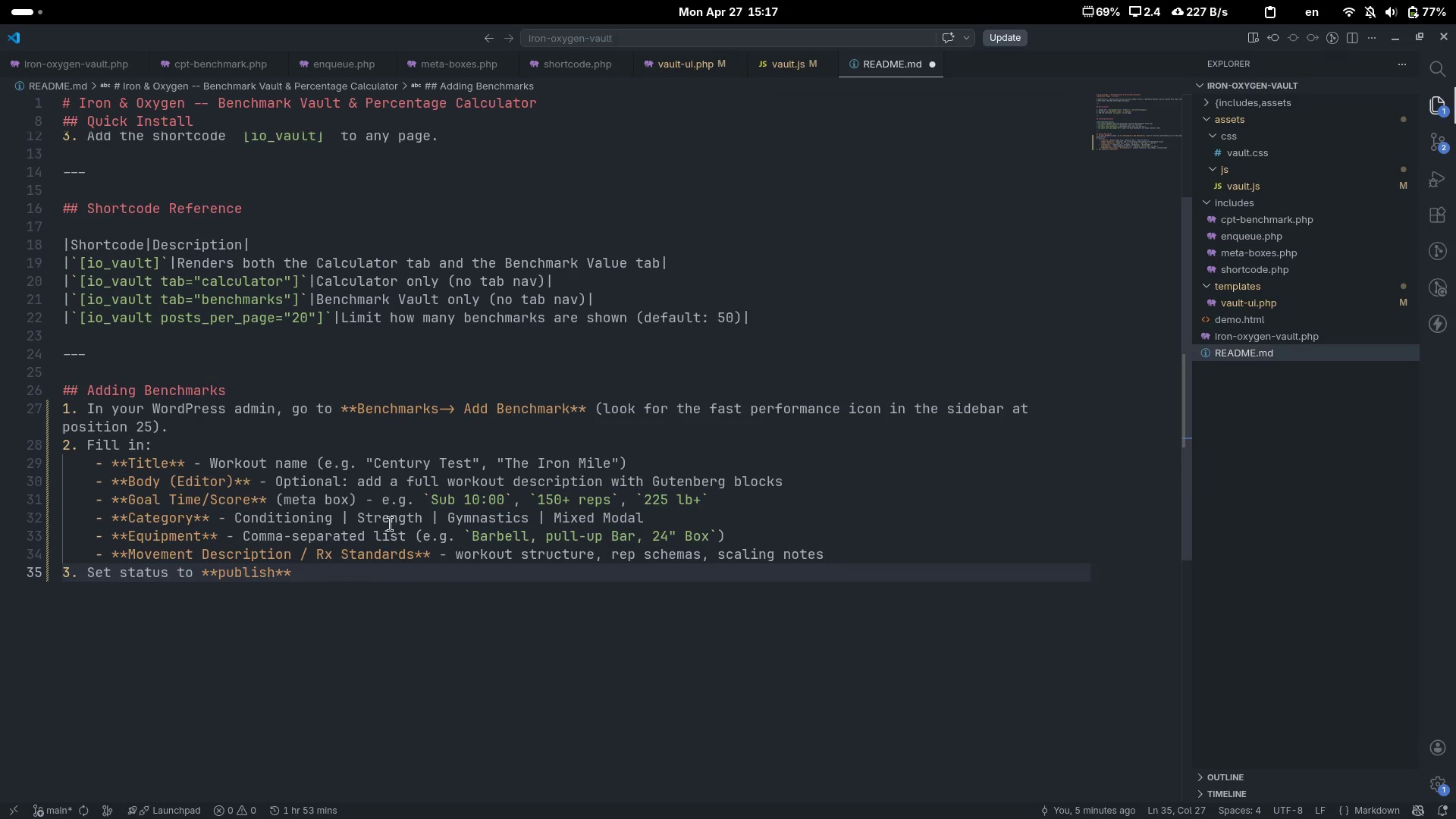 
key(Control+ArrowRight)
 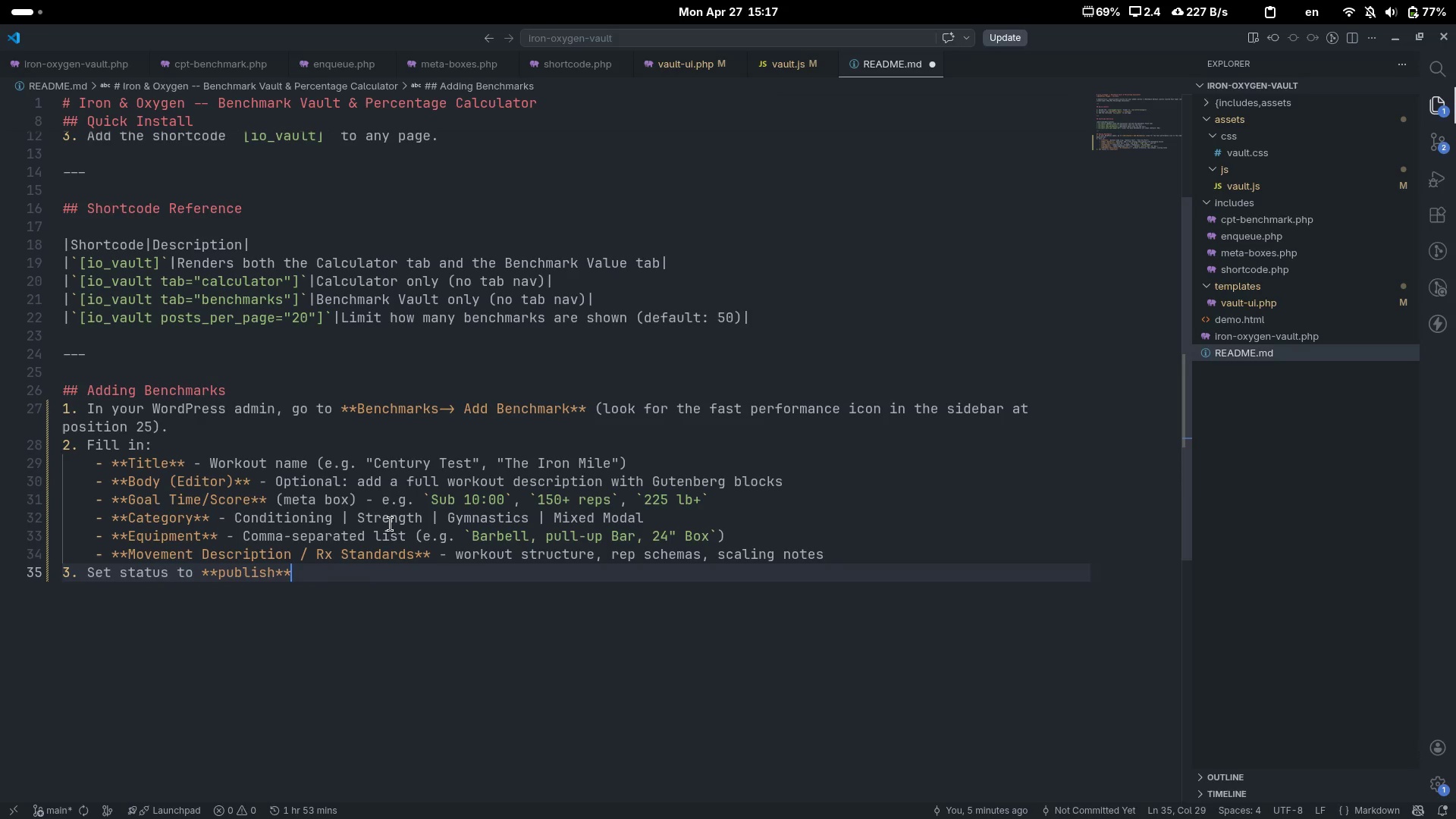 
key(Period)
 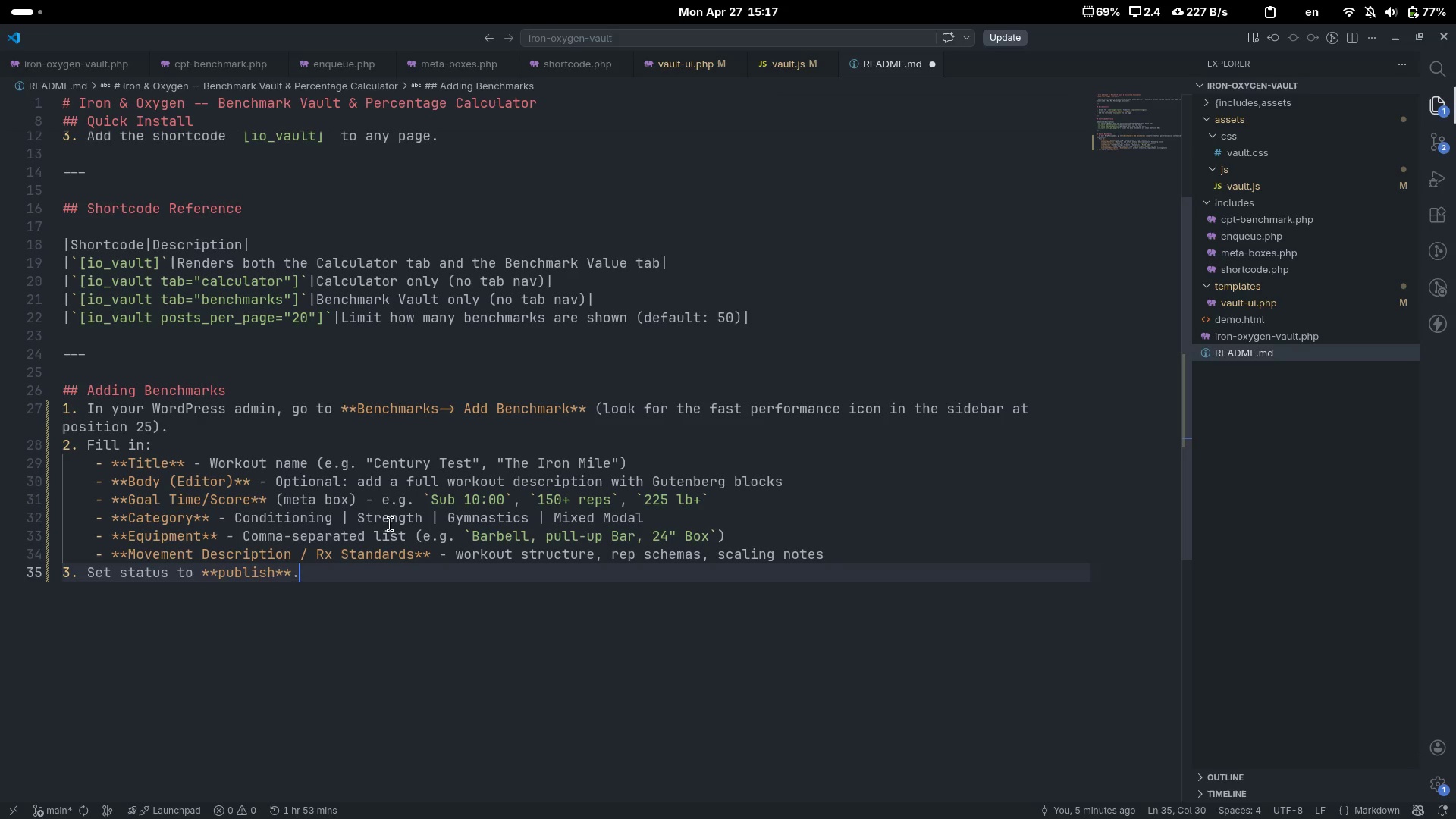 
key(Enter)
 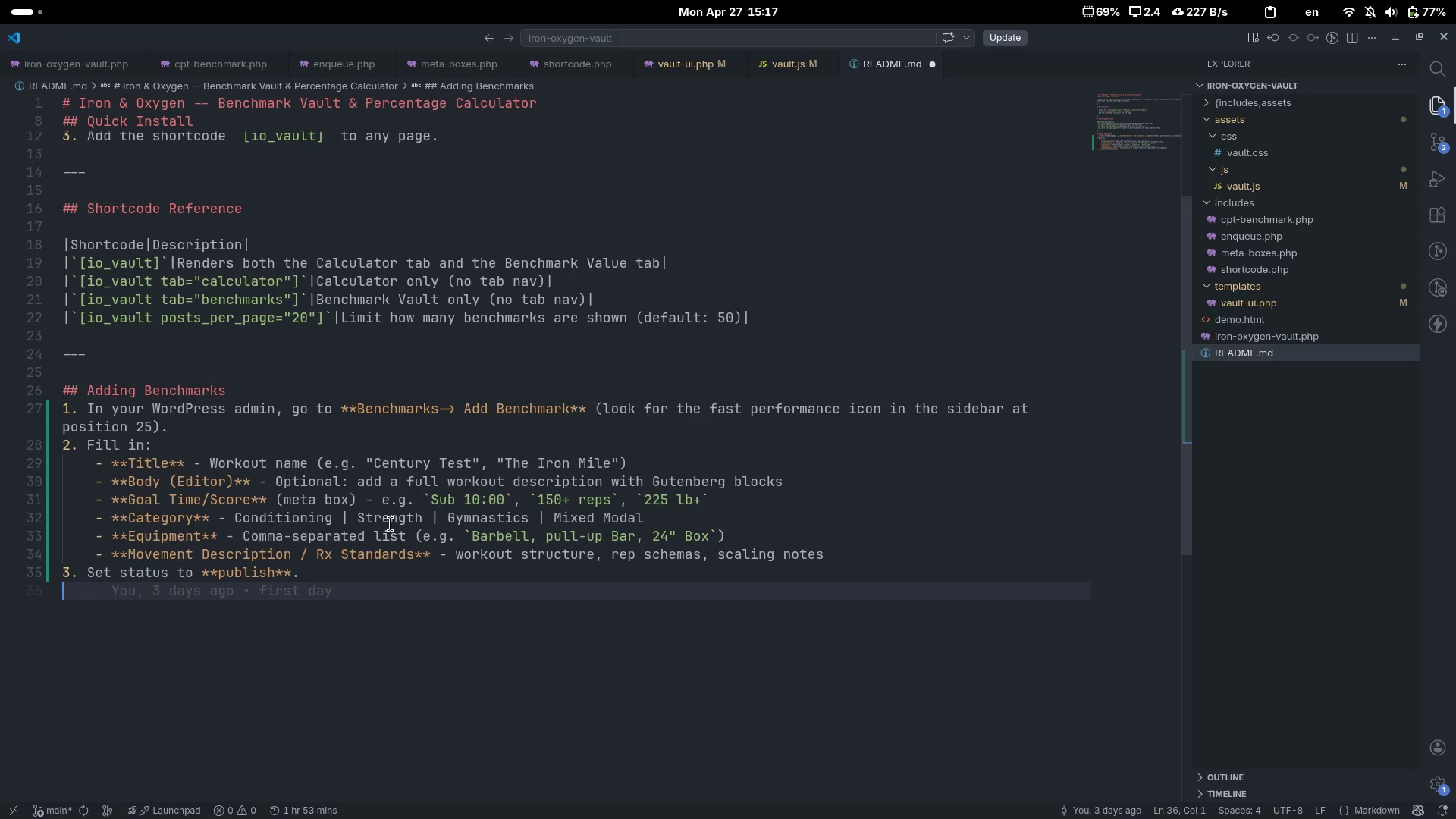 
key(Enter)
 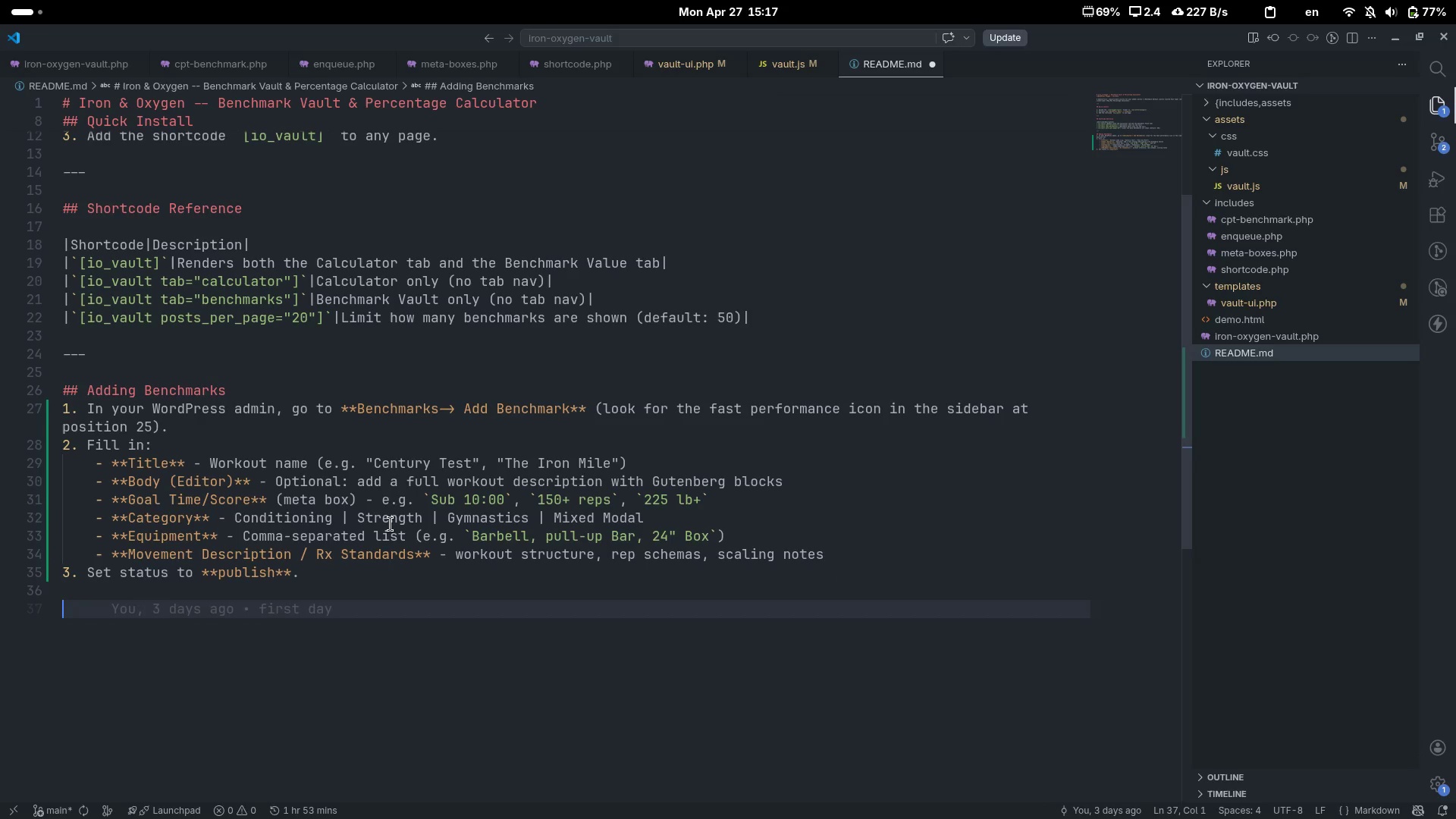 
type(The benchnark)
 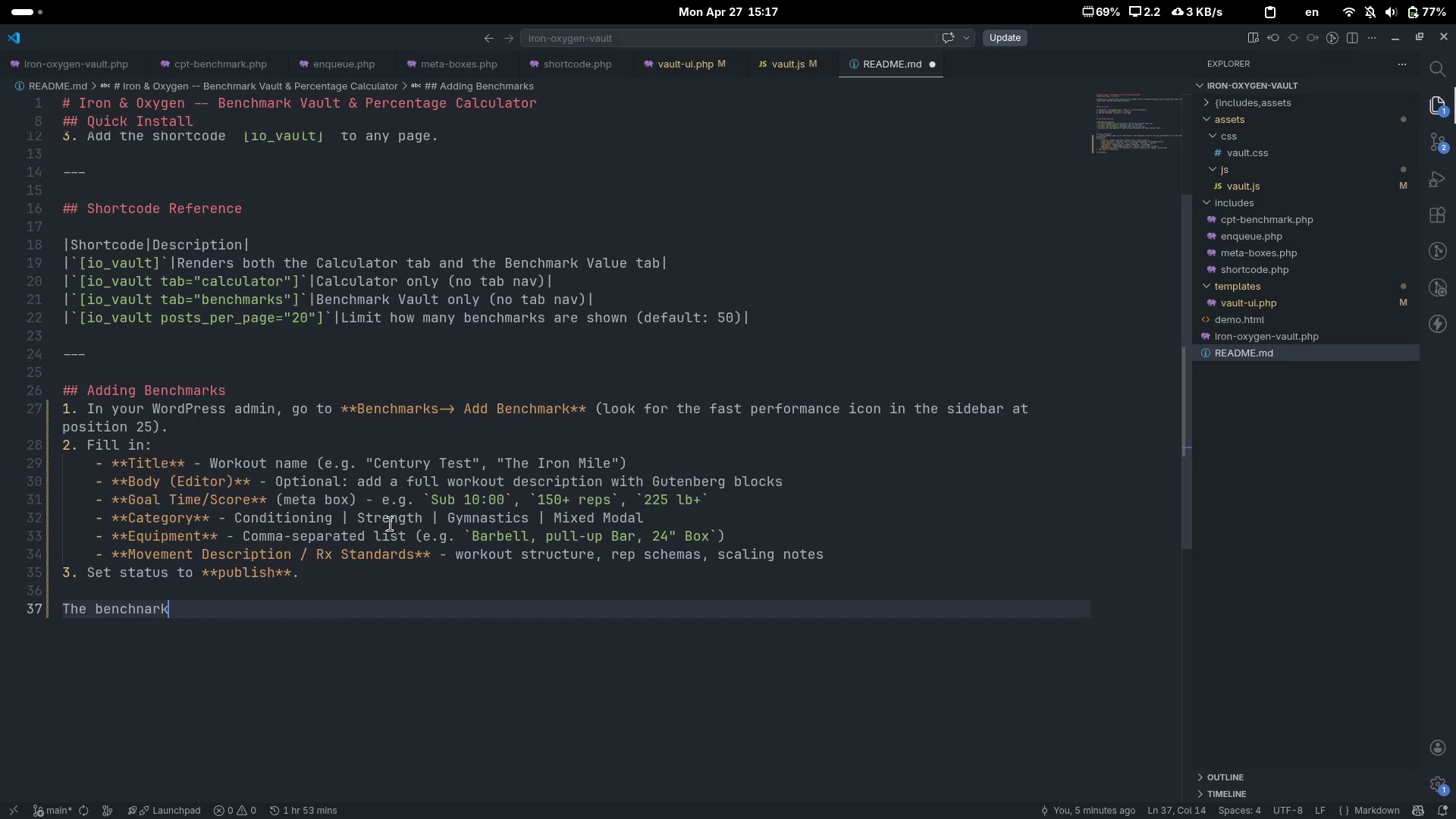 
key(Control+ControlLeft)
 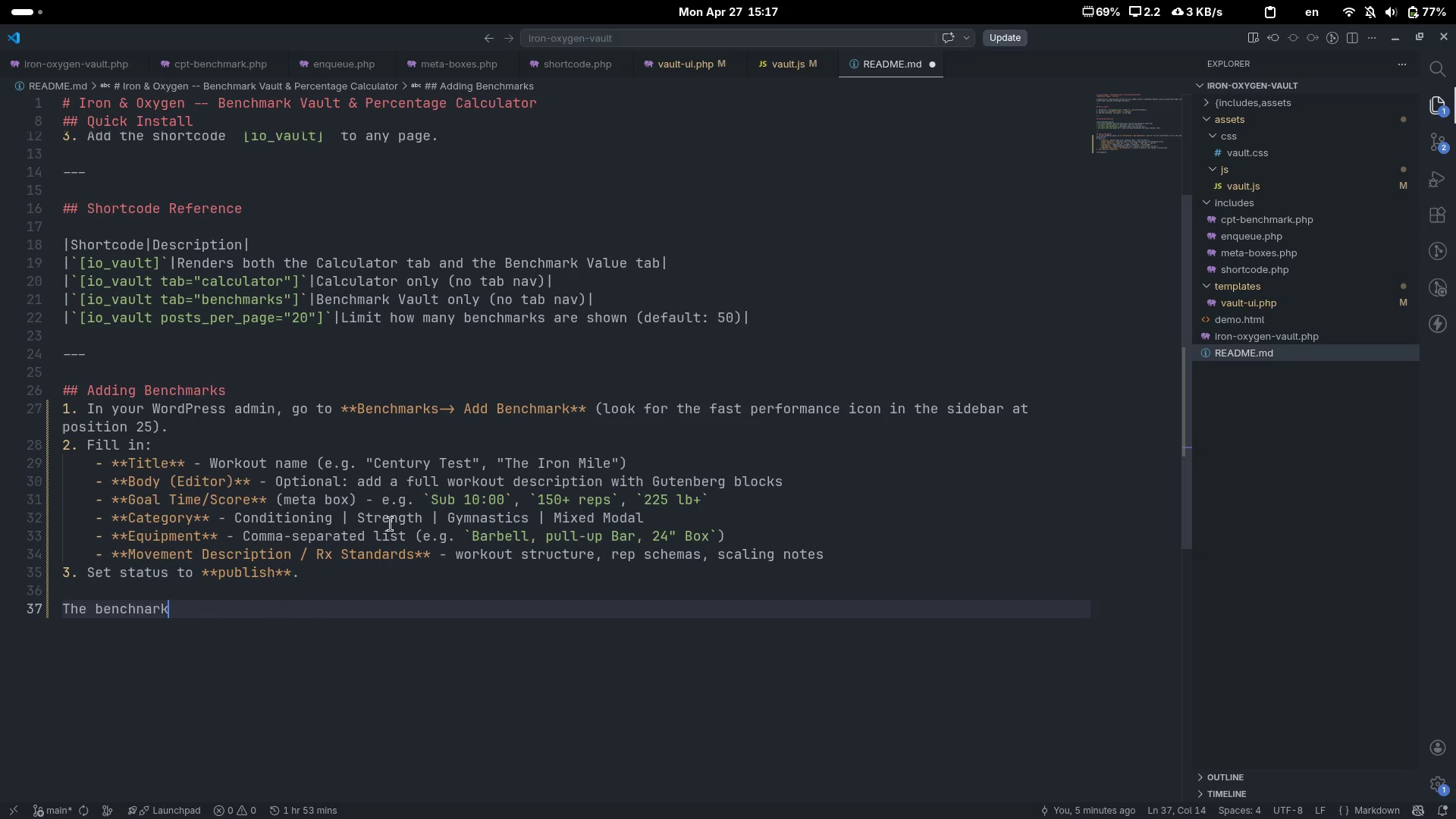 
key(Control+Backspace)
 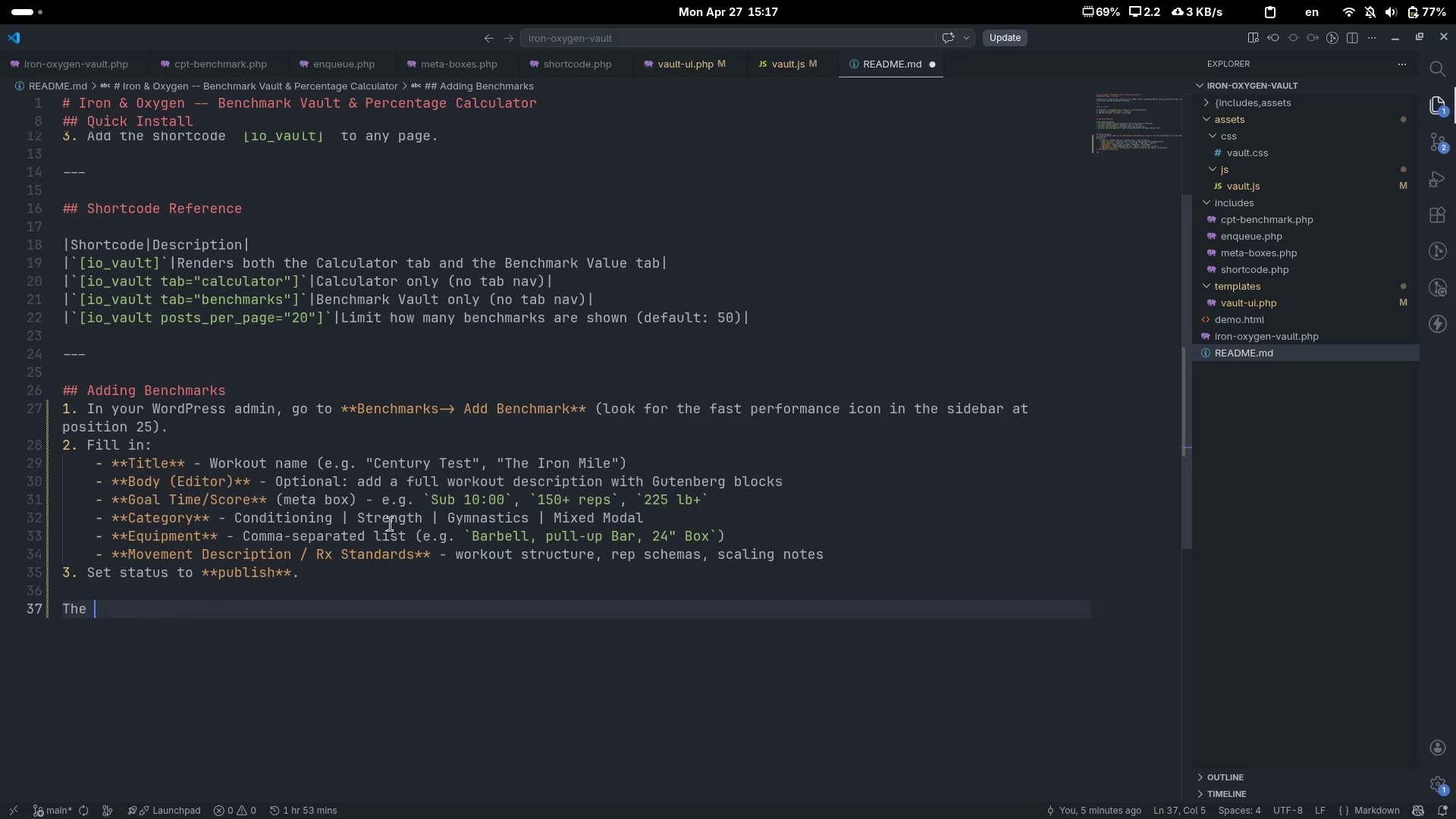 
type(e)
key(Backspace)
type(benchmark will immediately)
 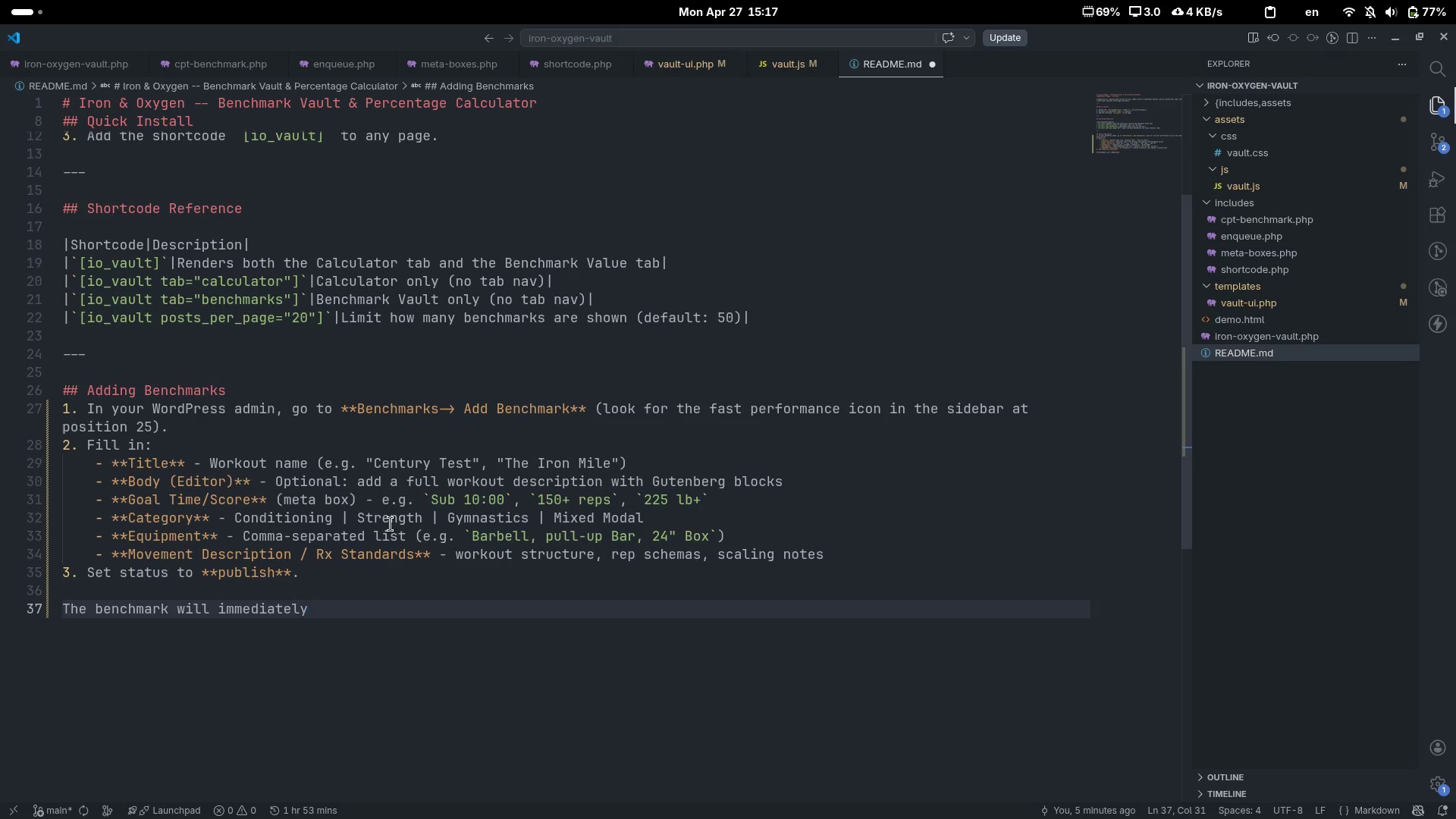 
key(Control+ControlLeft)
 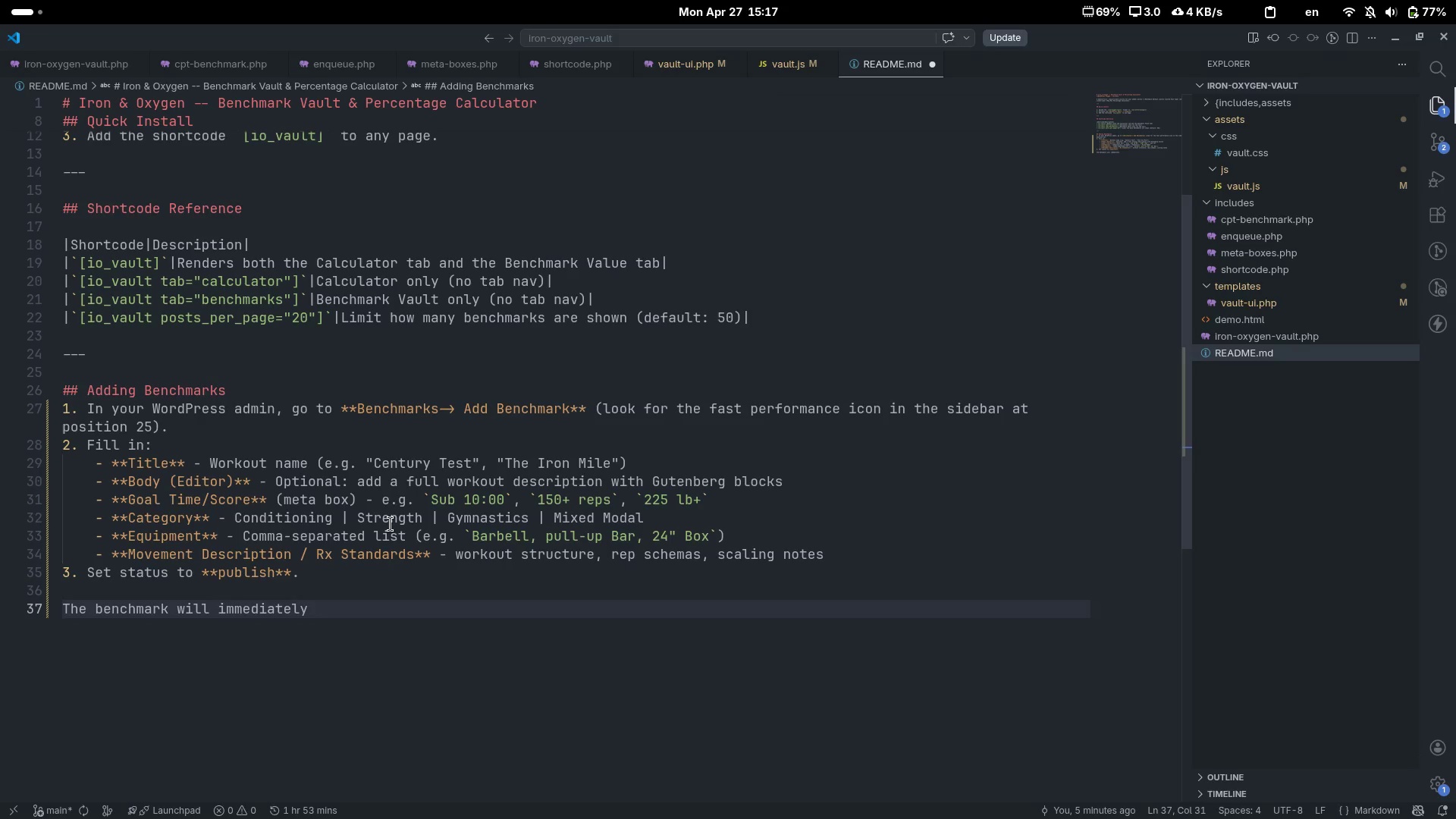 
key(Control+Backspace)
 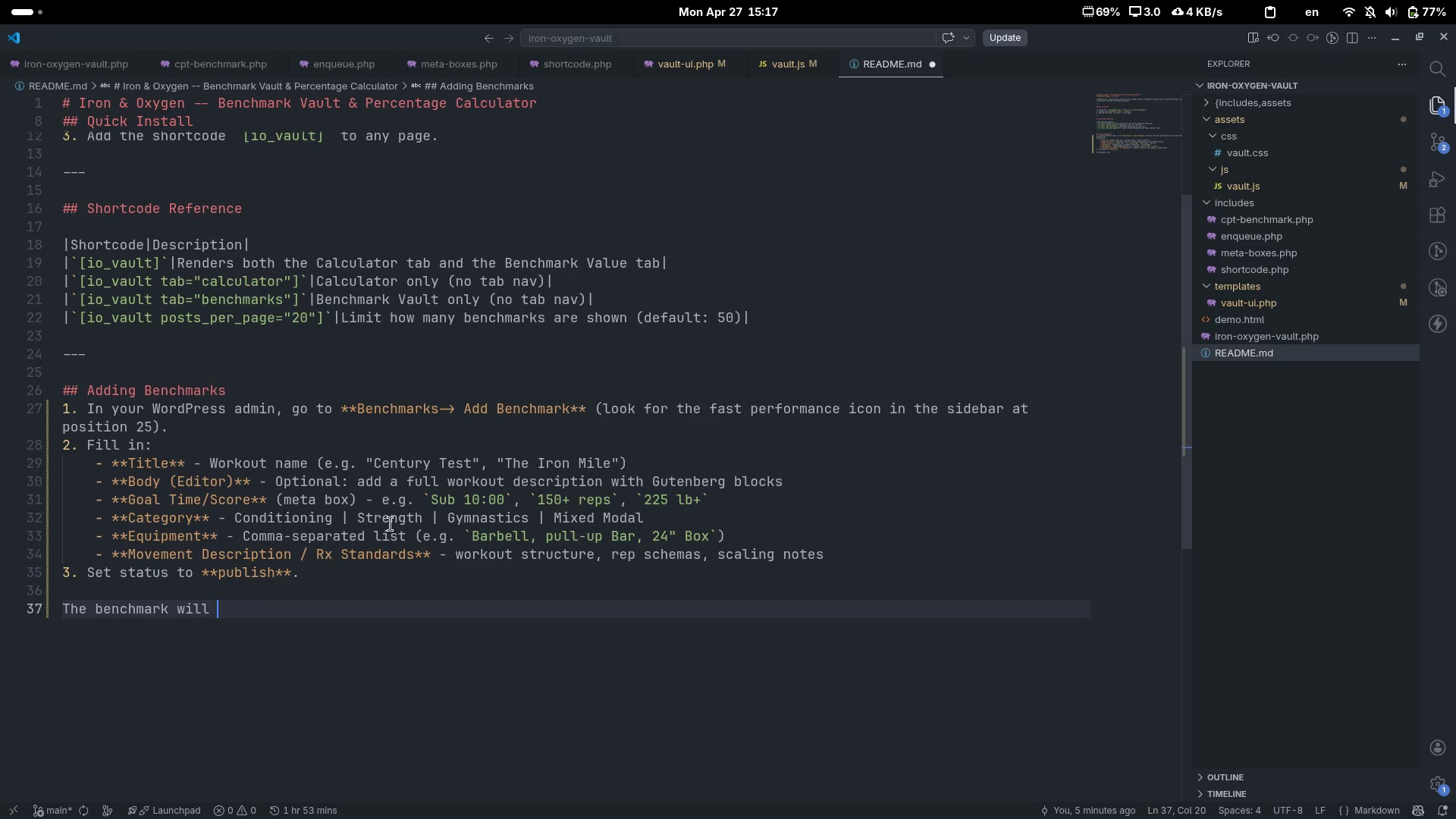 
type(immediately appear in the Vault ())
 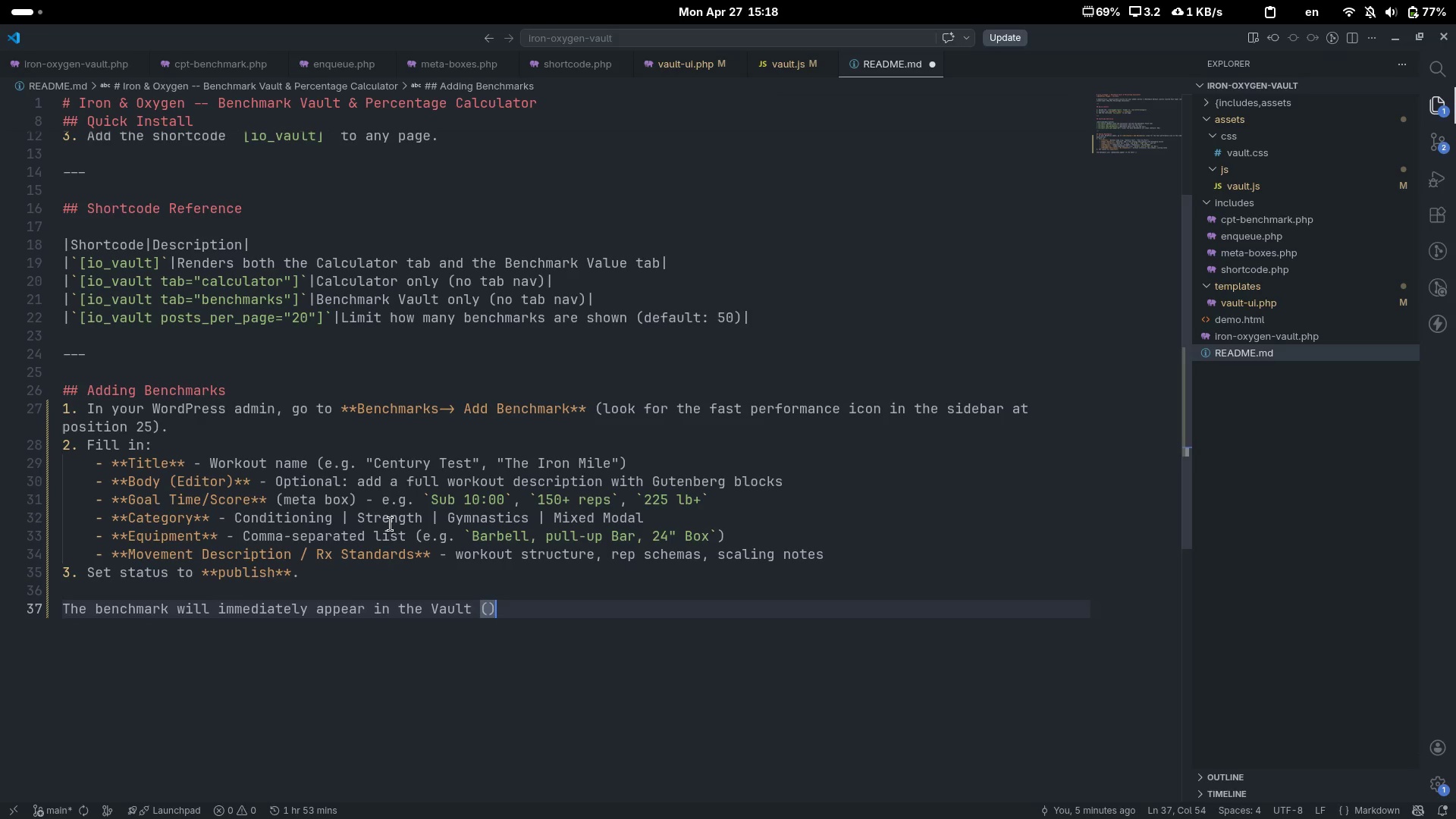 
key(ArrowLeft)
 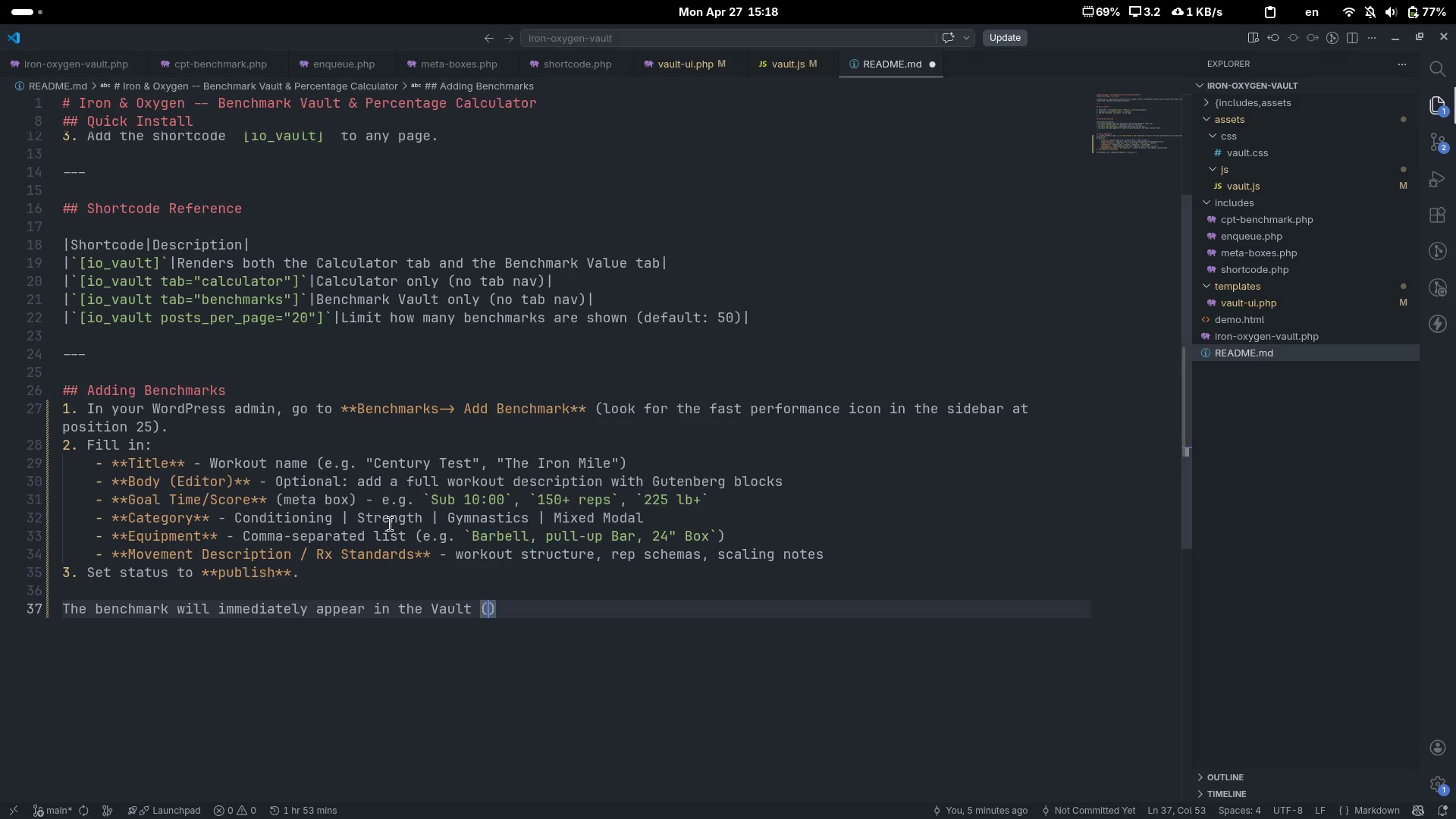 
type(alphabetically sorted)
 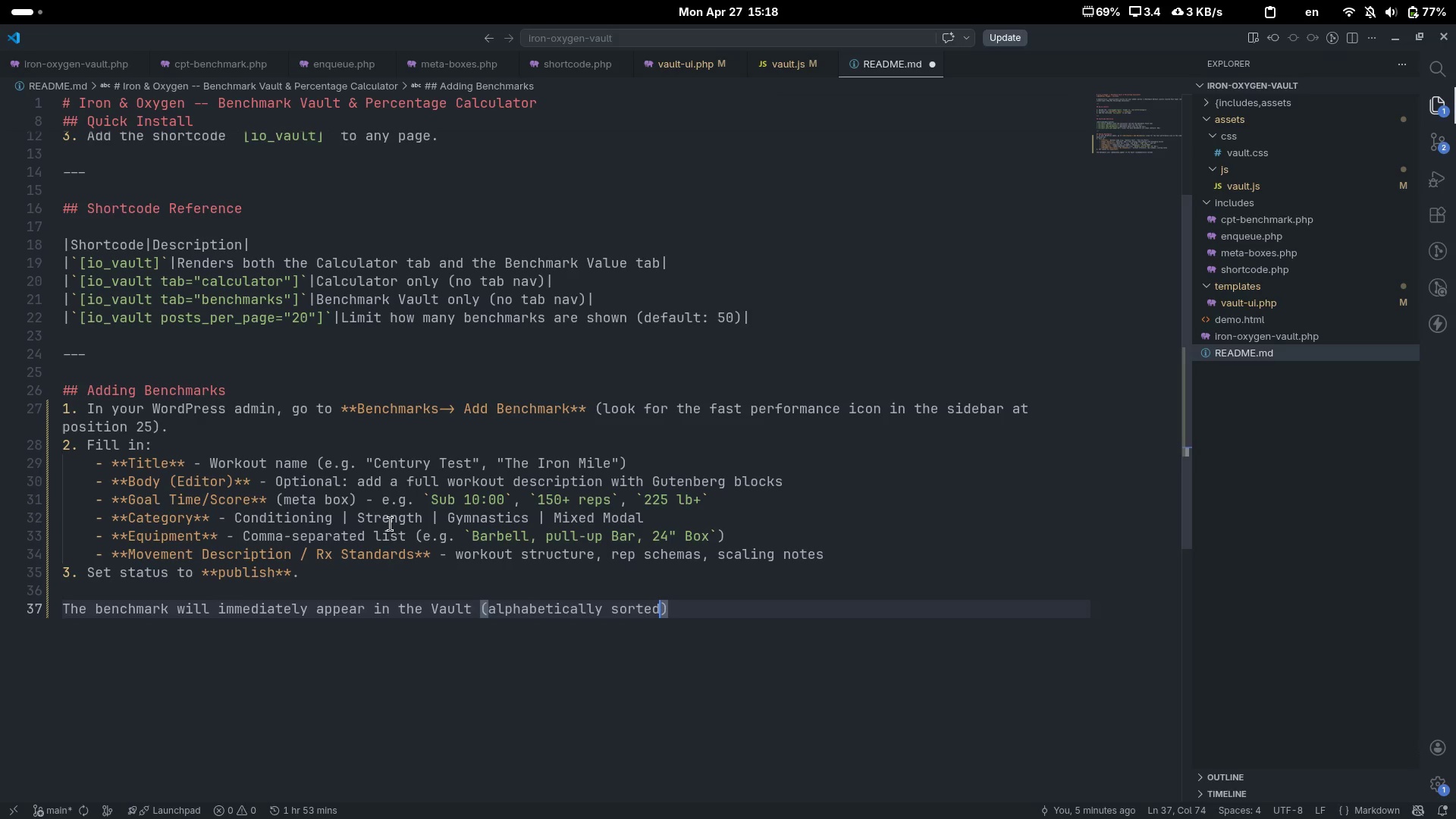 
key(ArrowRight)
 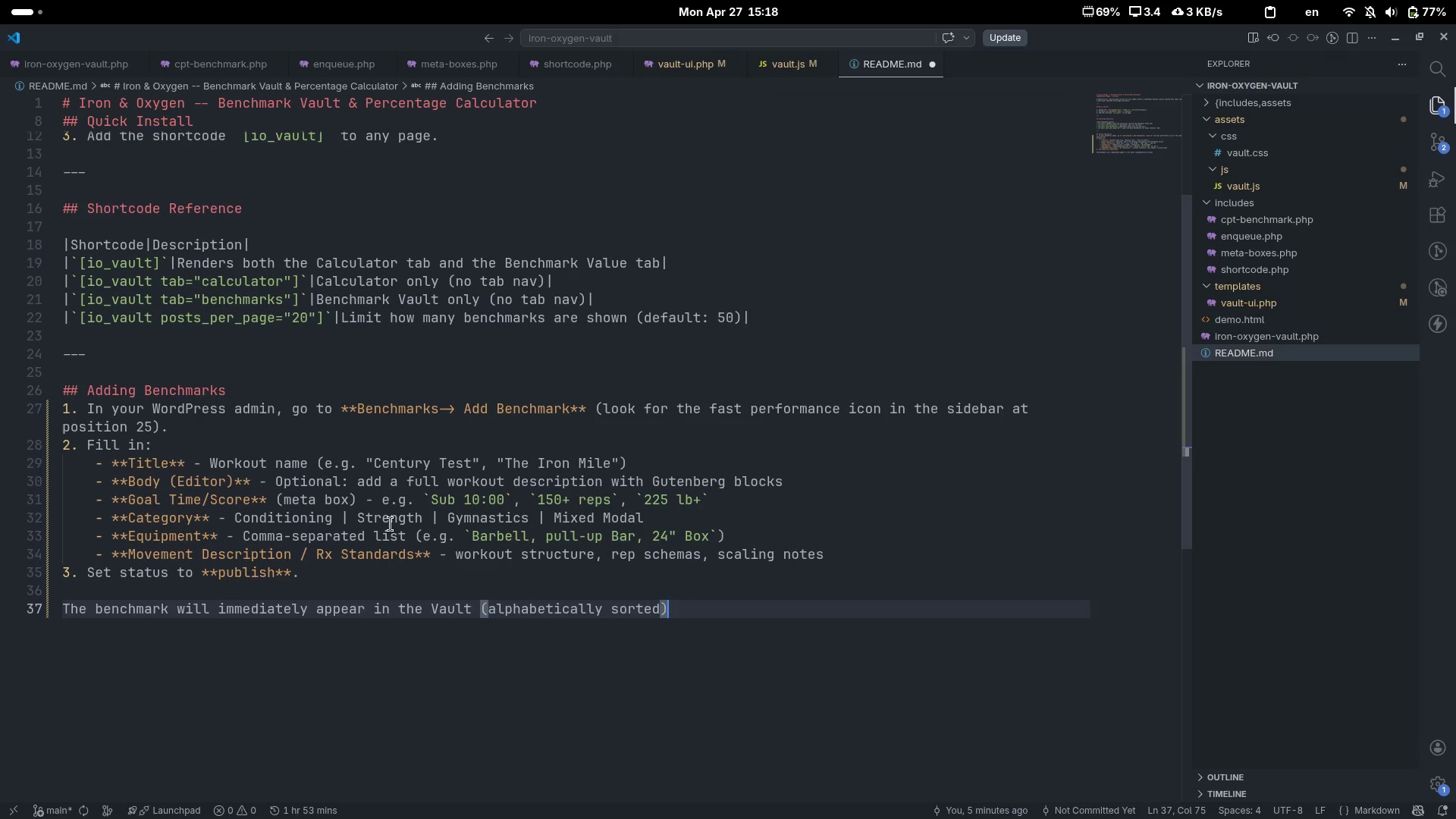 
key(Semicolon)
 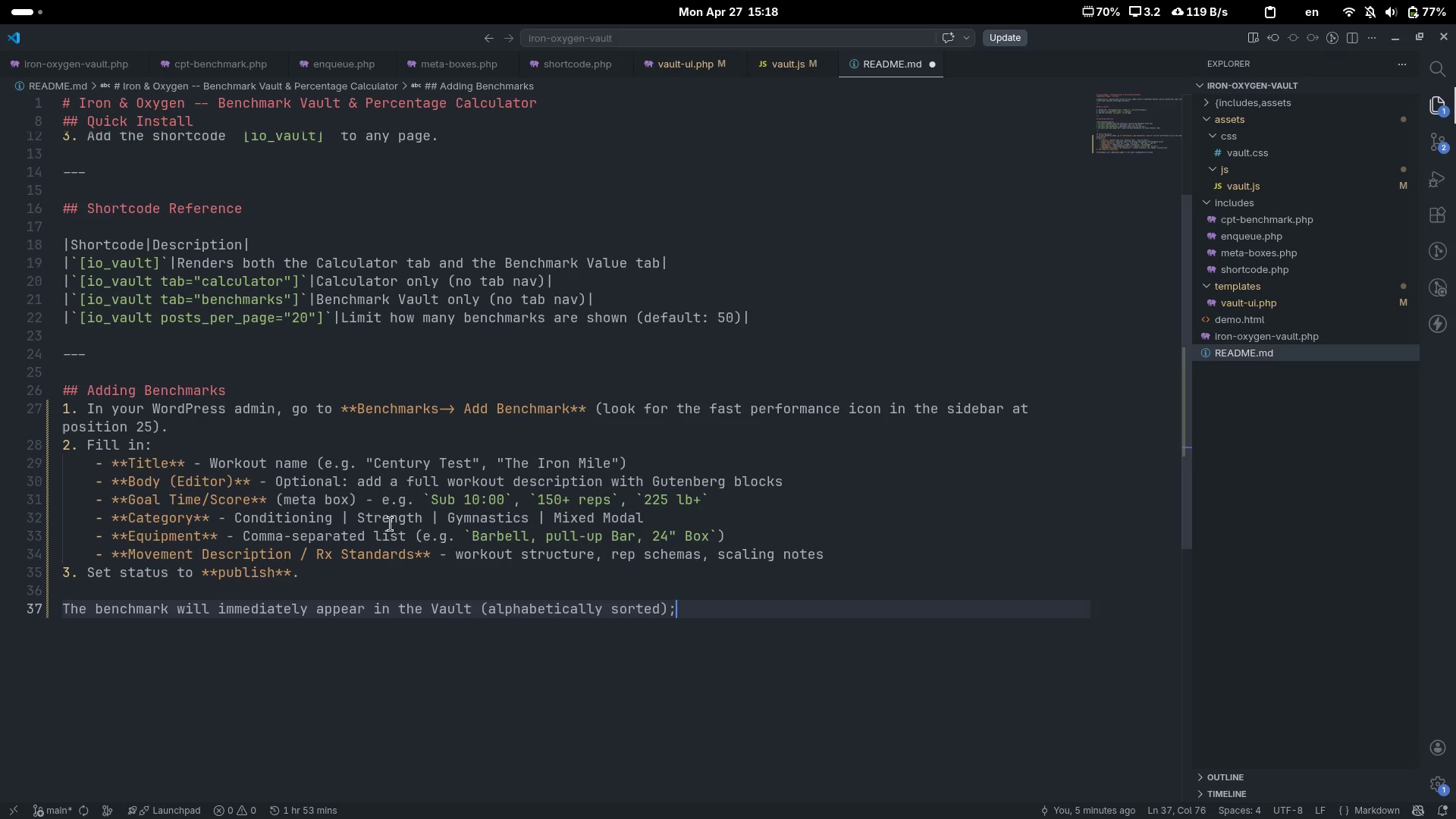 
key(Backspace)
 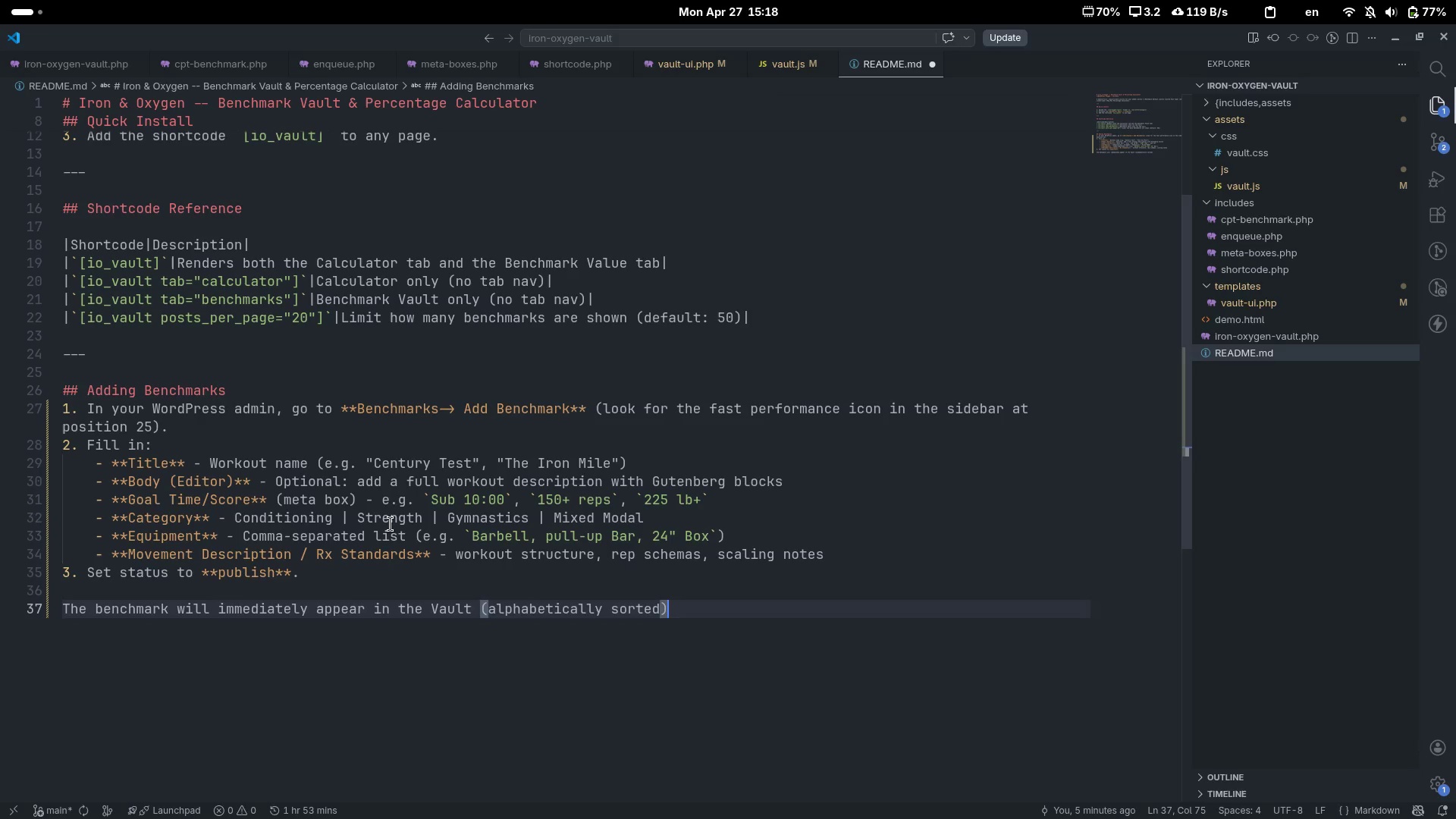 
key(Period)
 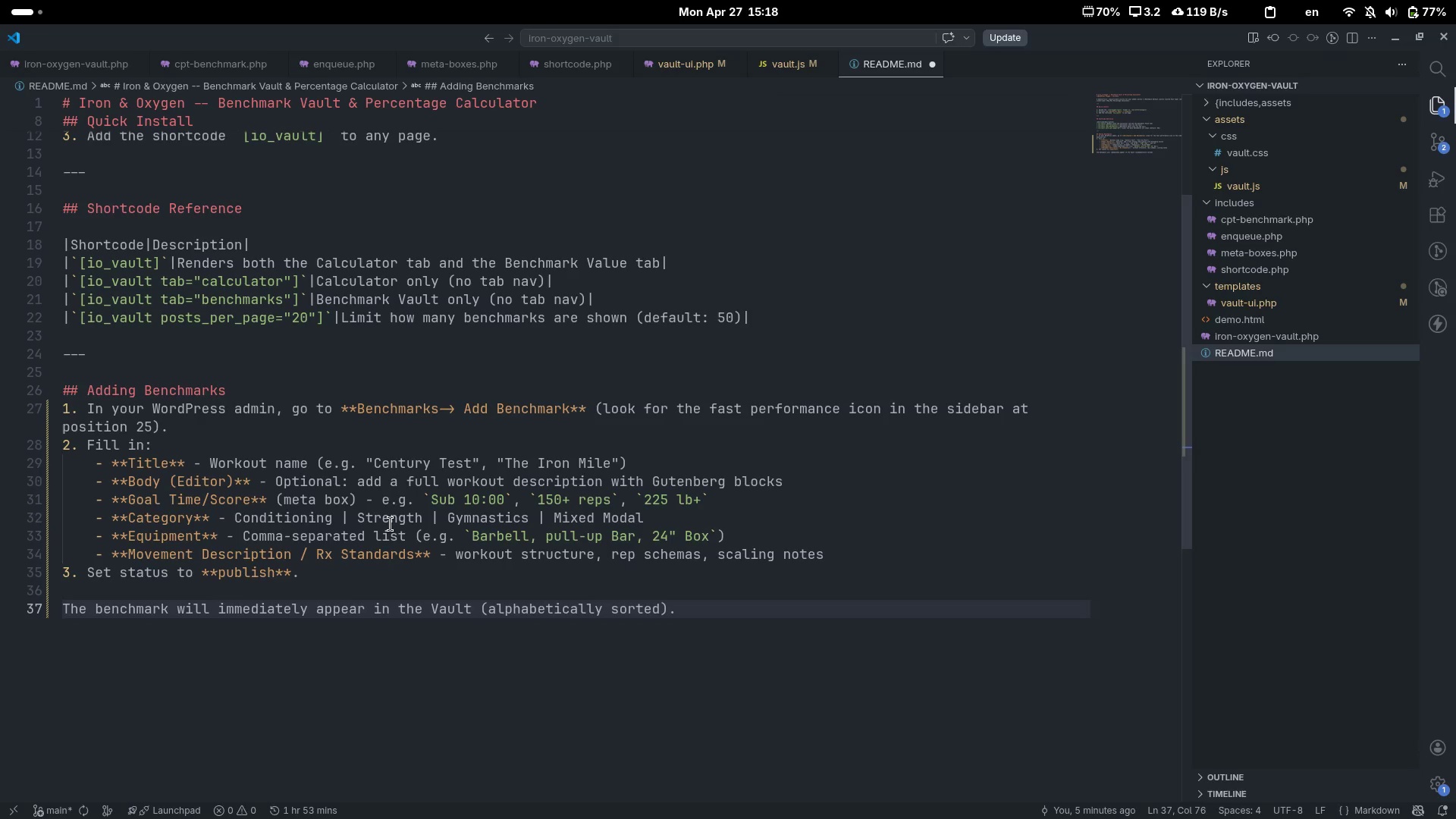 
scroll: coordinate [391, 524], scroll_direction: down, amount: 6.0
 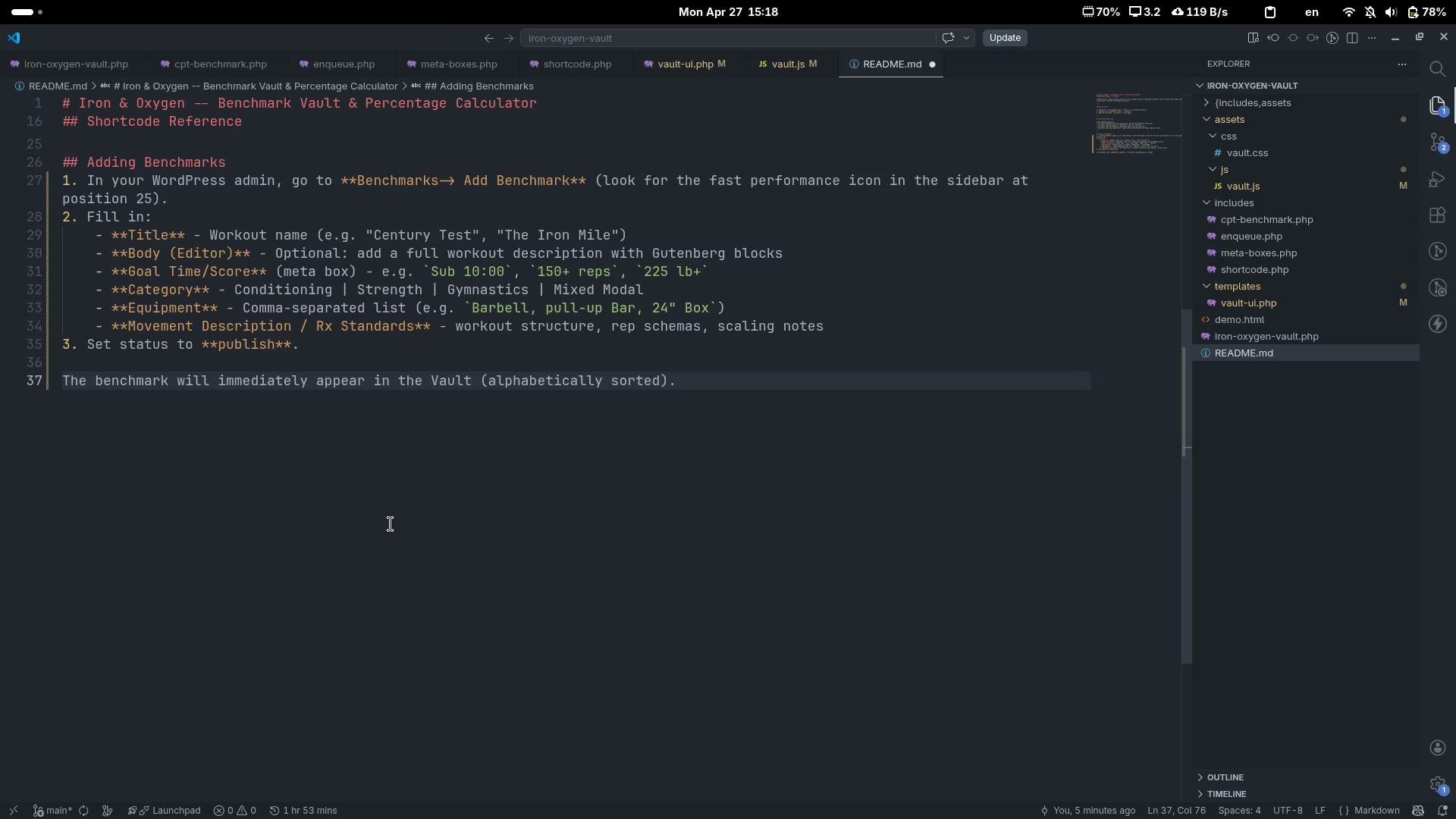 
key(Enter)
 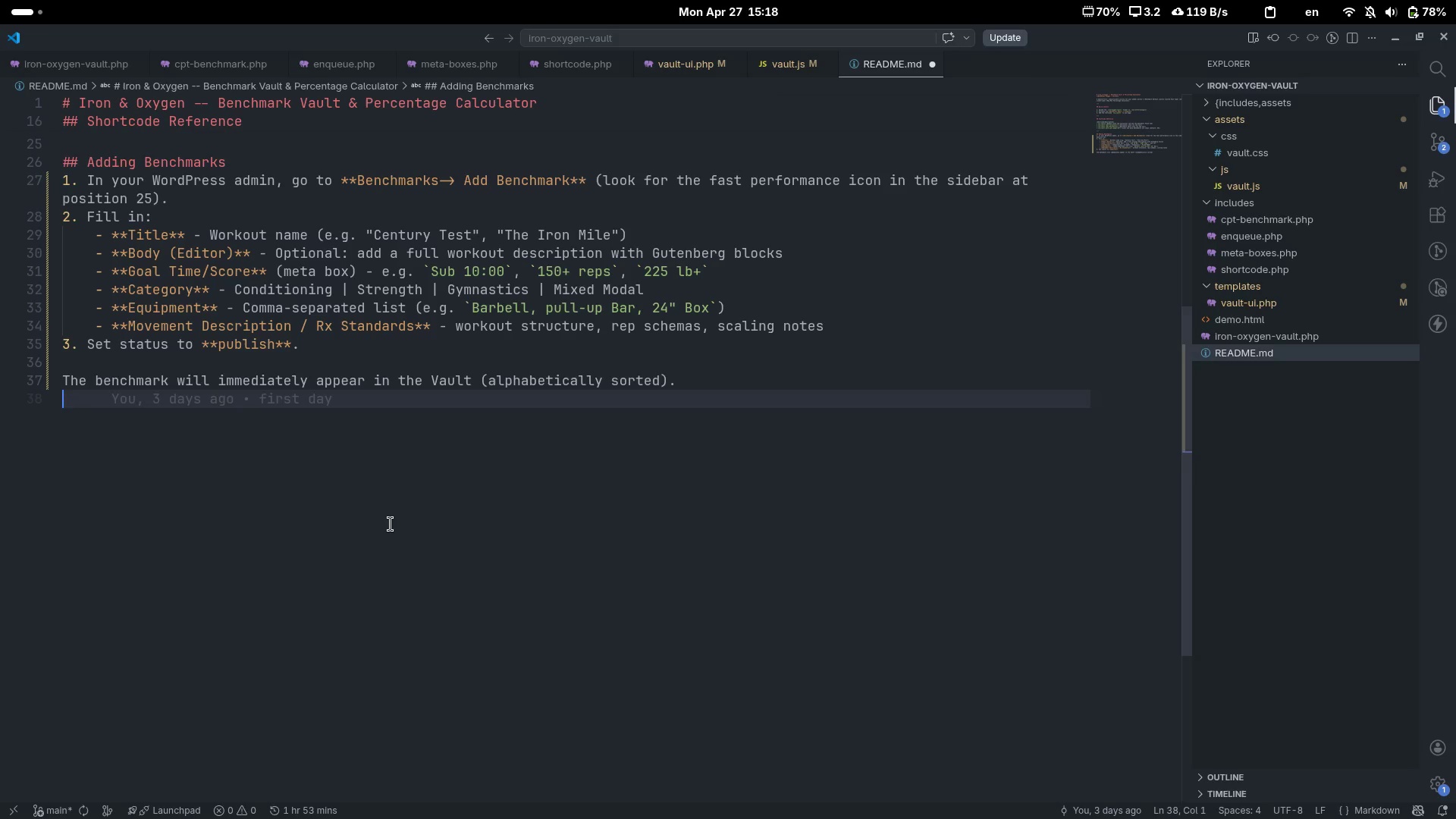 
key(Enter)
 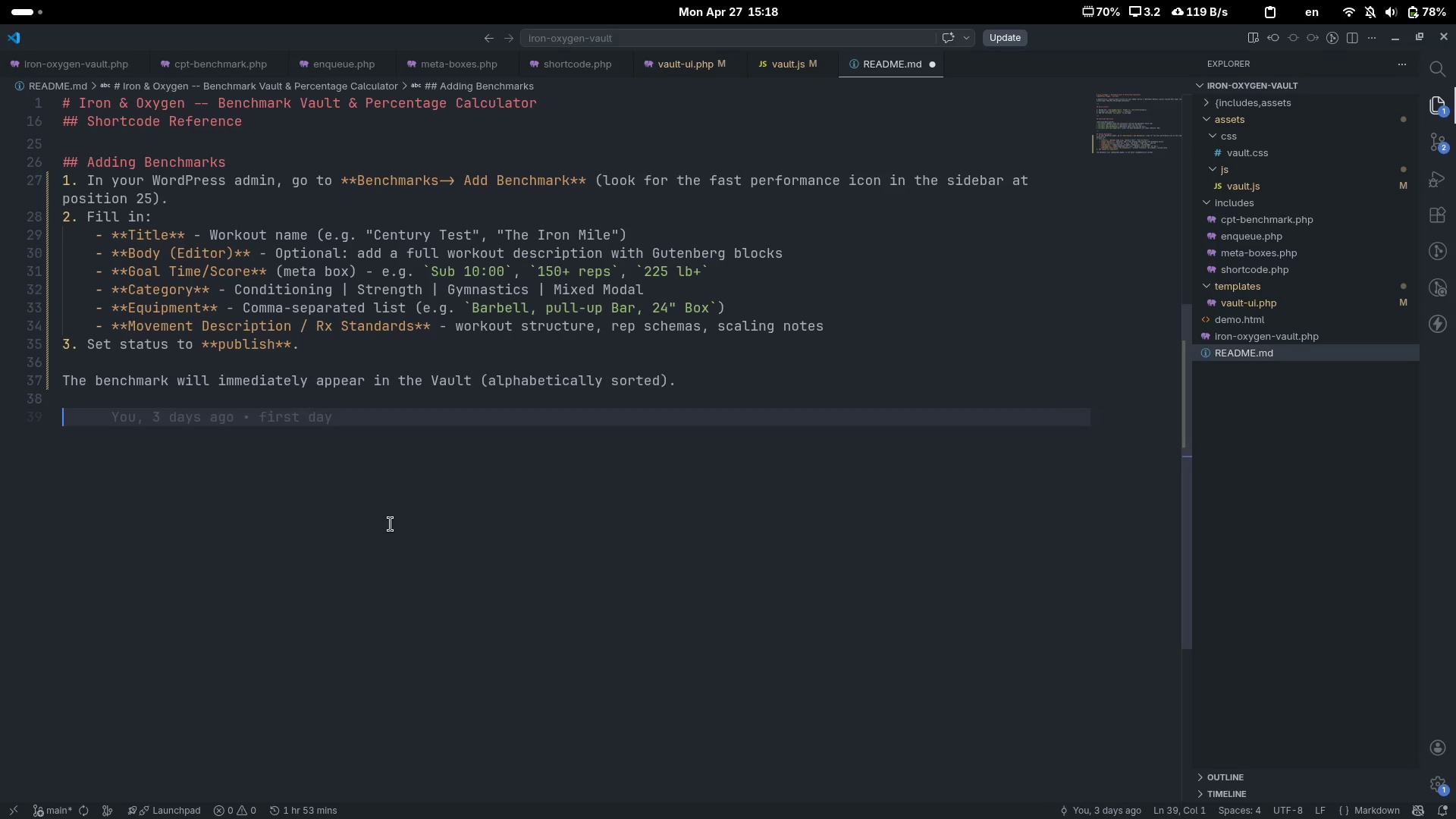 
key(Minus)
 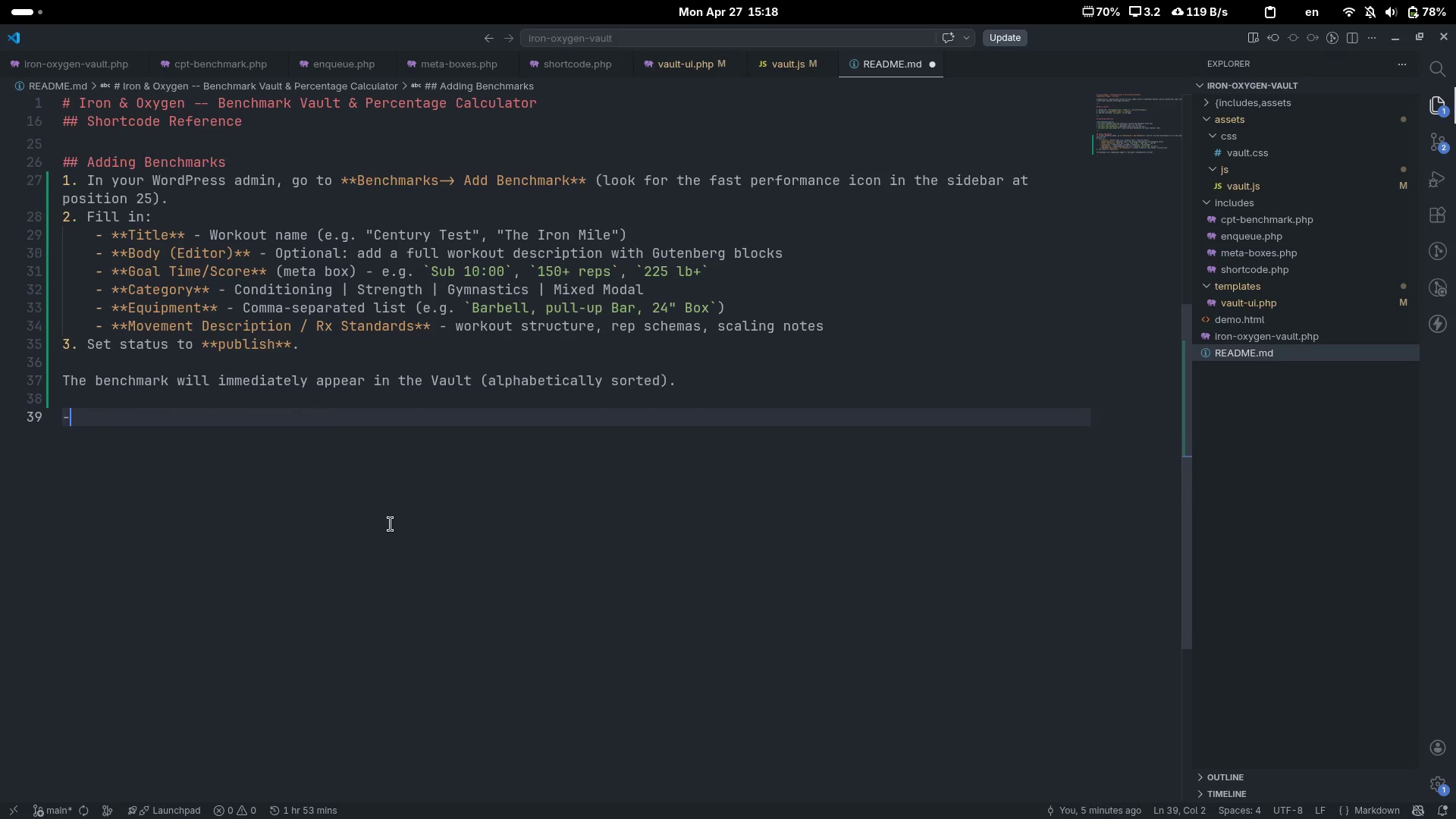 
key(Minus)
 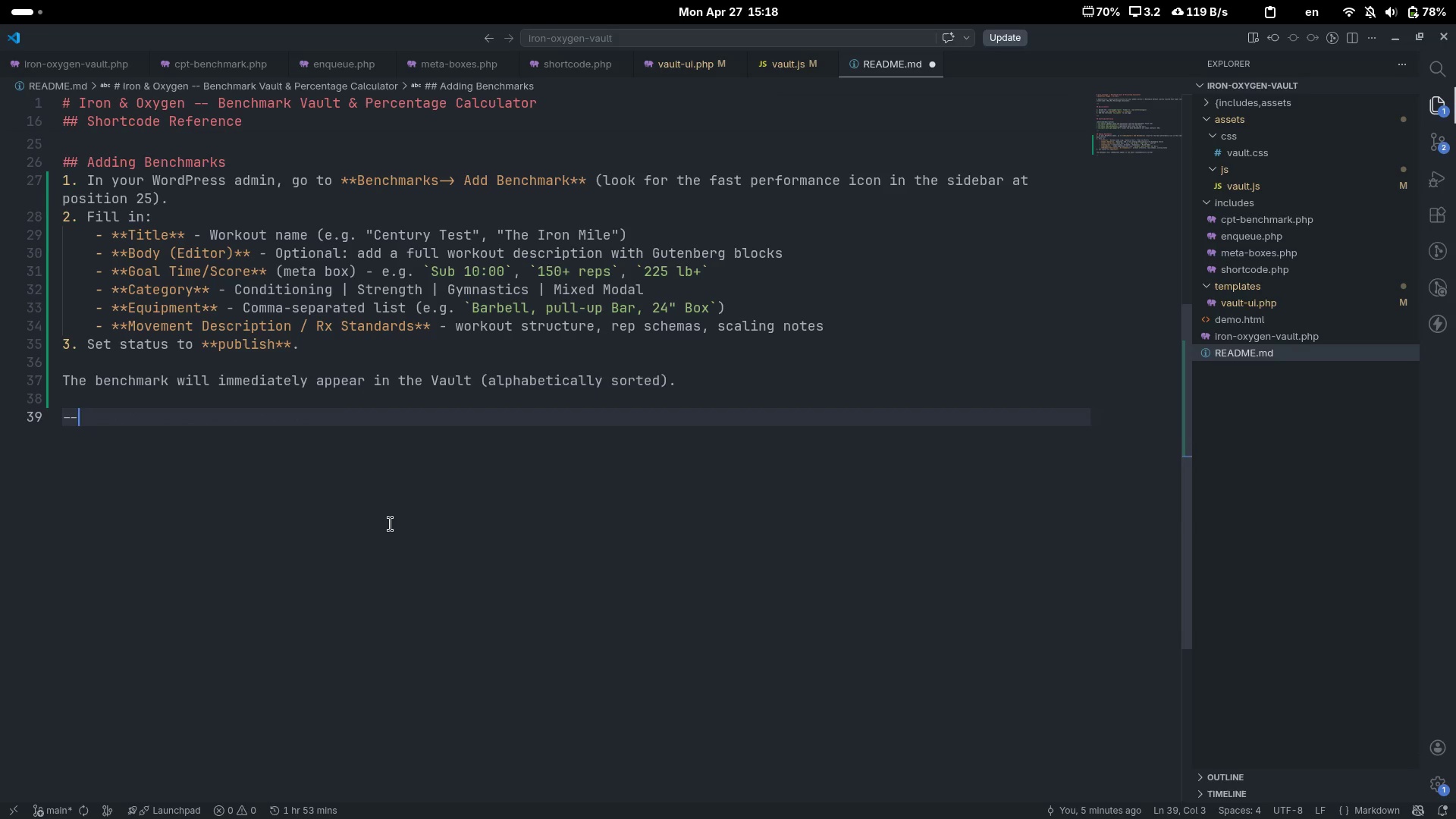 
key(Minus)
 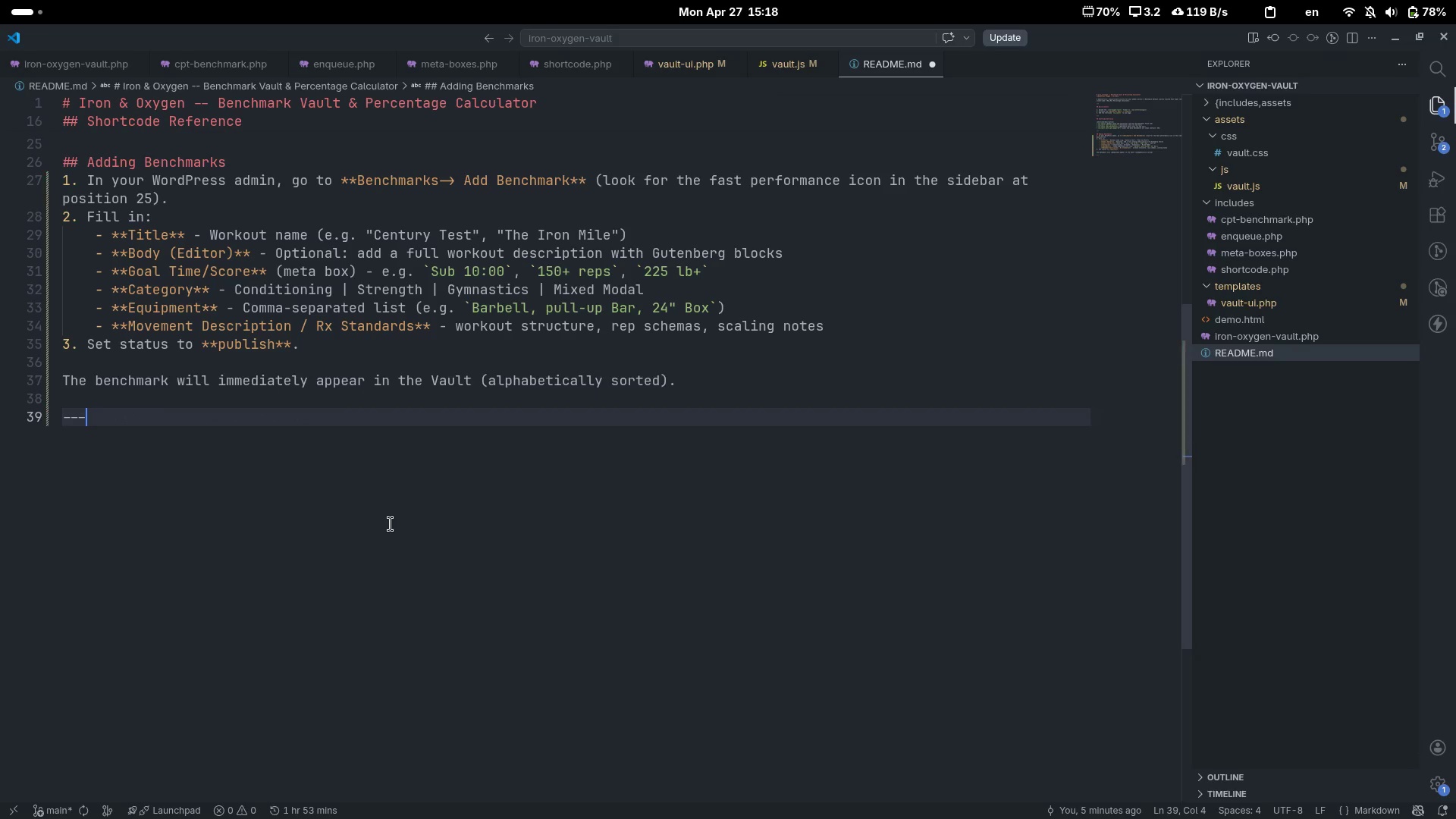 
key(Enter)
 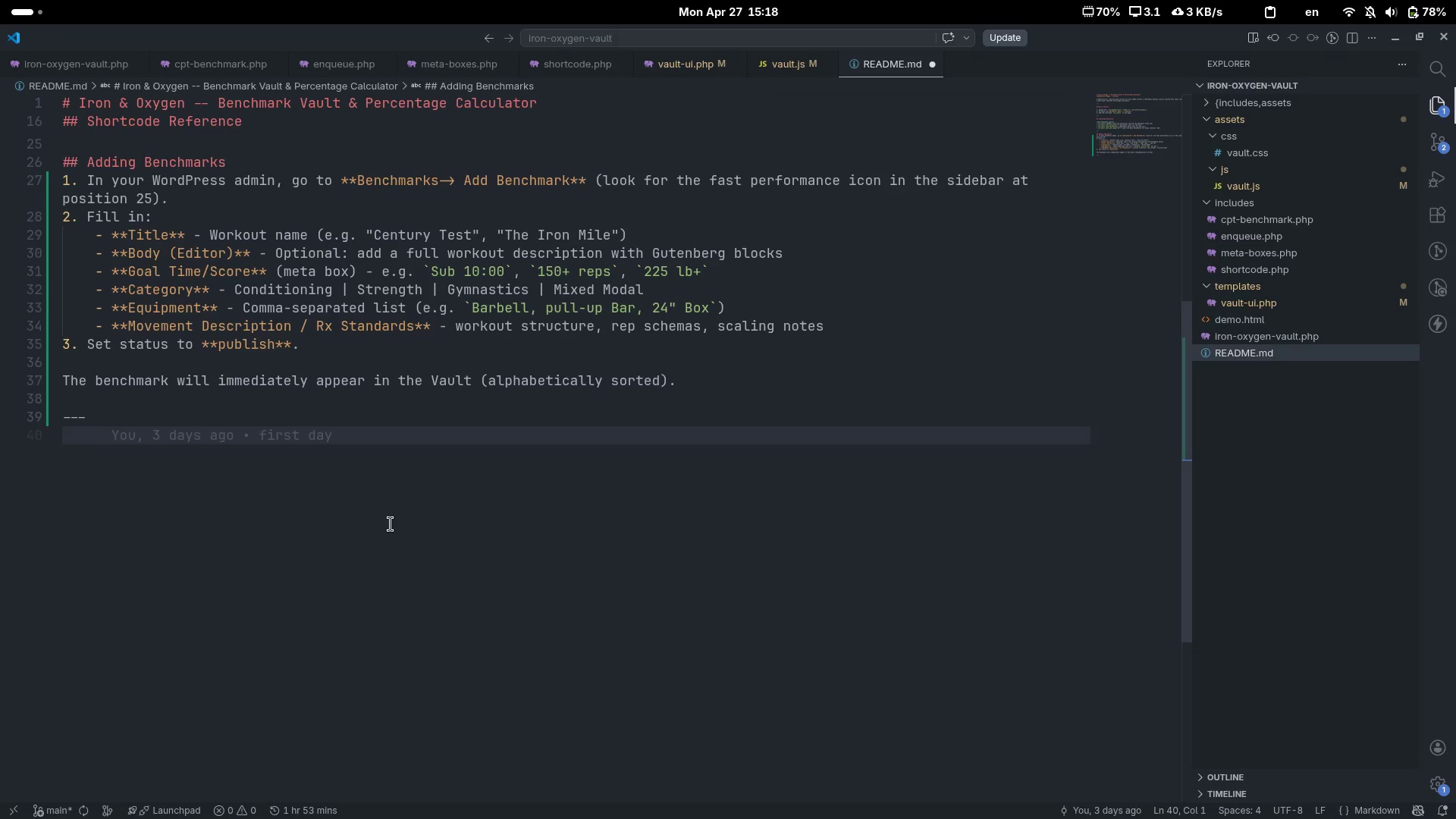 
key(Enter)
 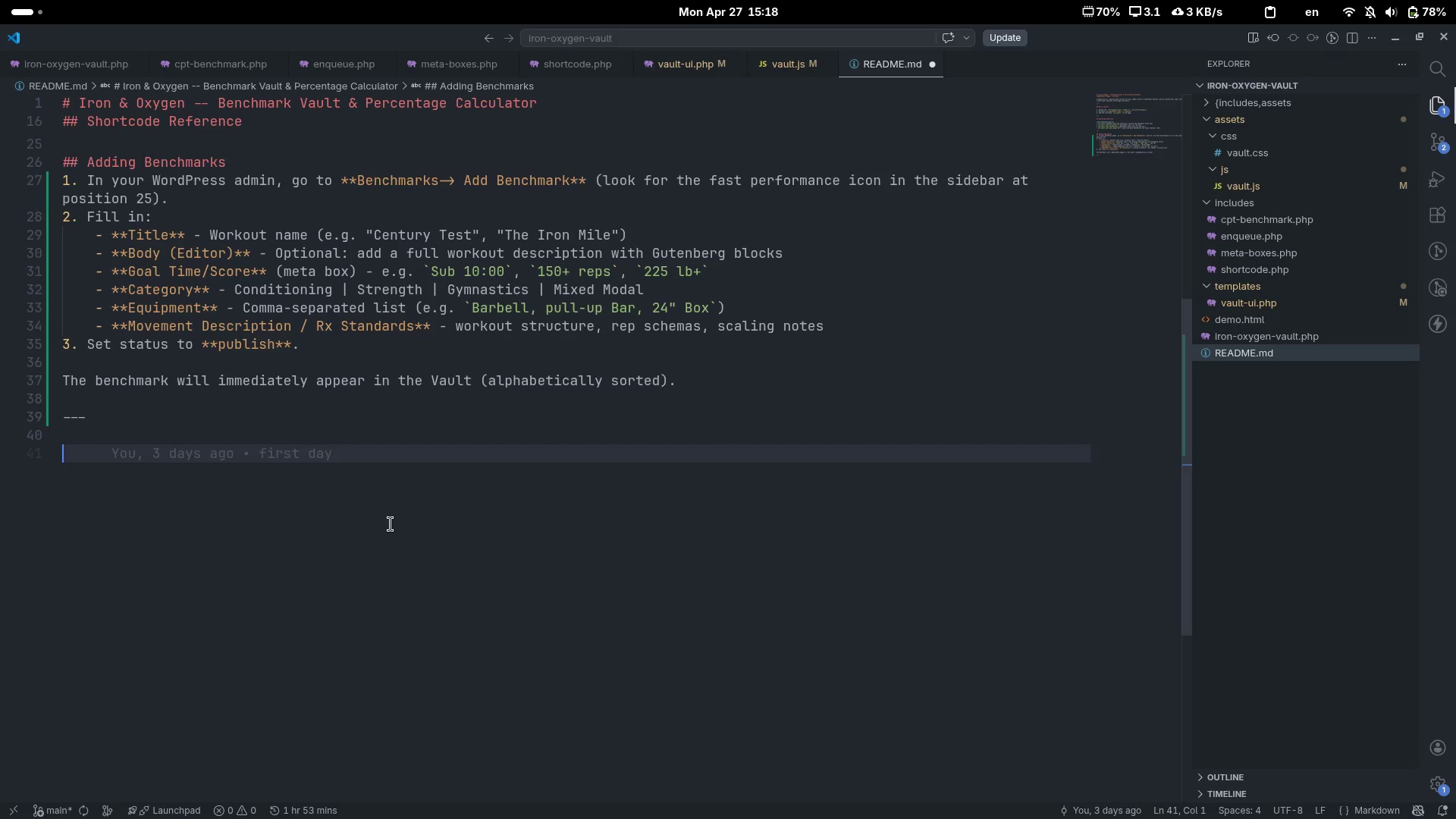 
type(## Using the Calculator)
 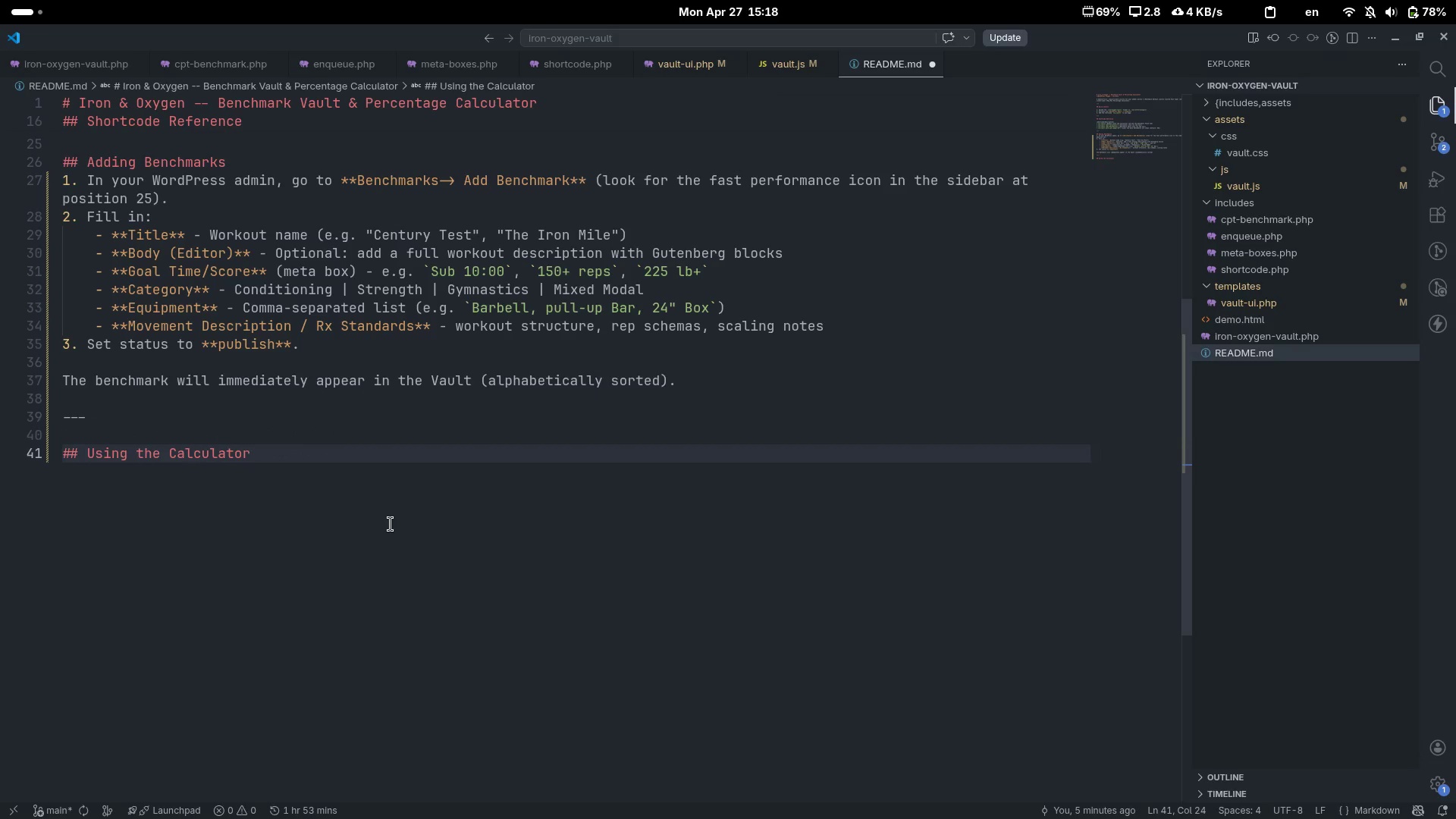 
key(Enter)
 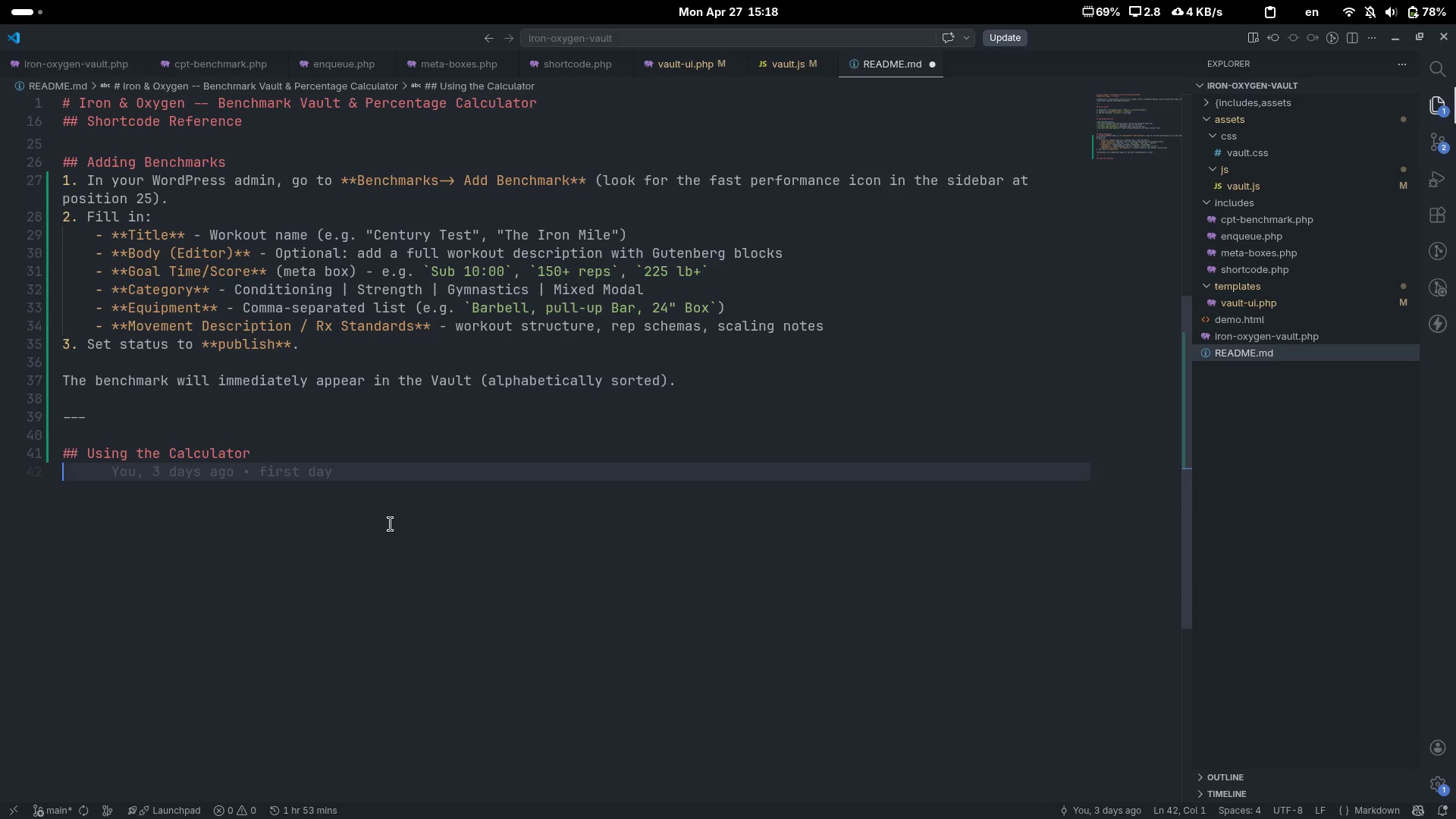 
key(1)
 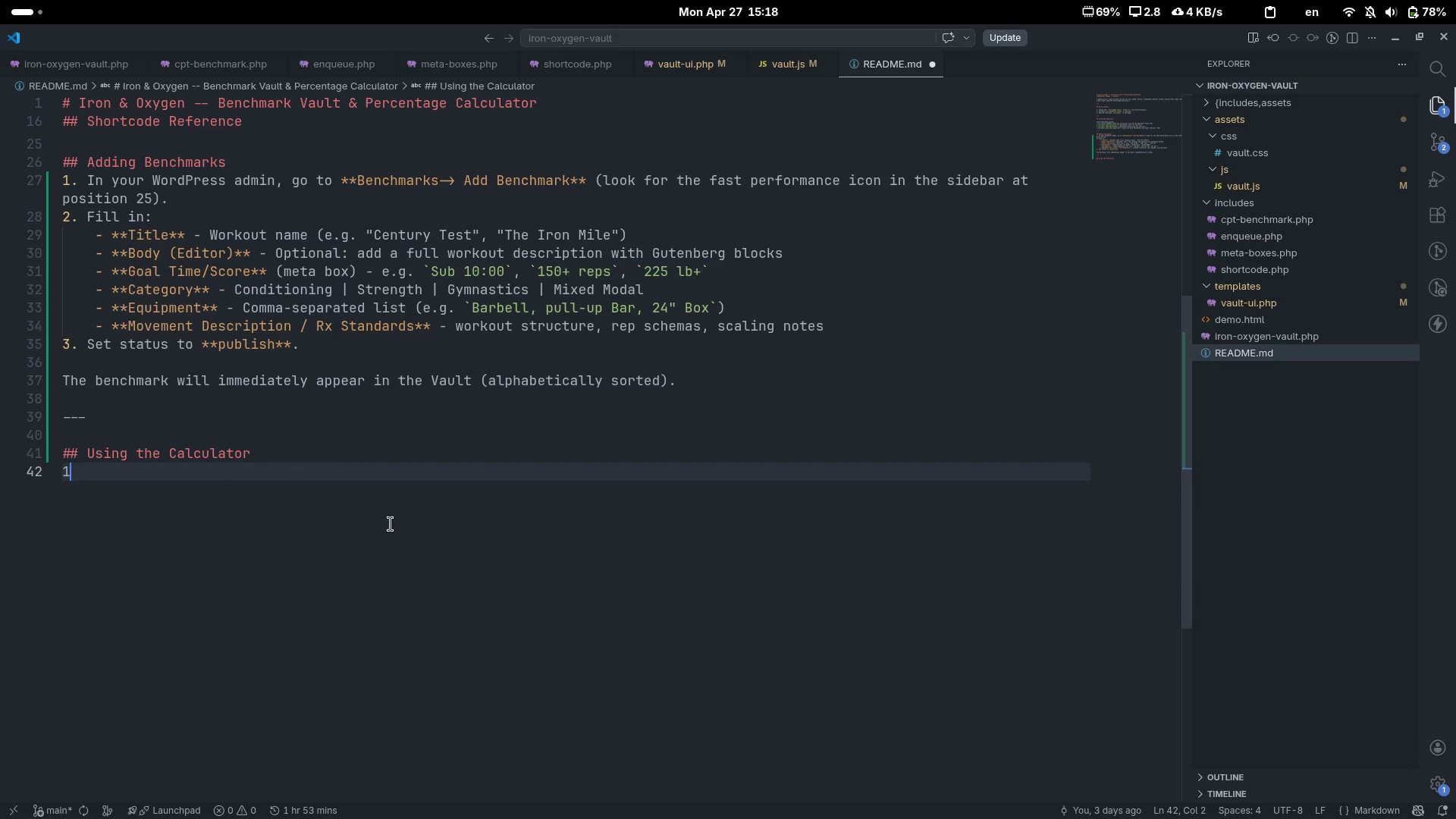 
key(Period)
 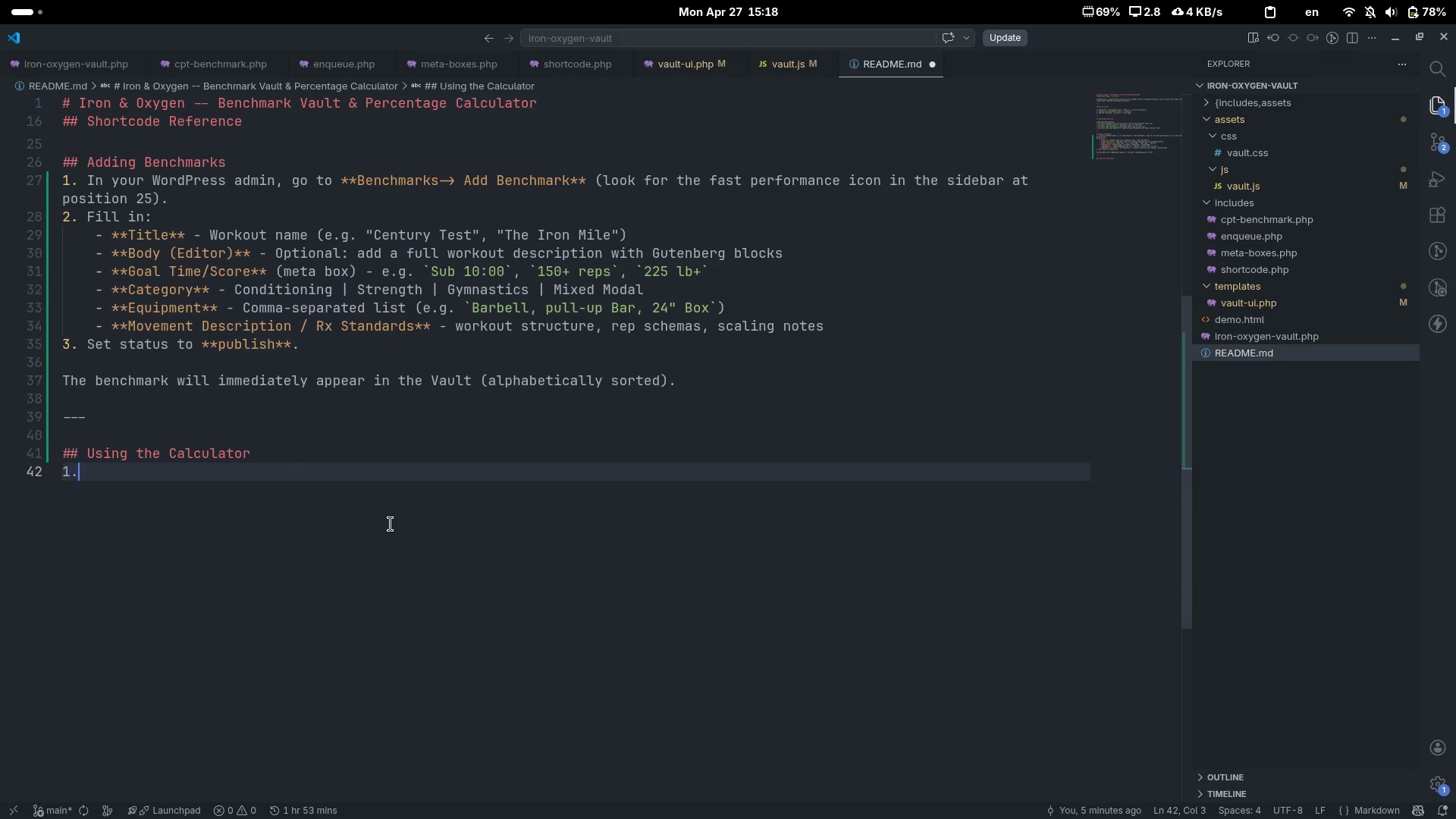 
key(Space)
 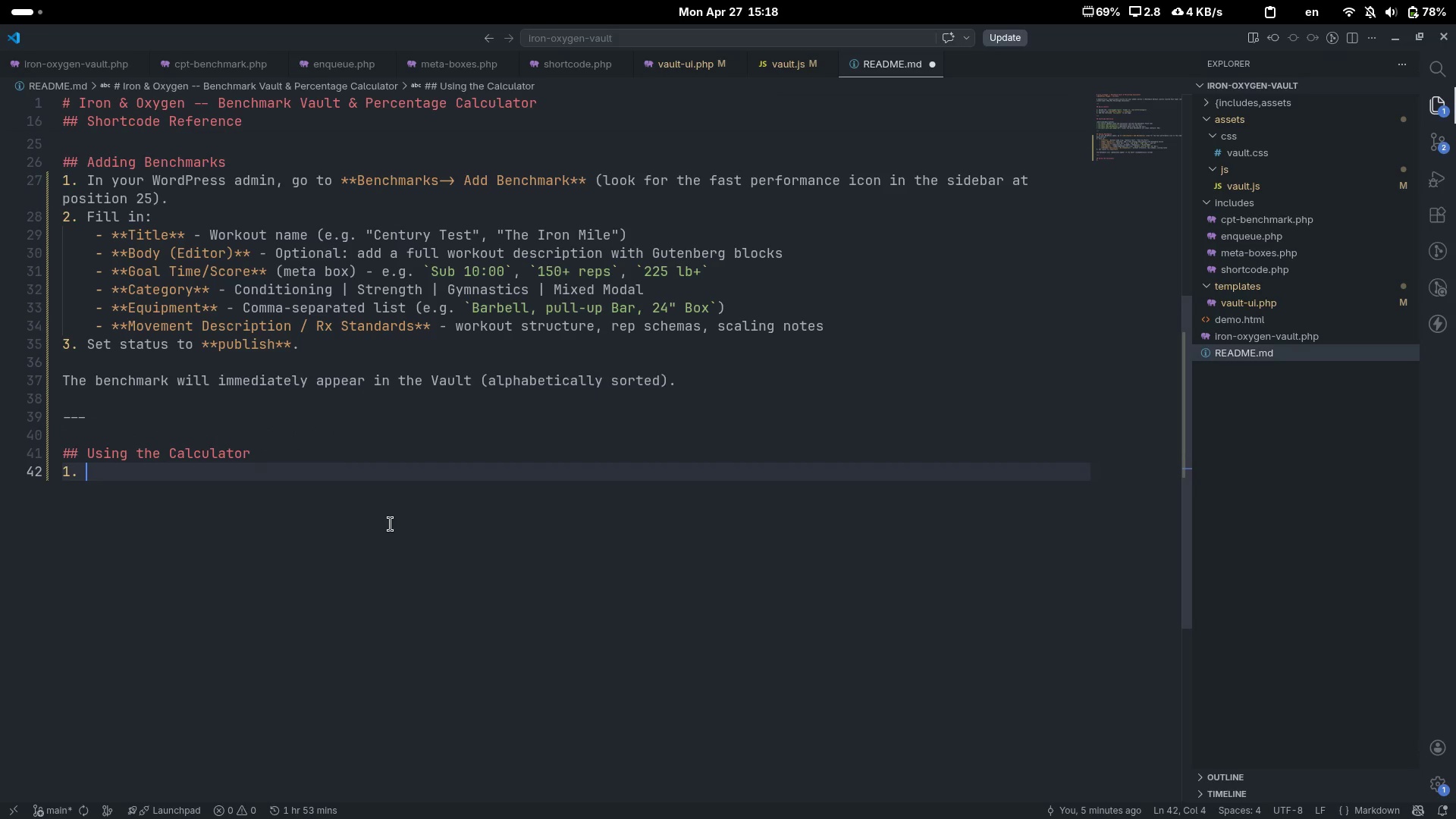 
key(Control+ControlLeft)
 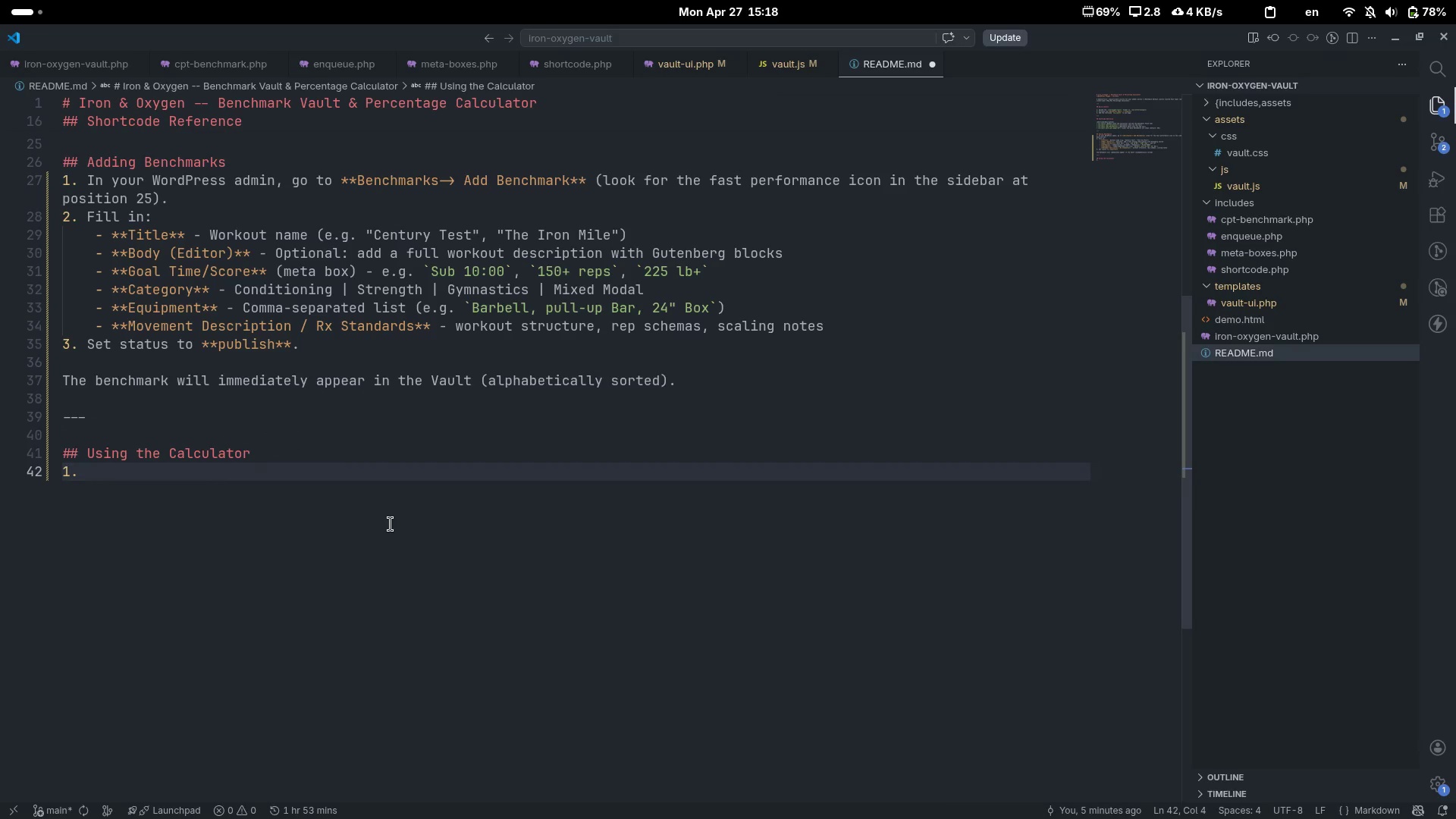 
key(Control+ArrowLeft)
 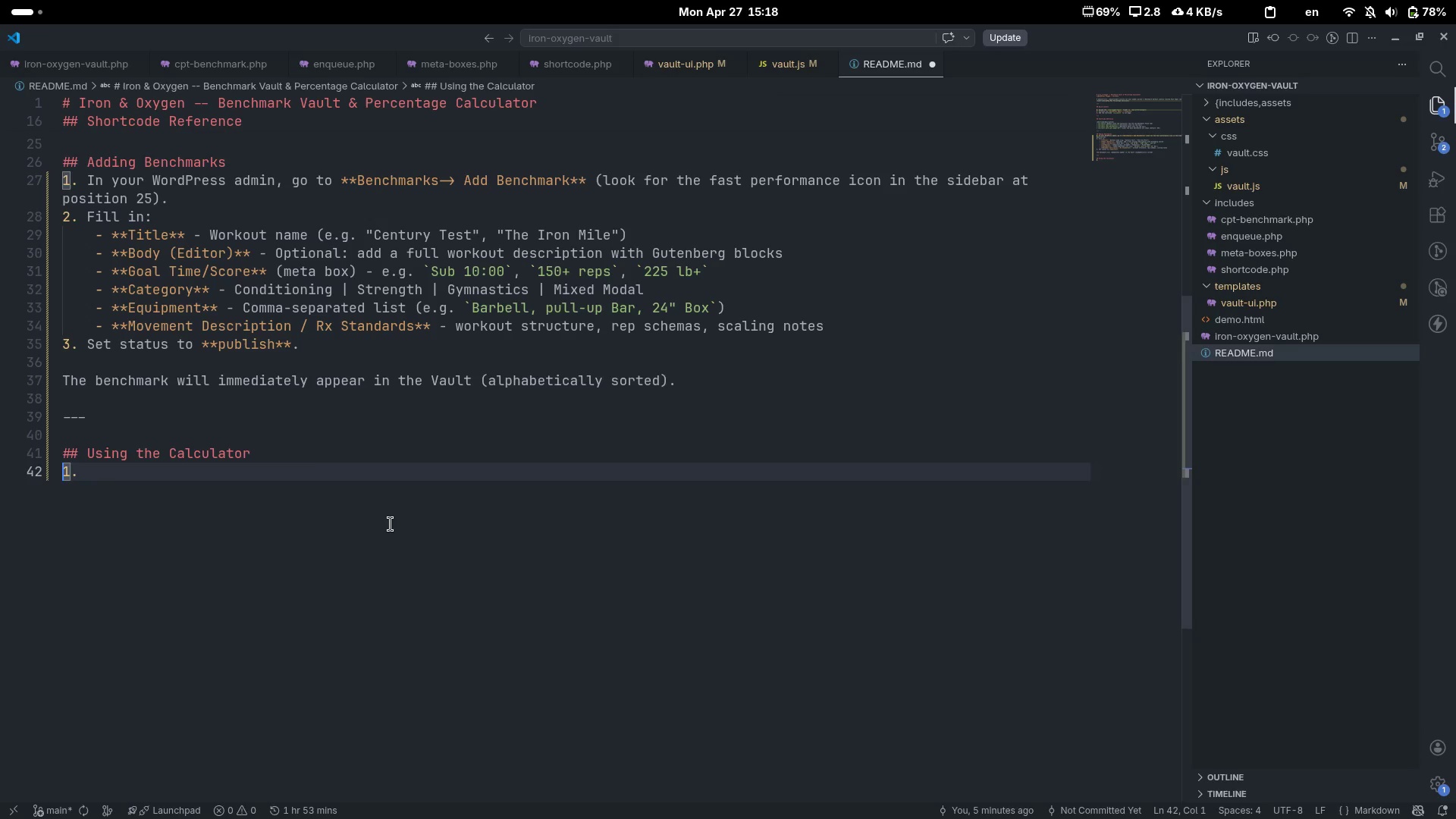 
key(Enter)
 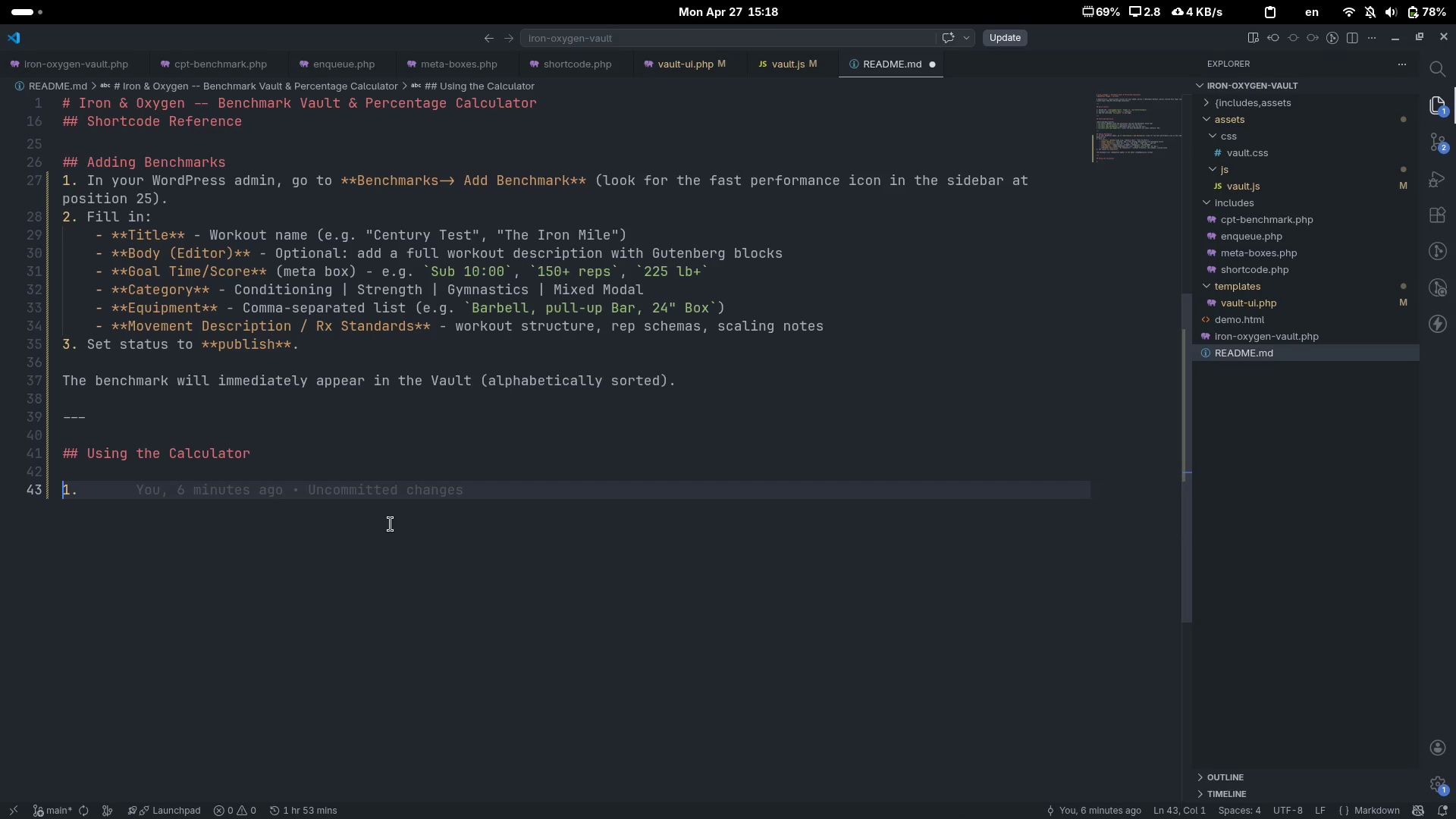 
key(Control+ControlLeft)
 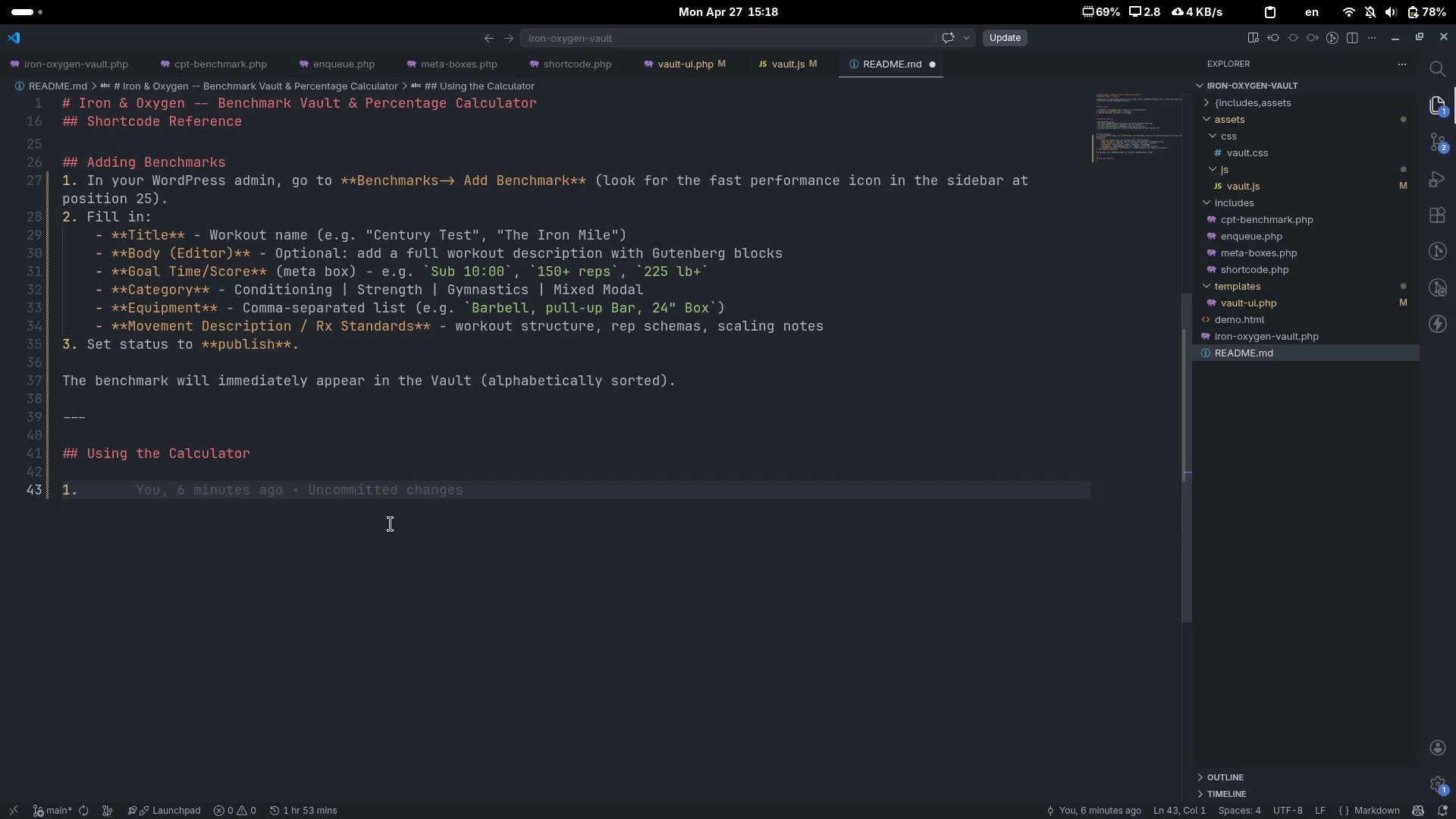 
key(Control+ControlLeft)
 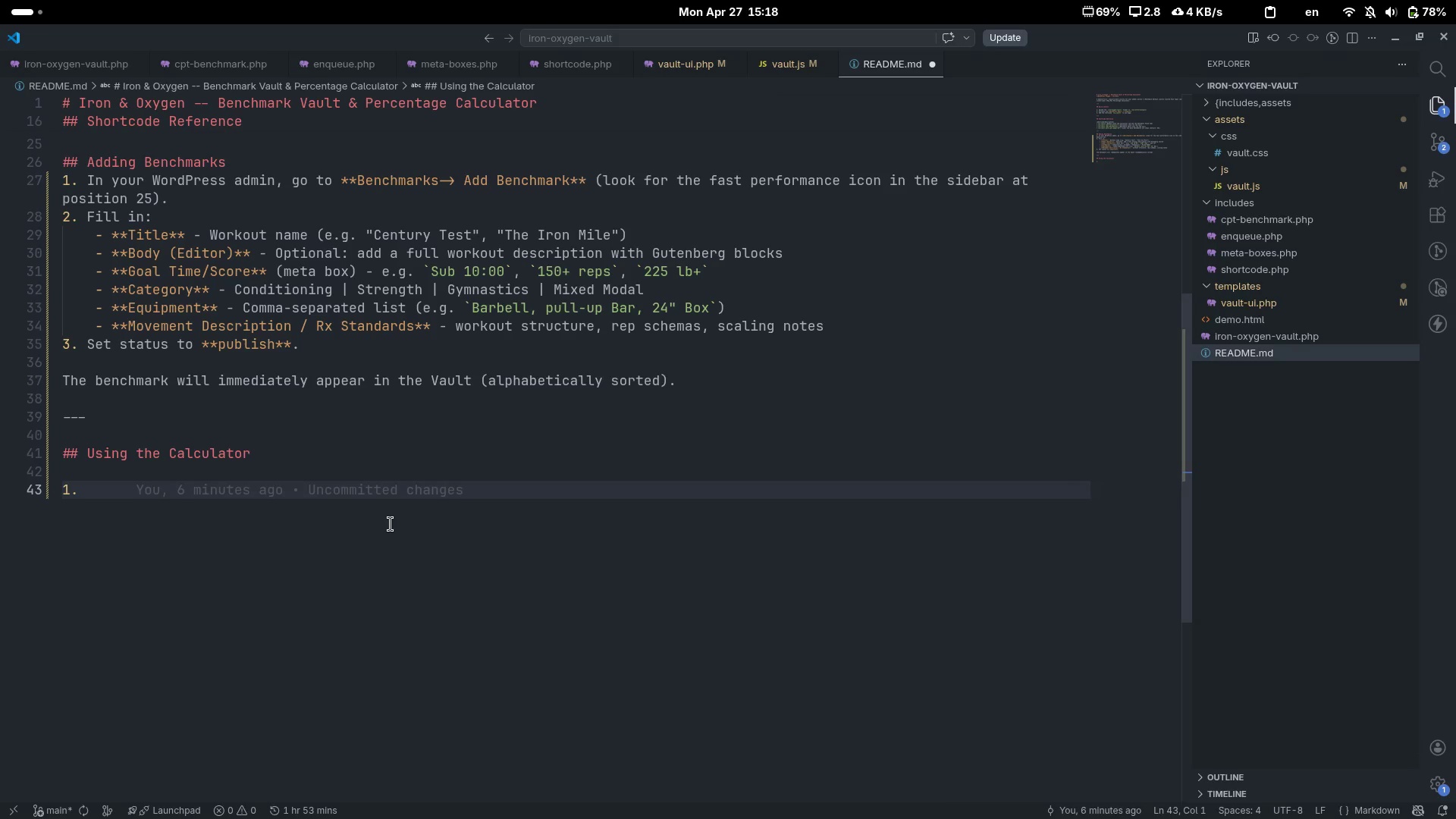 
key(Control+ArrowRight)
 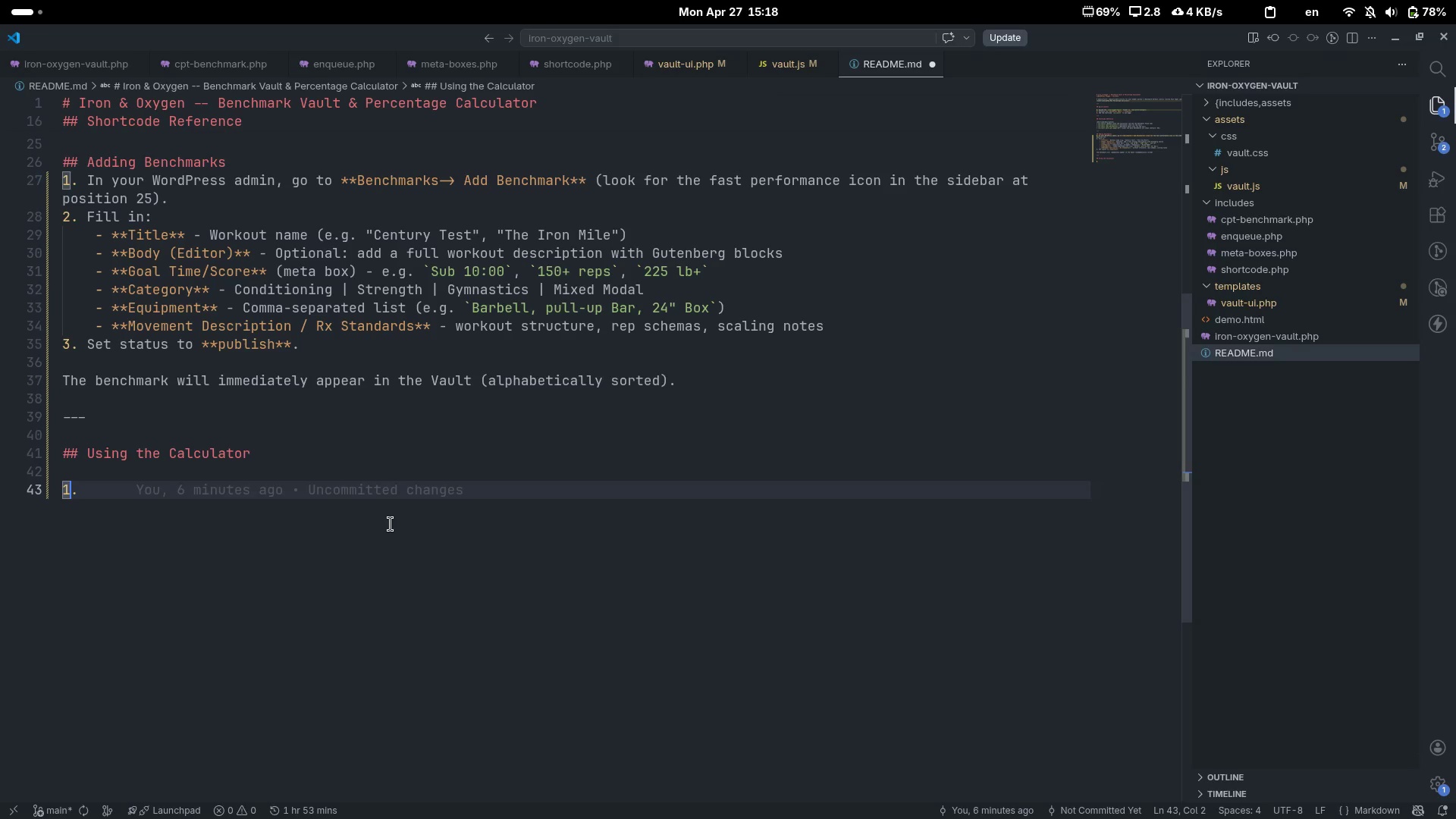 
key(ArrowRight)
 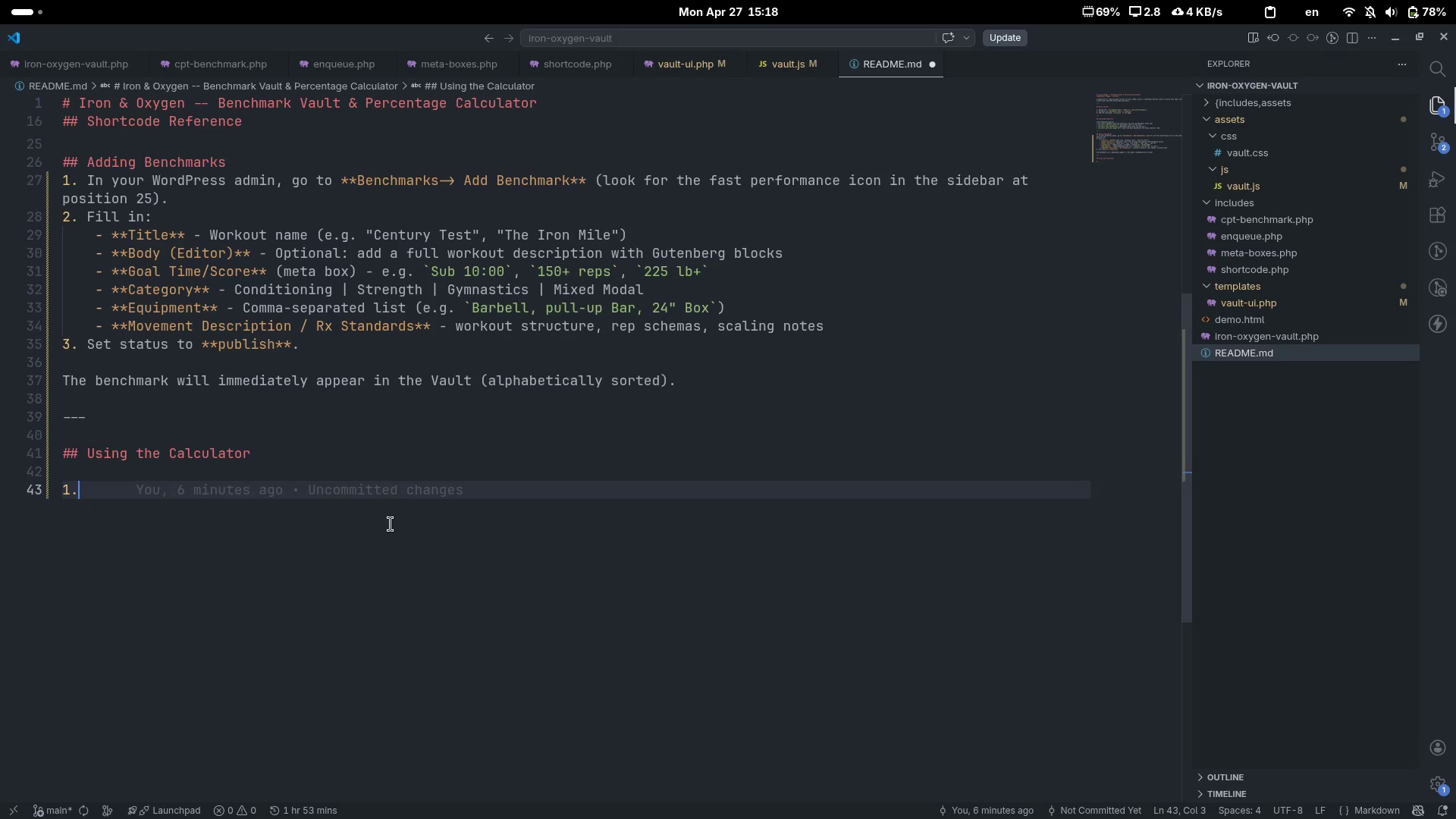 
type( Select a lift from the dtop)
 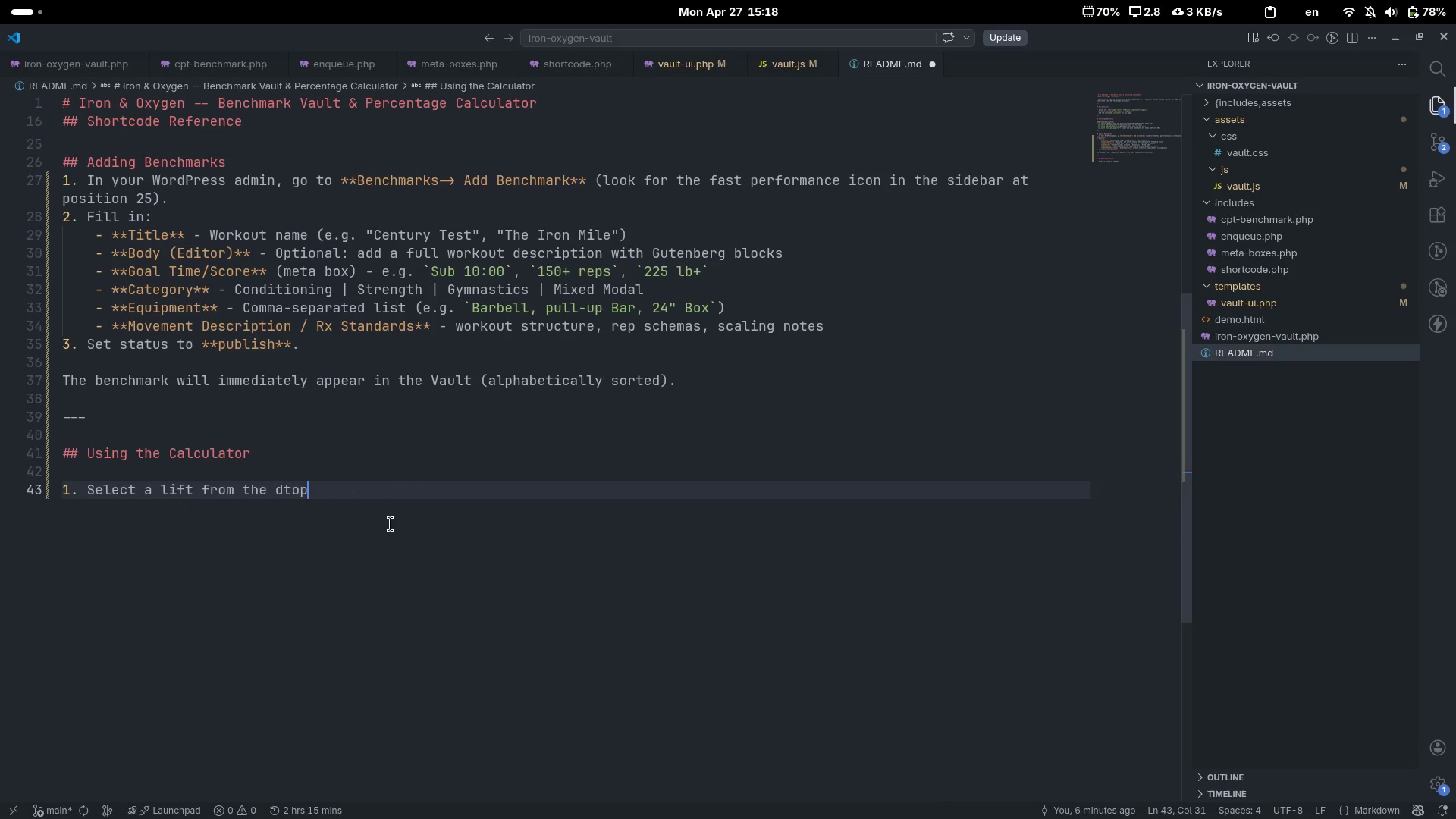 
key(Control+ControlLeft)
 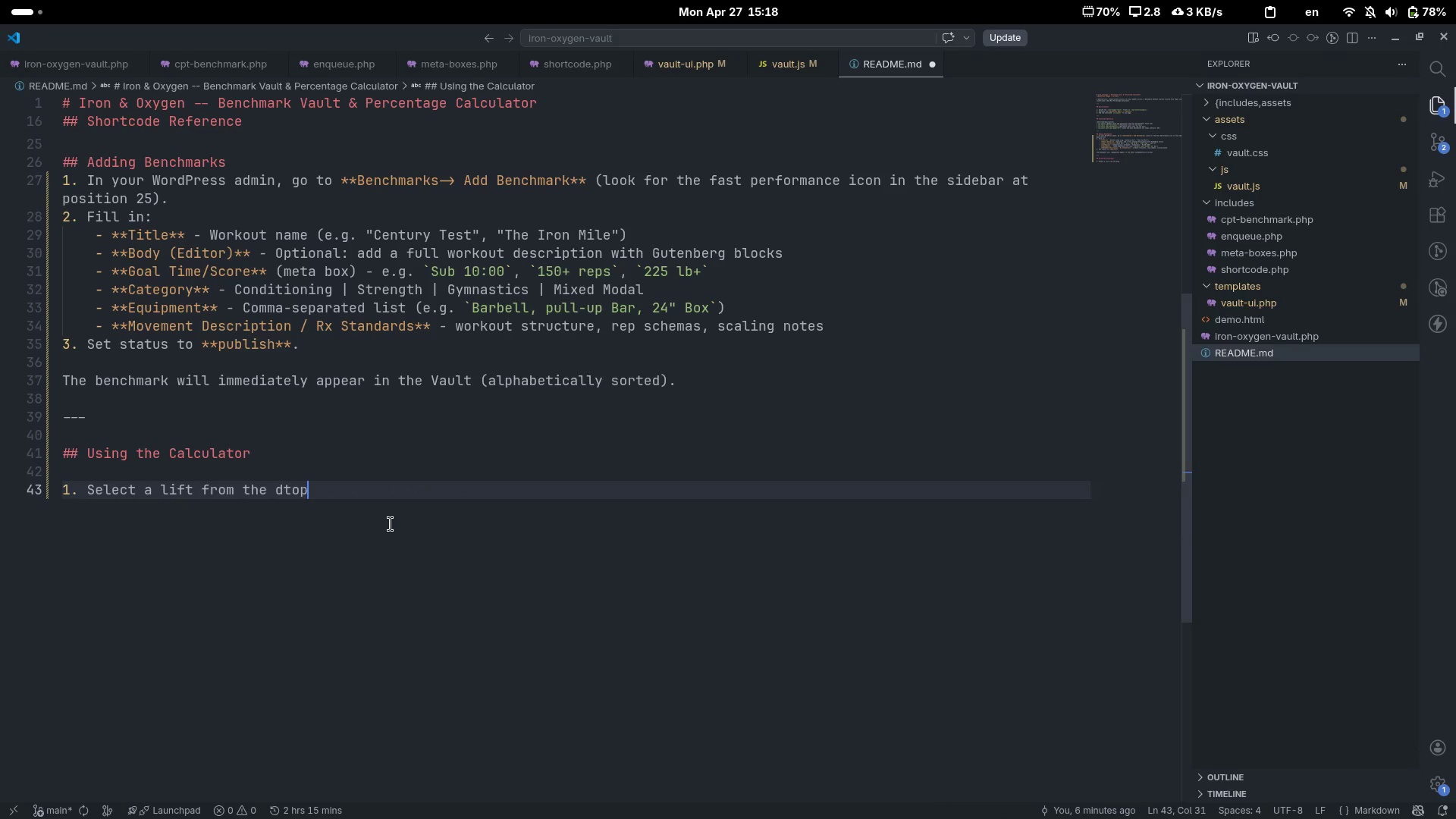 
key(Control+Backspace)
 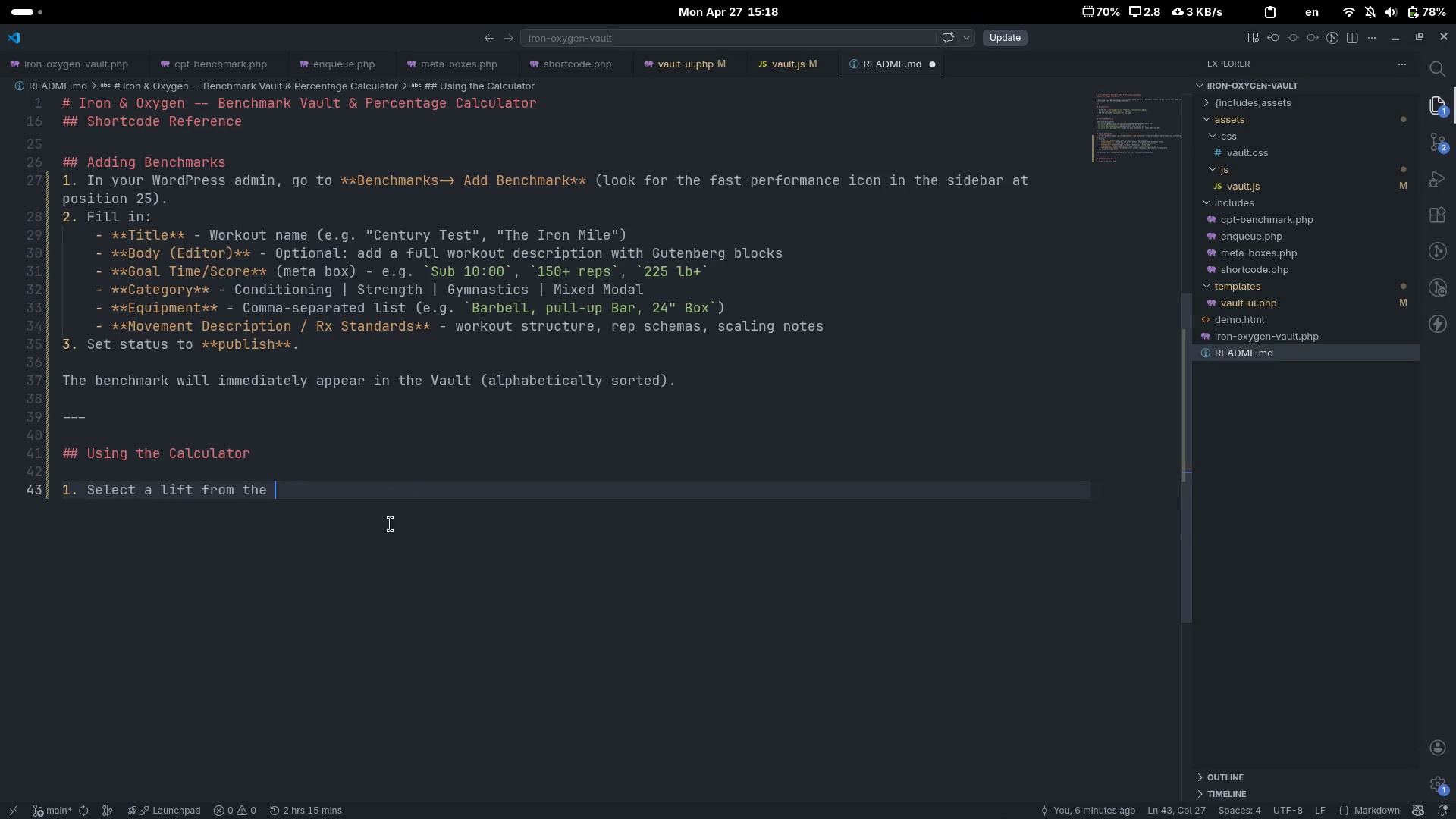 
type(dropdown, or choose ****)
 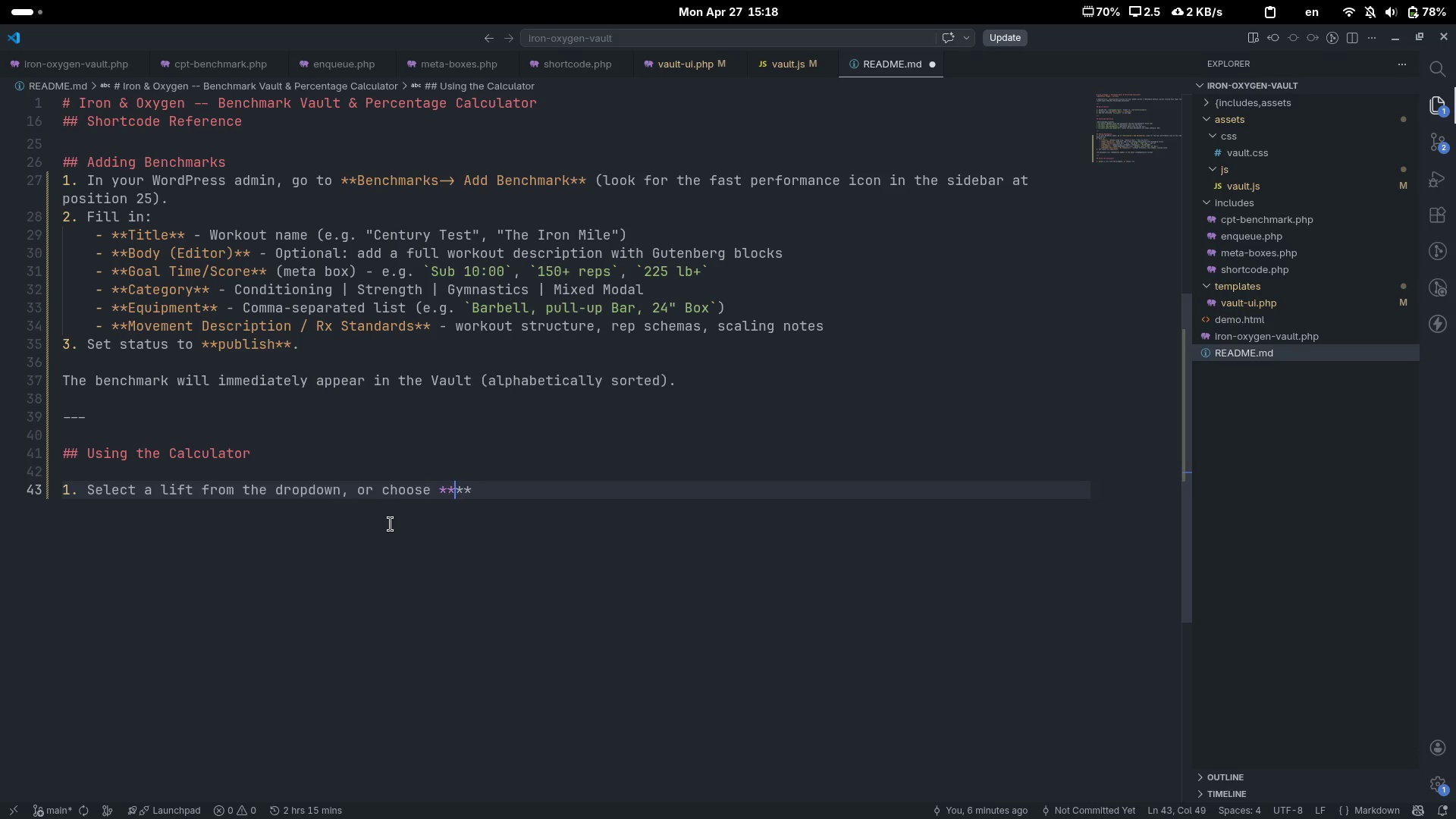 
 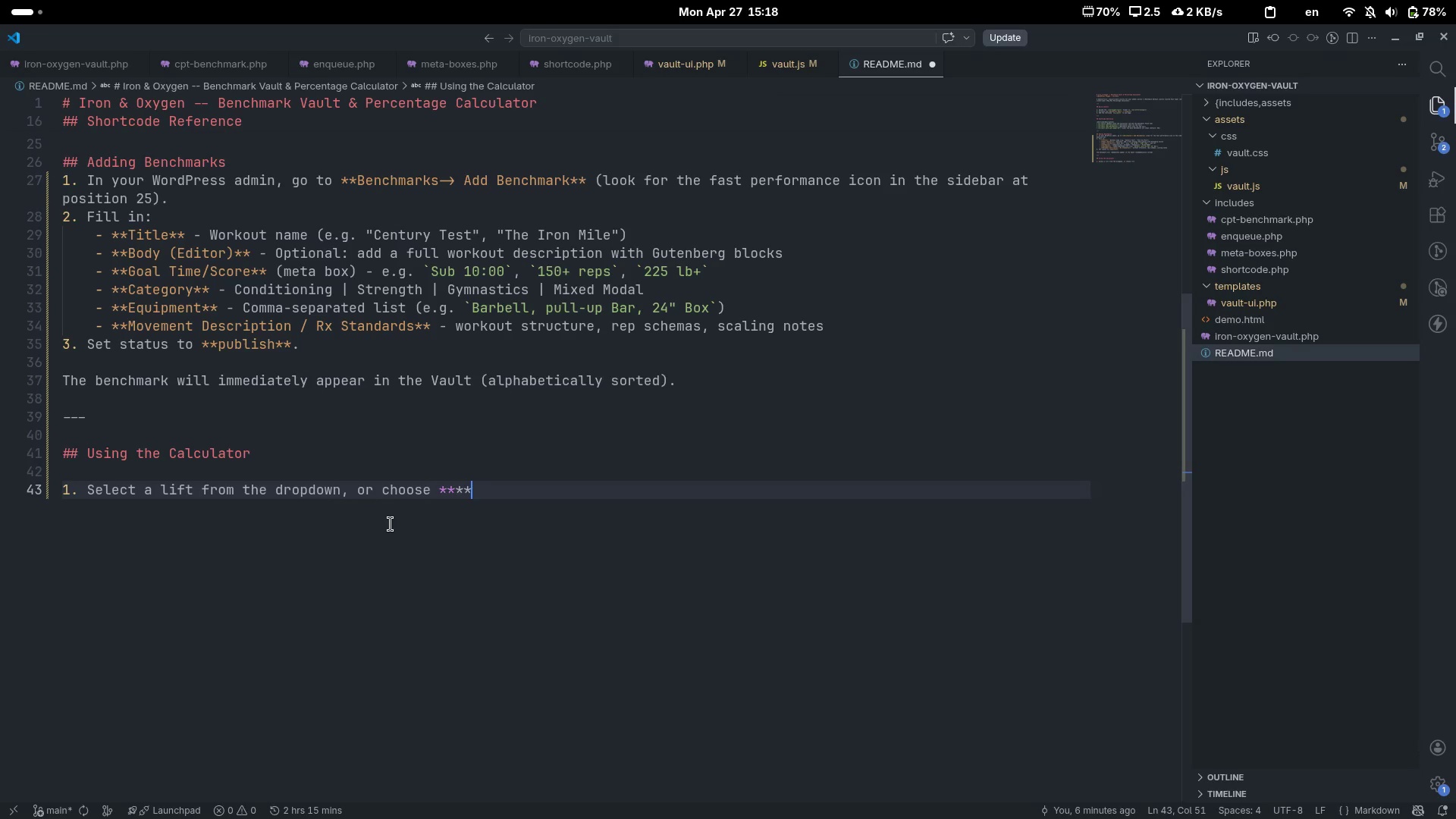 
key(ArrowLeft)
 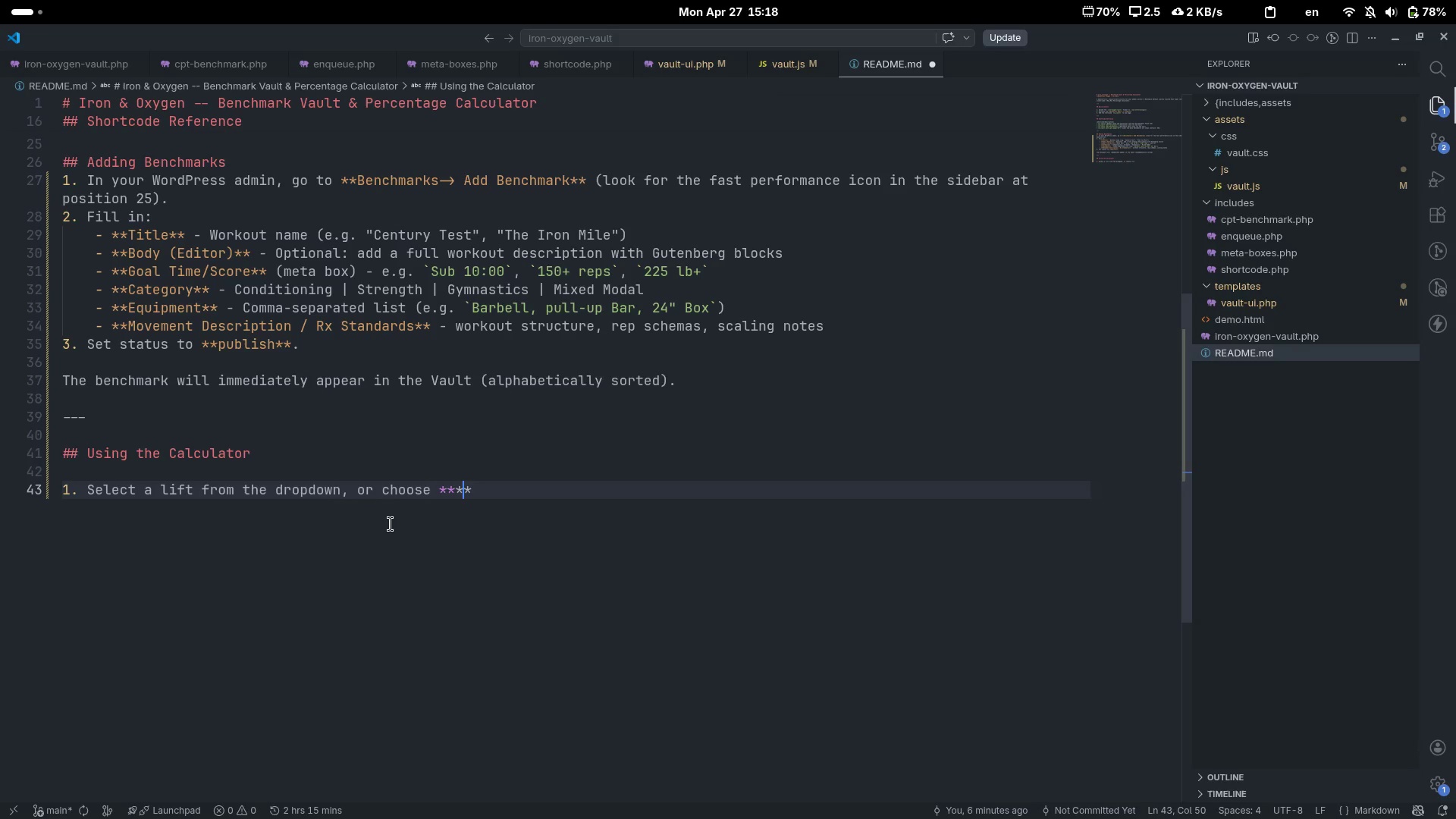 
key(ArrowLeft)
 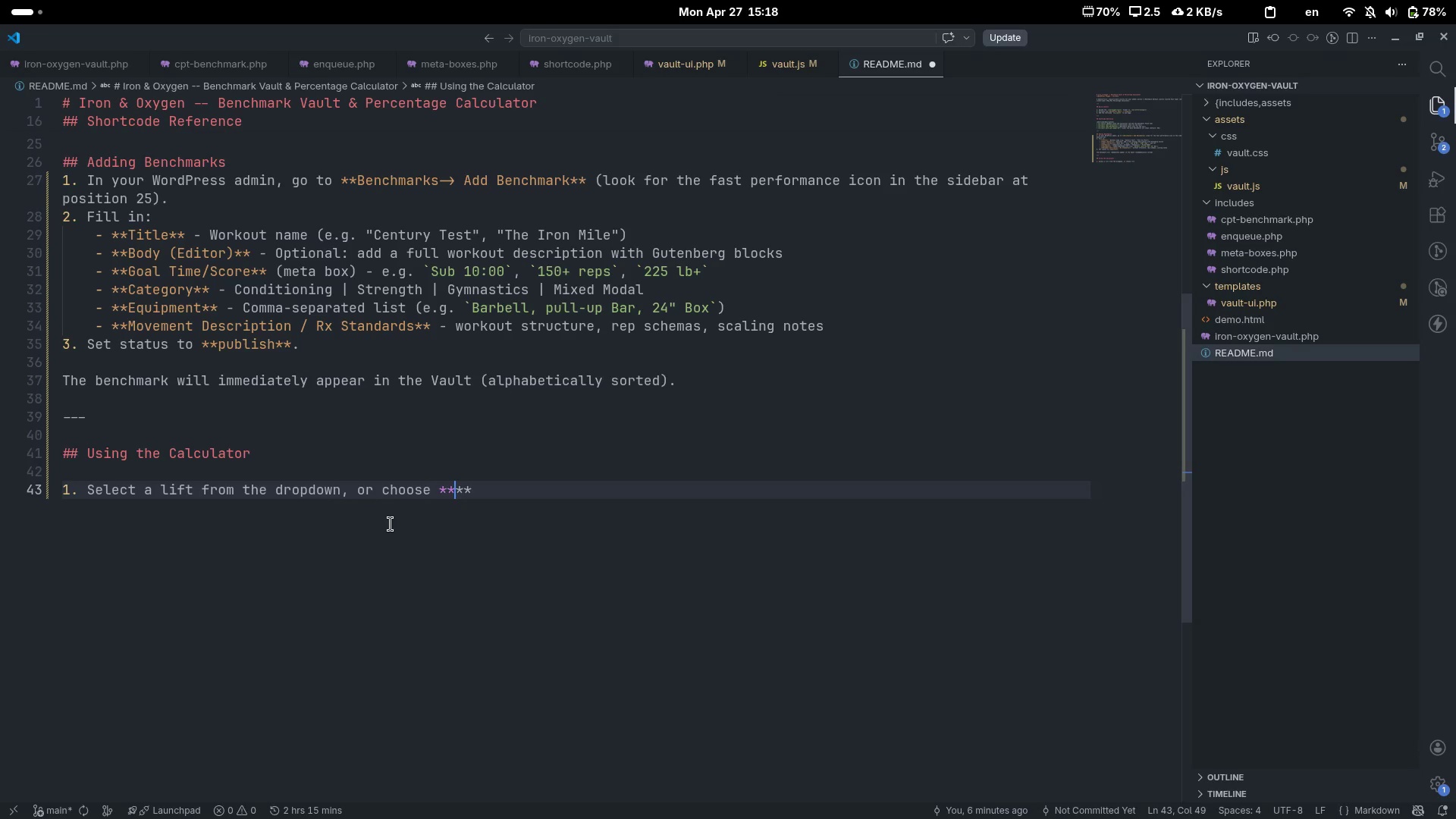 
type(Cusom)
 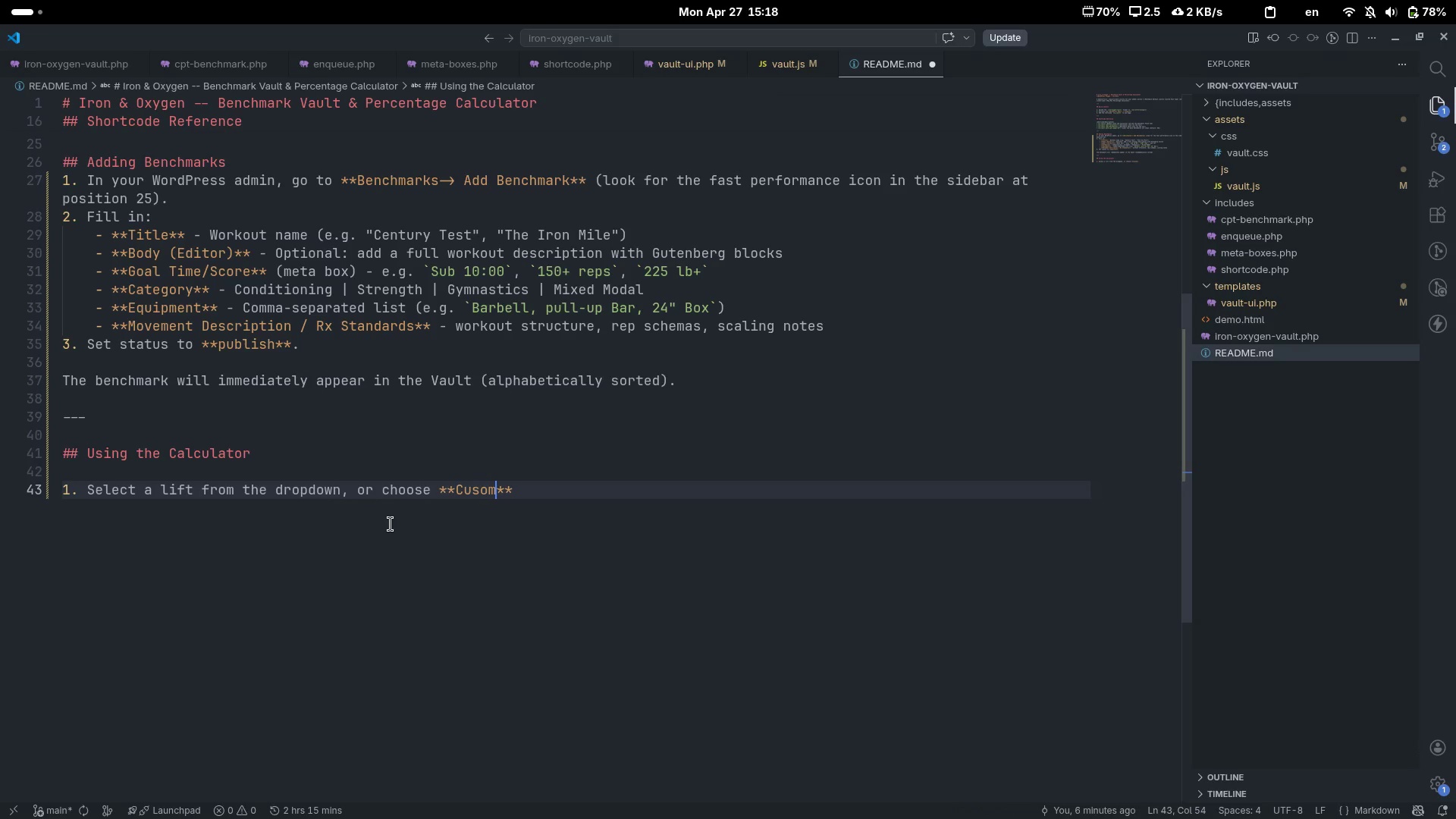 
key(Control+ControlLeft)
 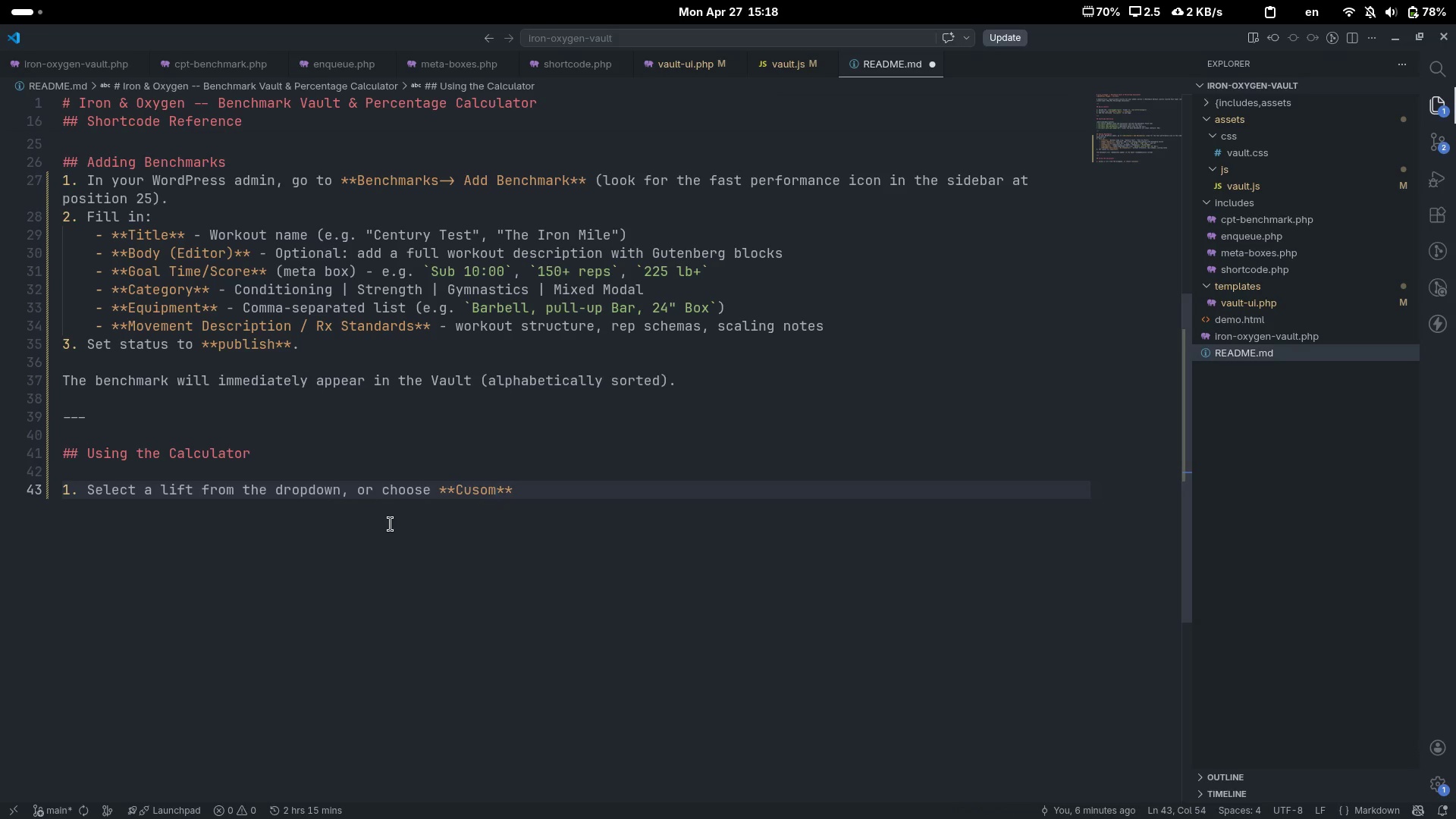 
key(Control+Backspace)
 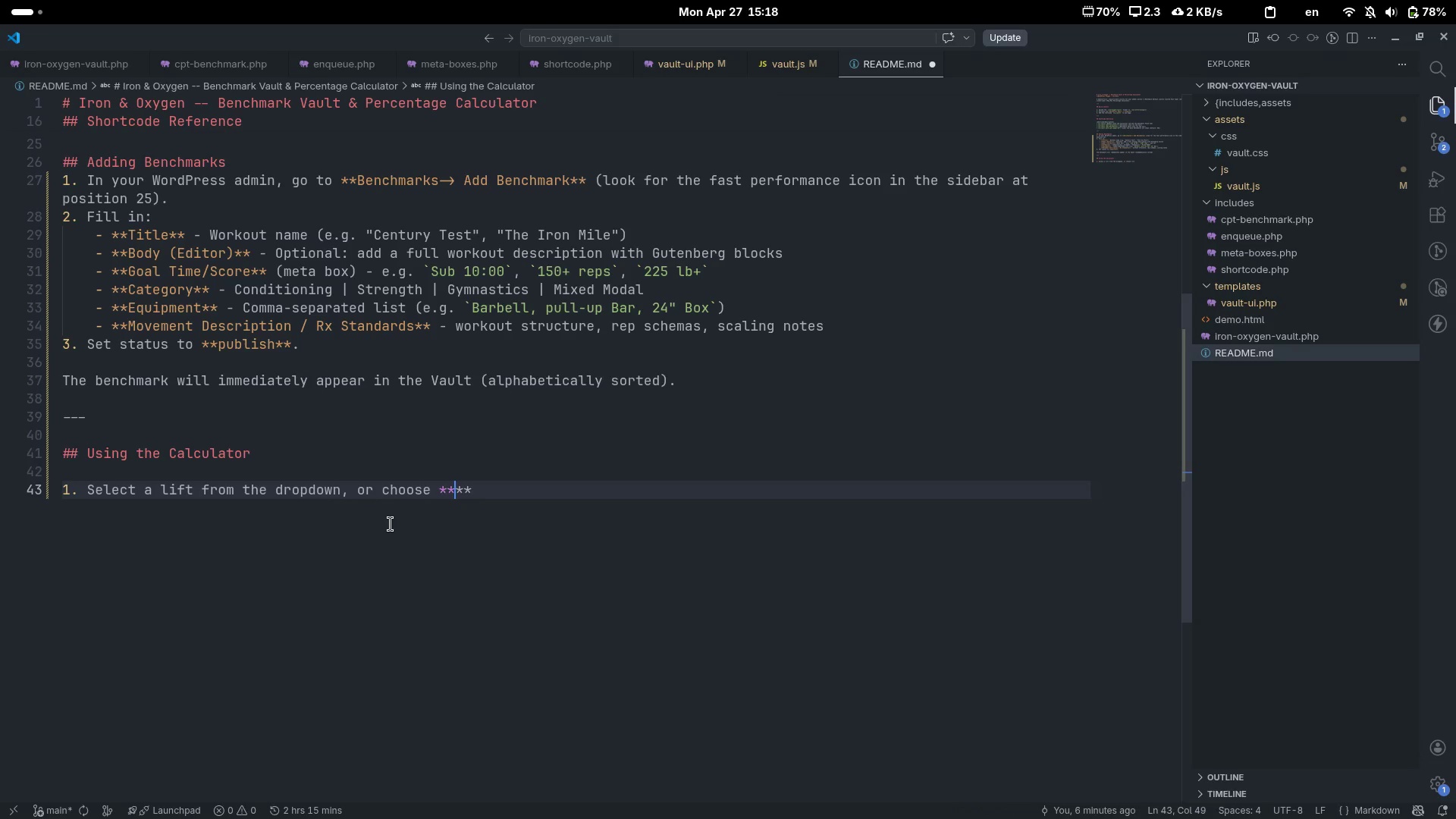 
type(Custom...)
 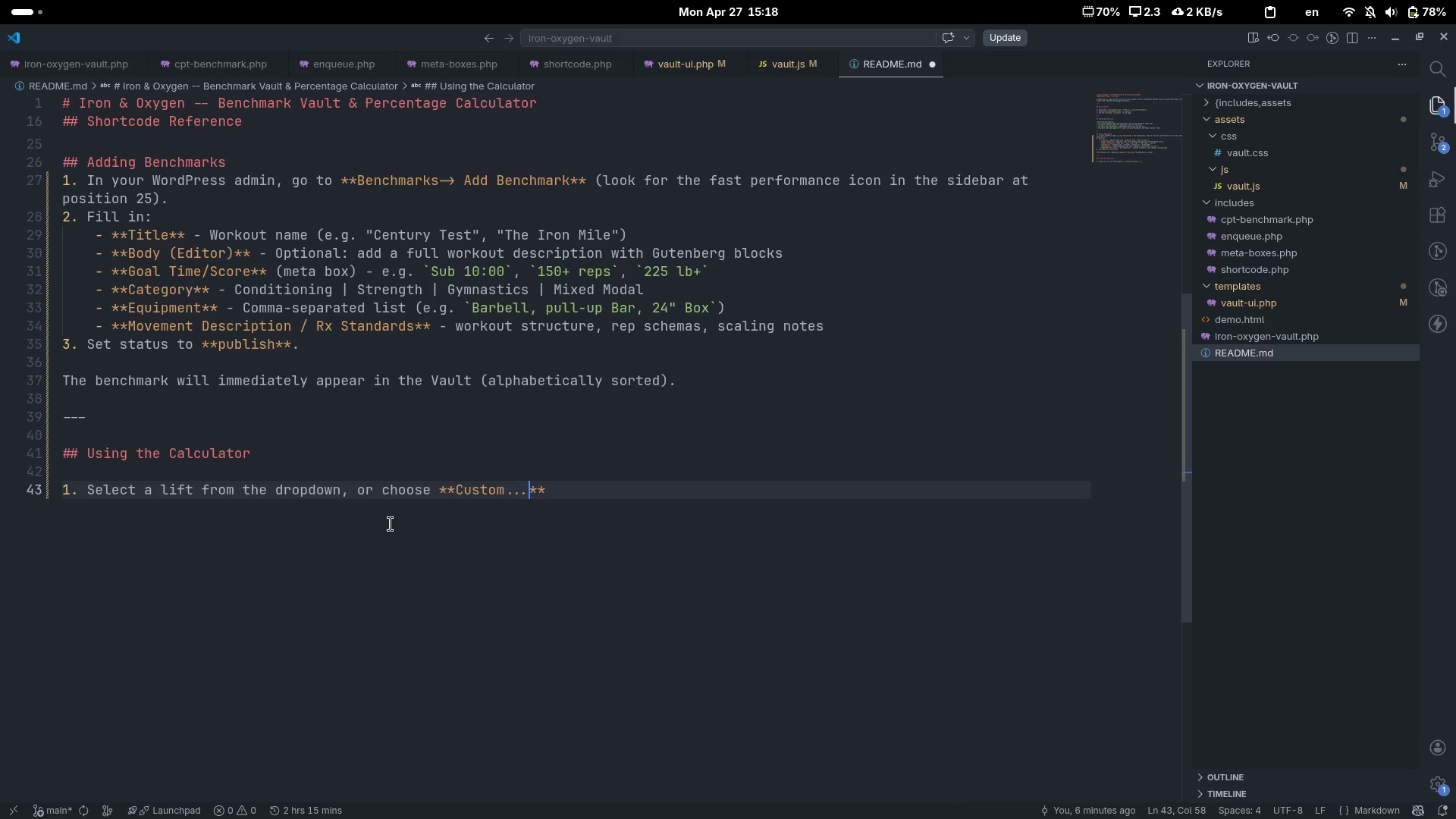 
key(Control+ControlLeft)
 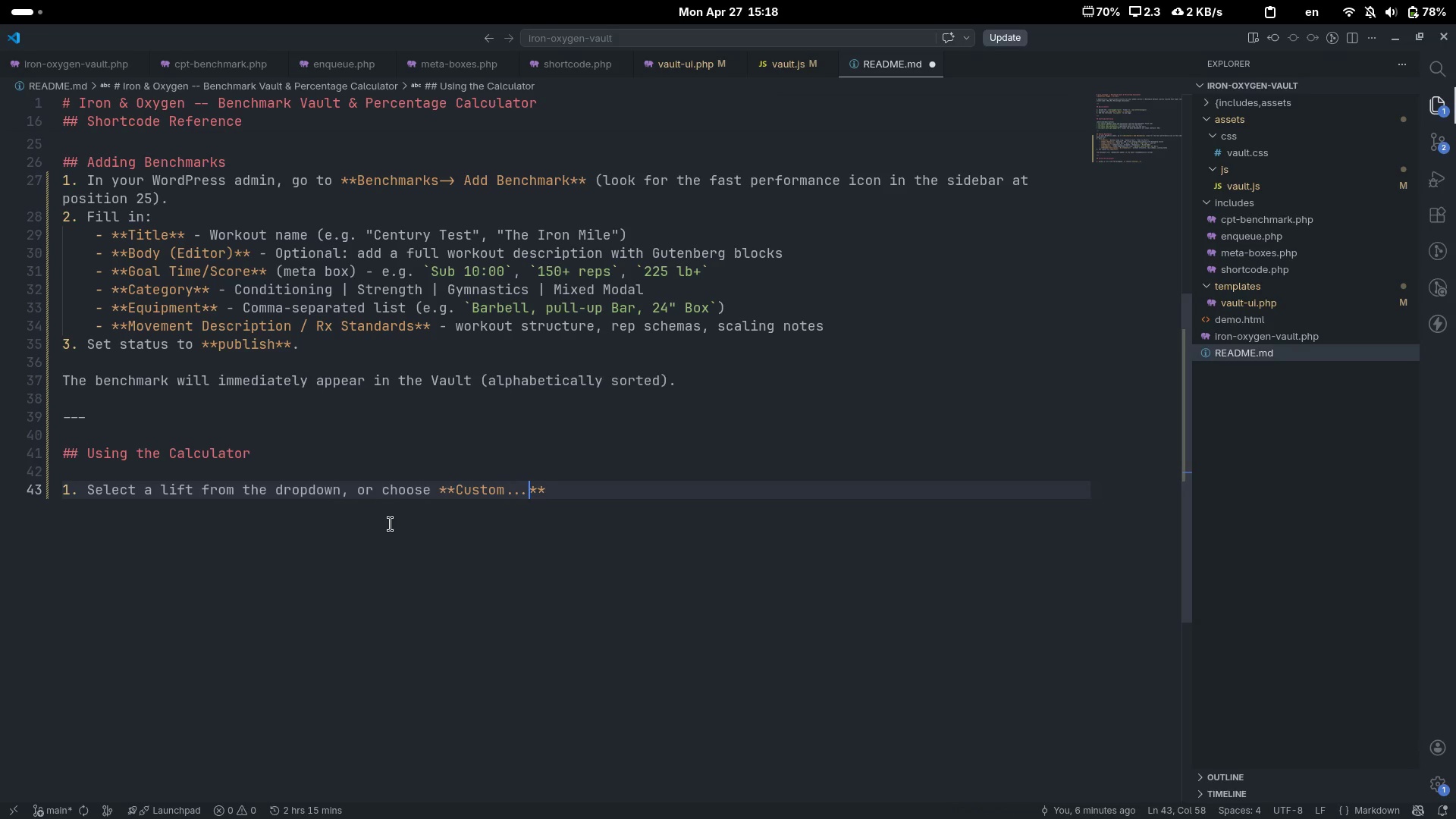 
key(Control+ArrowRight)
 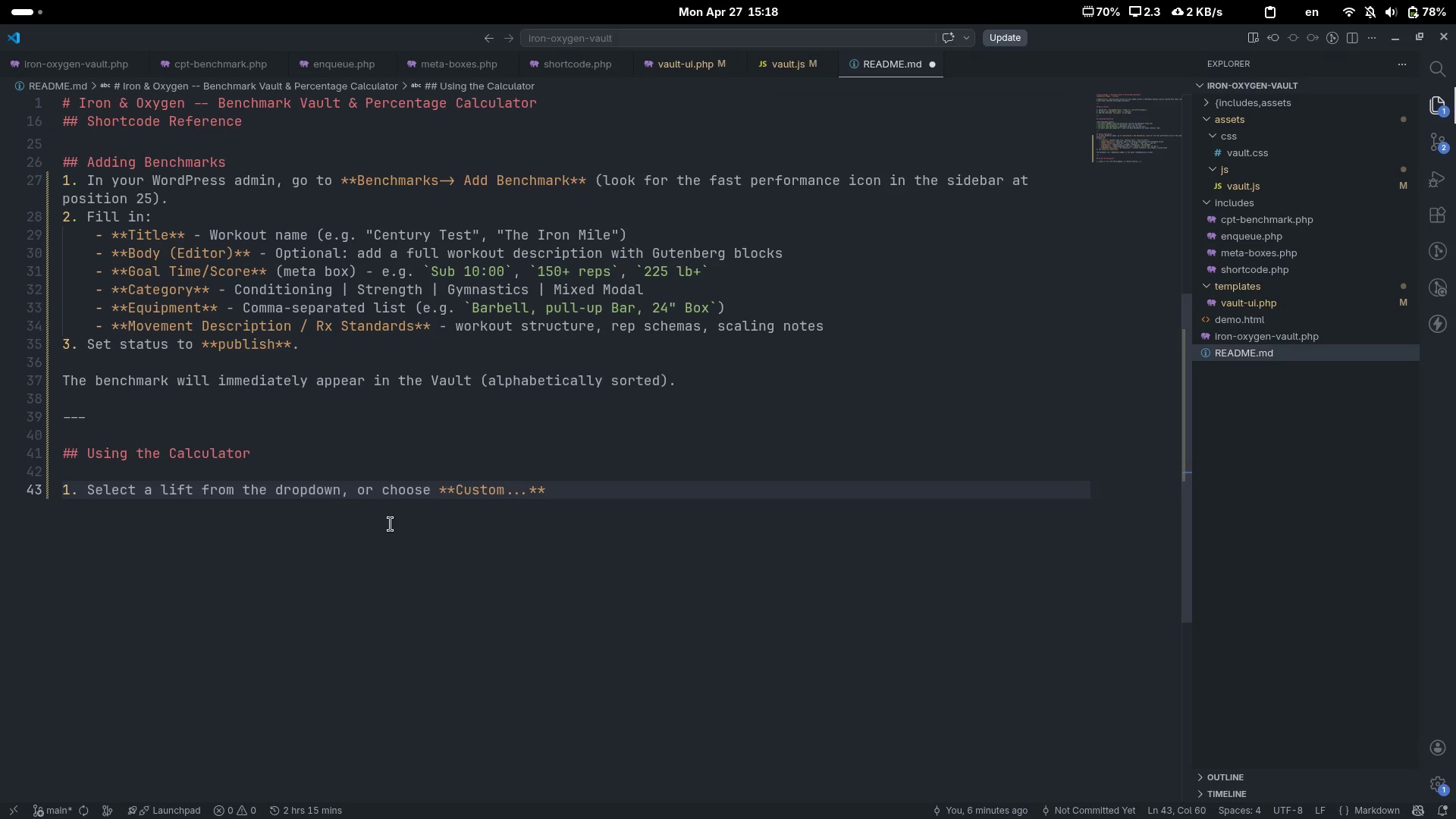 
type( and type to)
key(Backspace)
key(Backspace)
type(yur)
 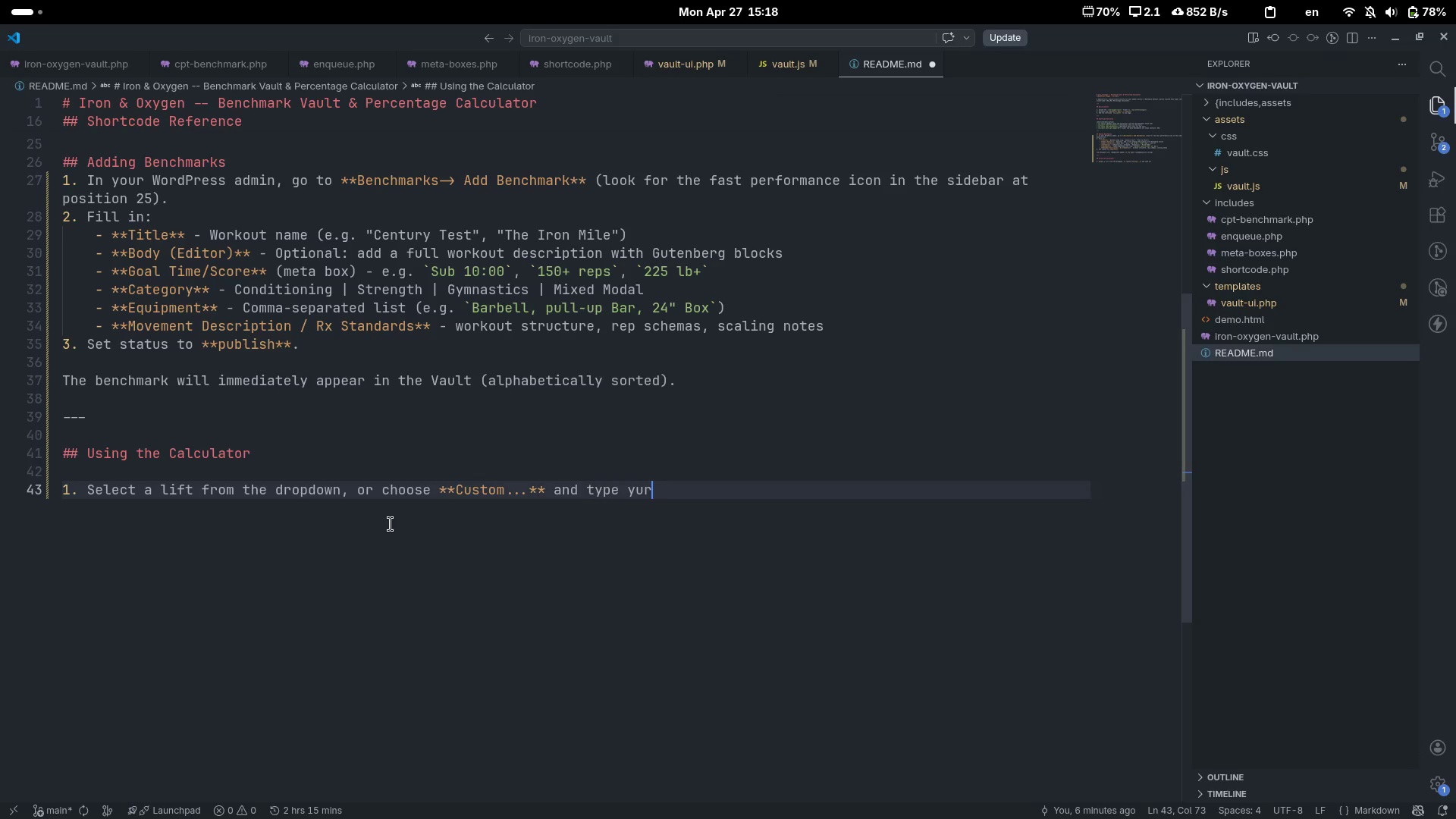 
key(Control+ControlLeft)
 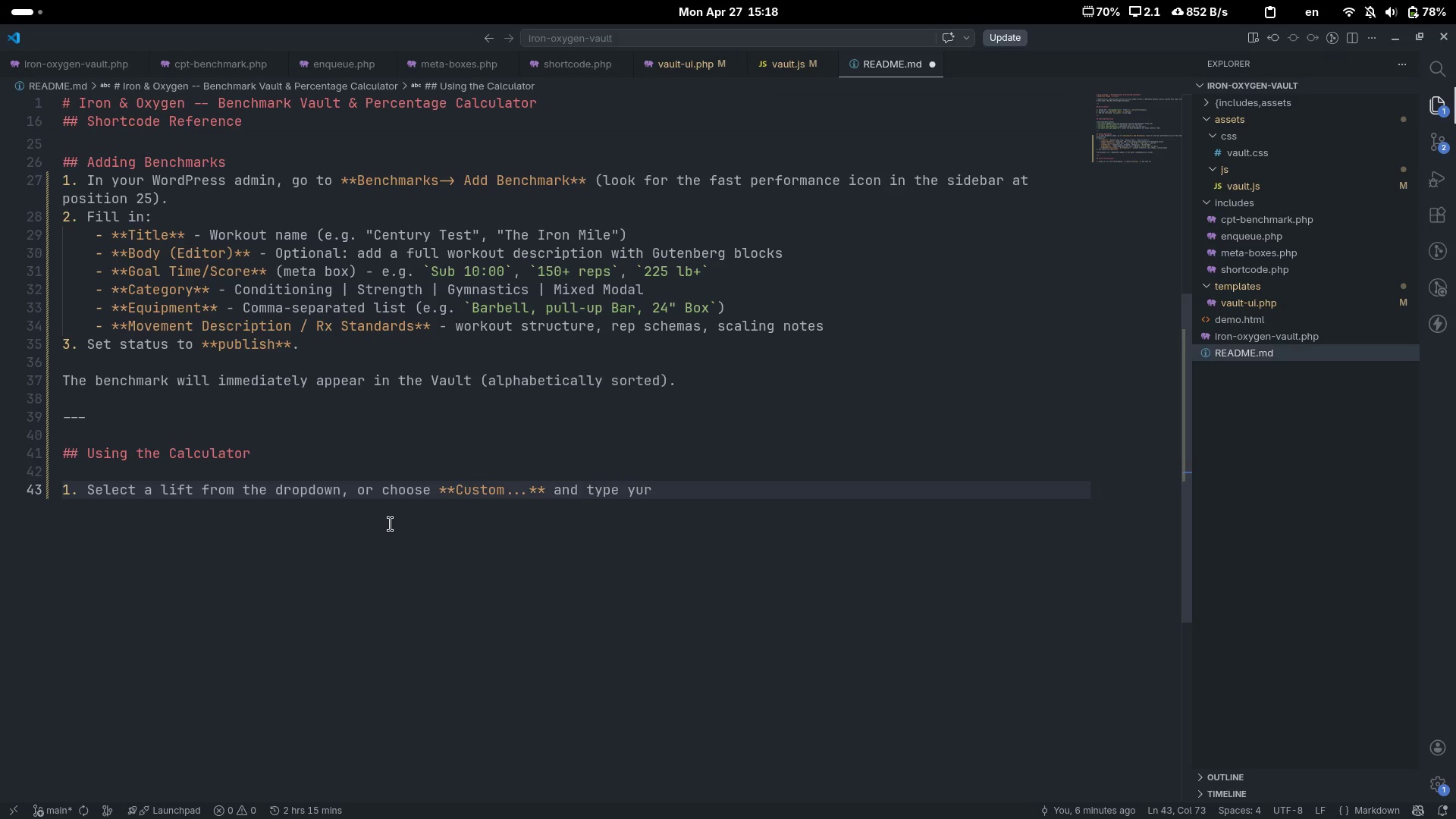 
key(Control+Backspace)
 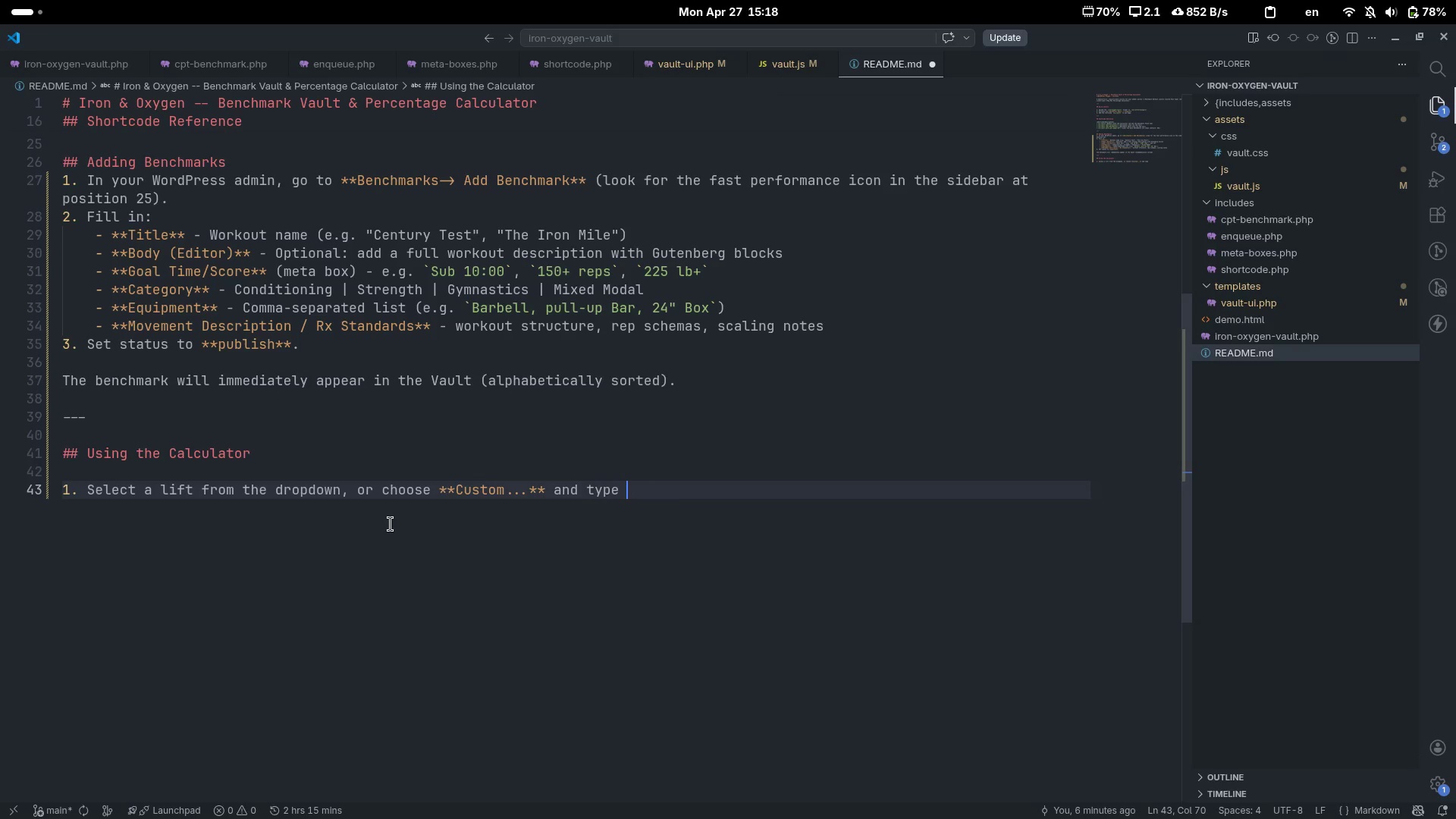 
type(your own.)
 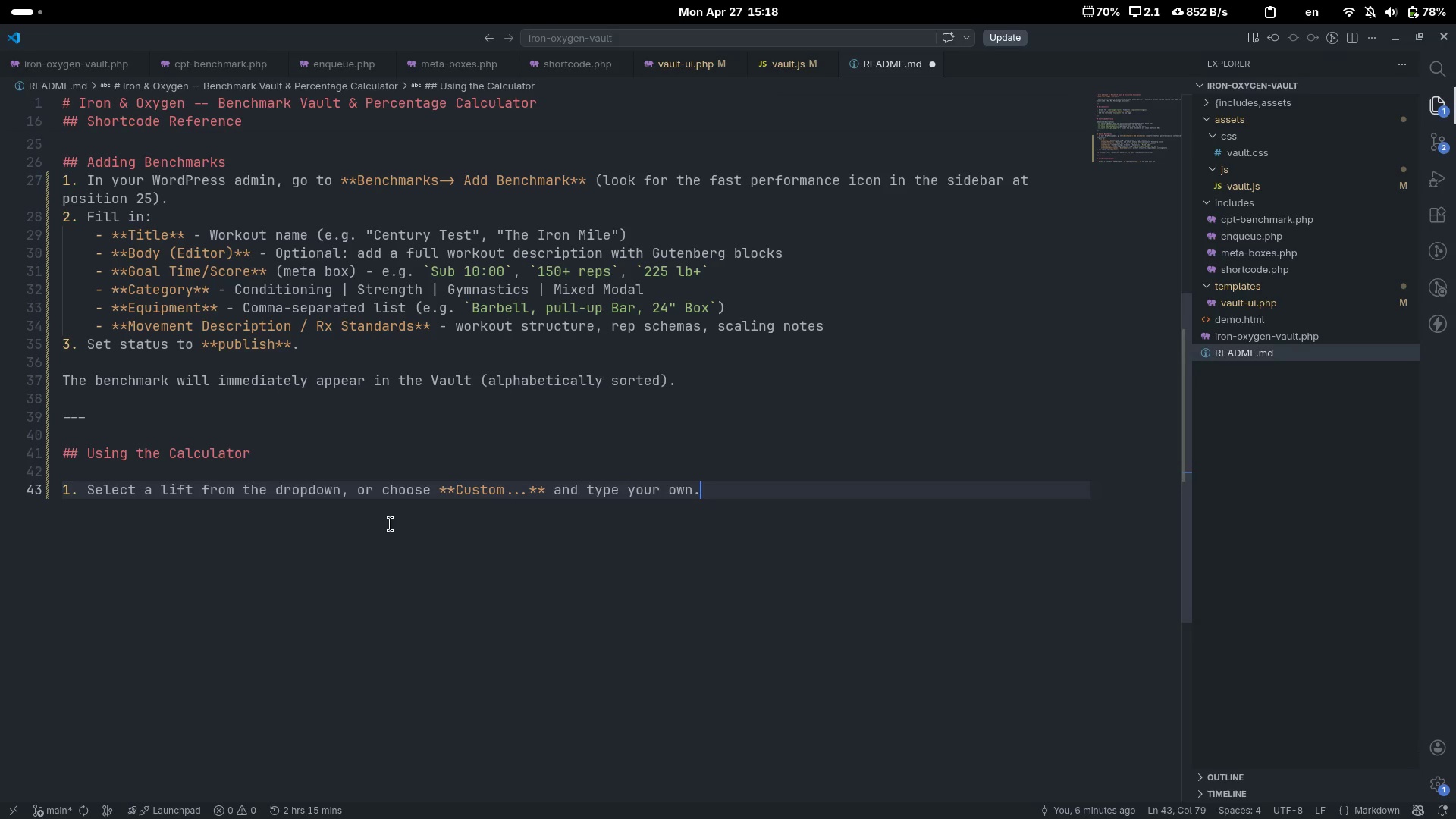 
key(Enter)
 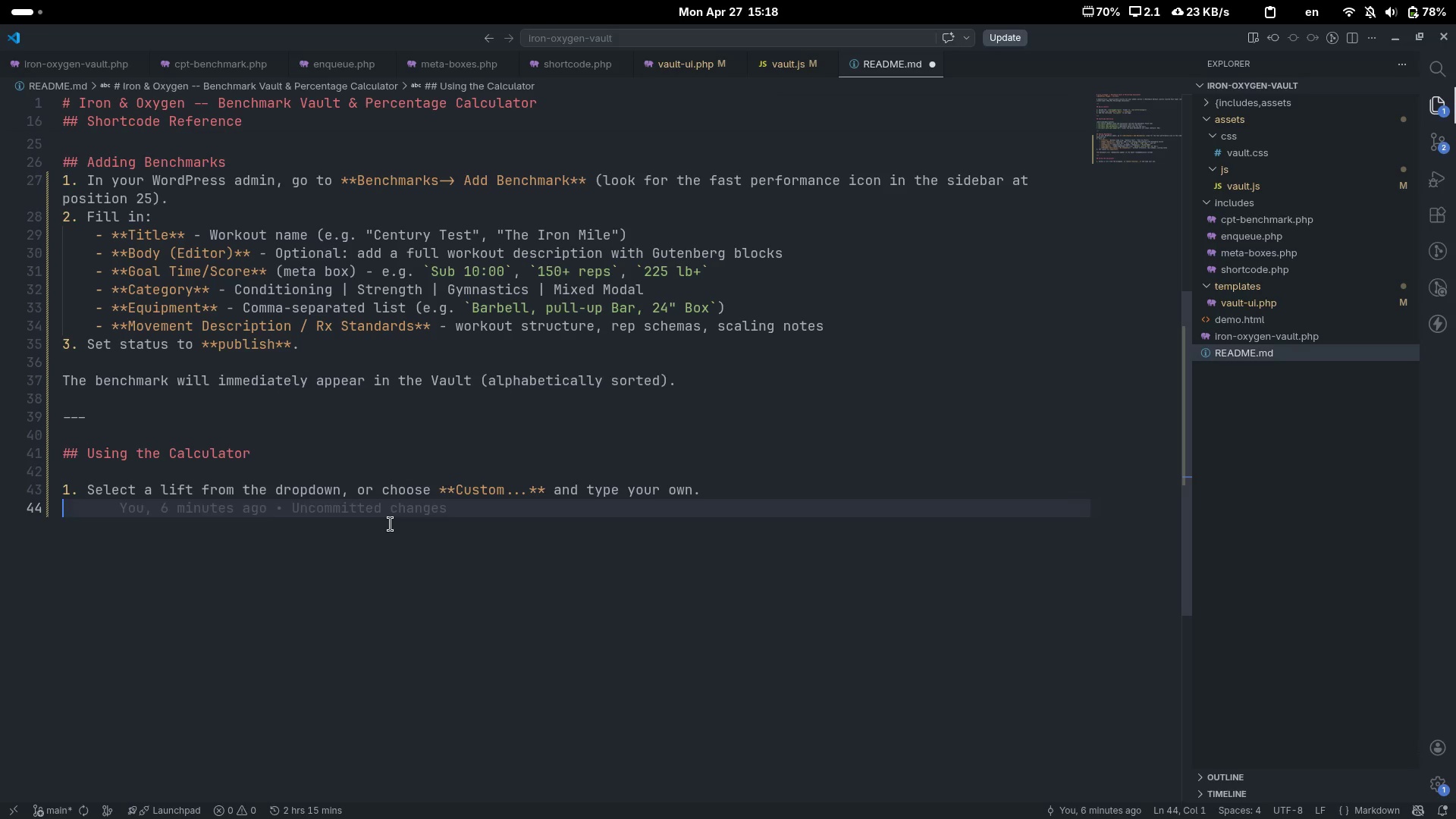 
type(2. Enter your ****)
 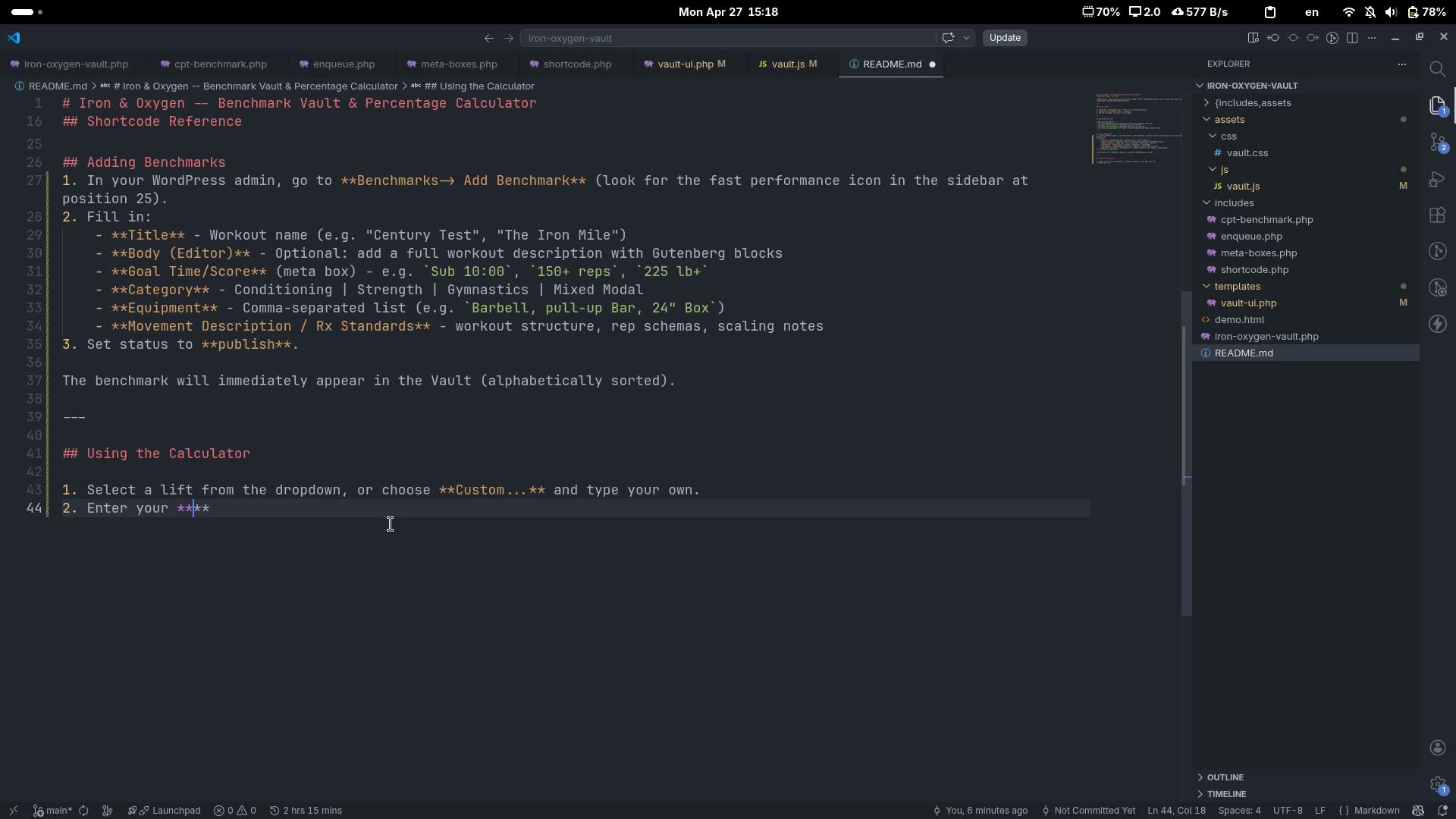 
 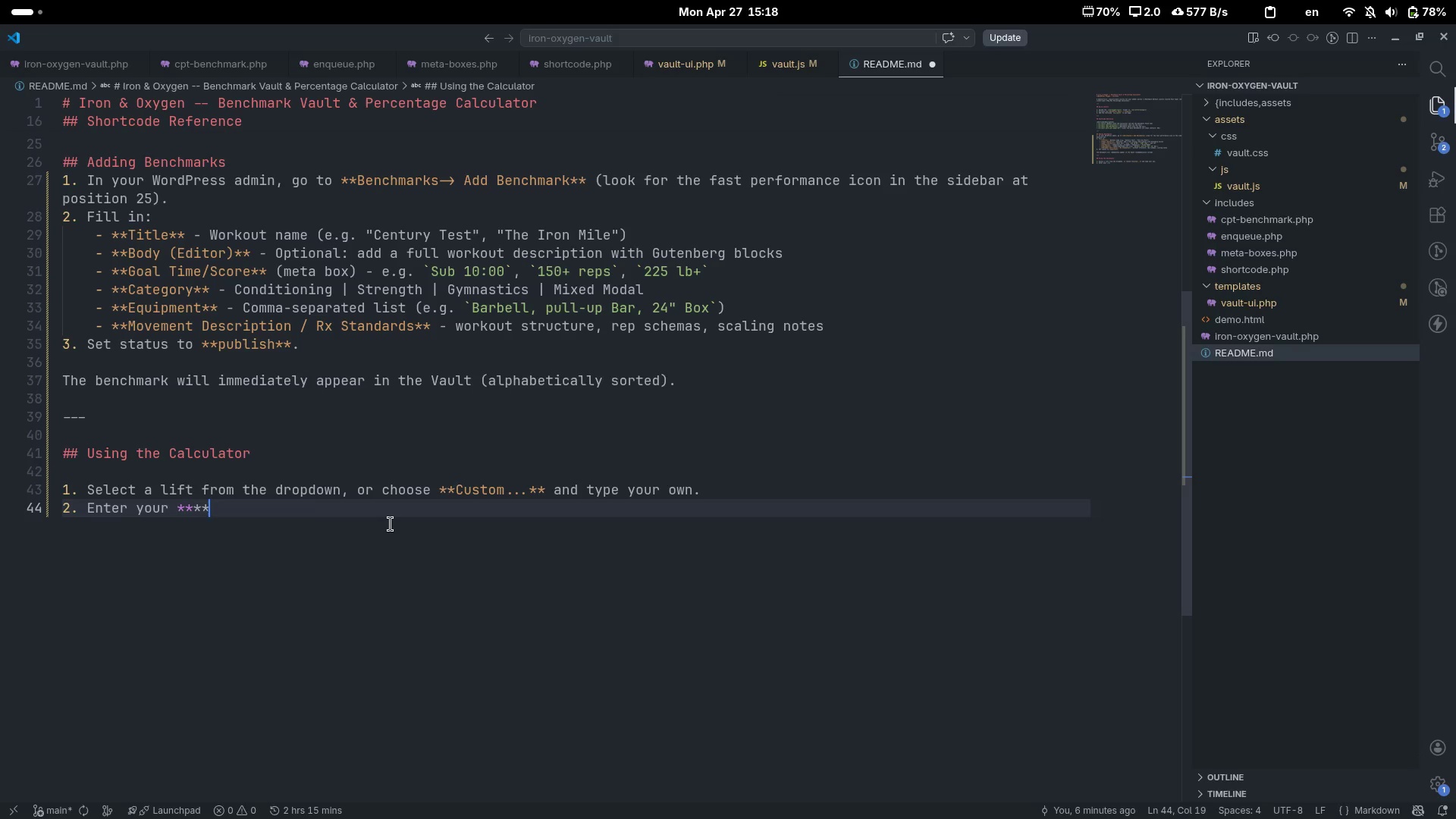 
key(ArrowLeft)
 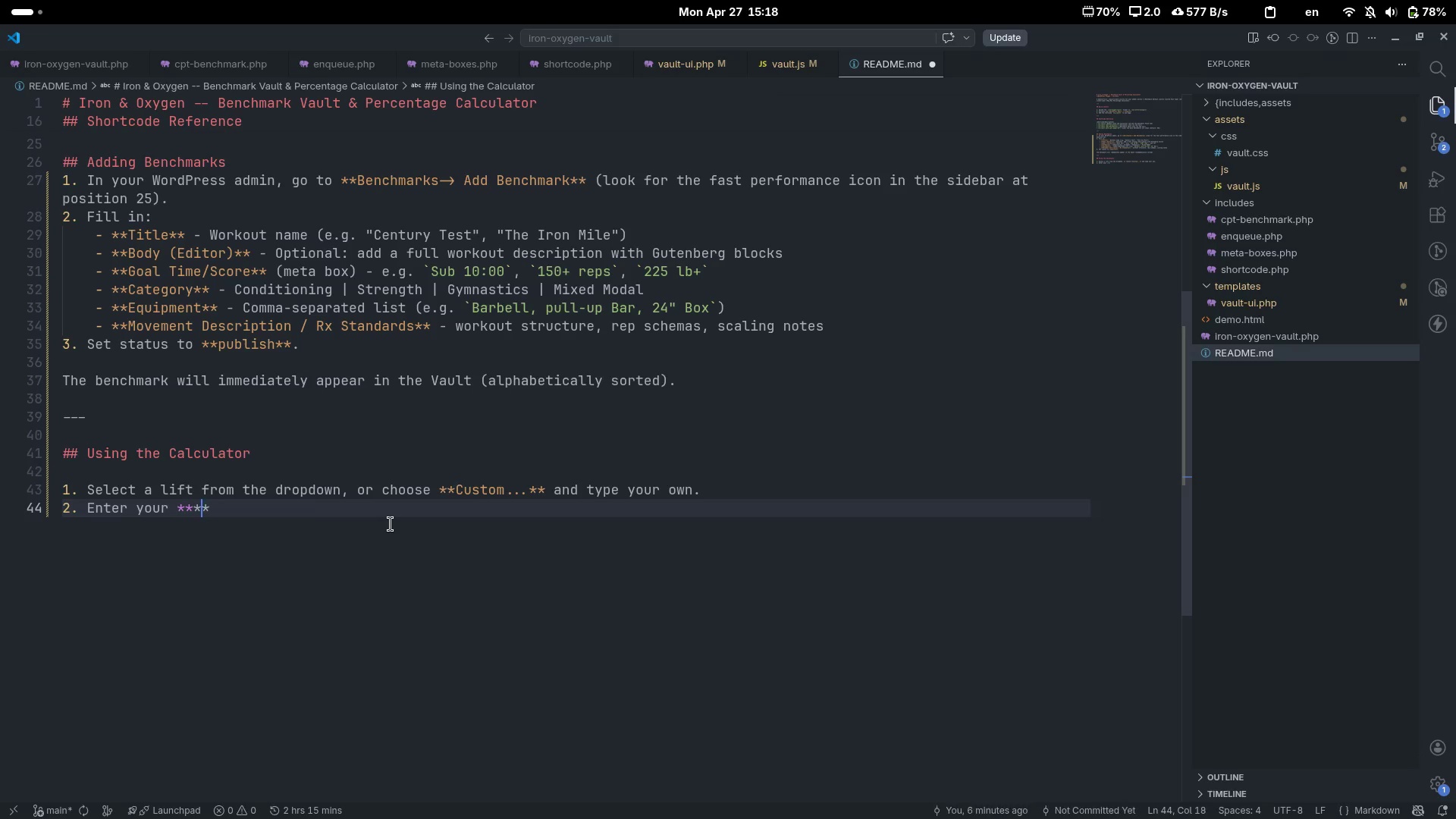 
key(ArrowLeft)
 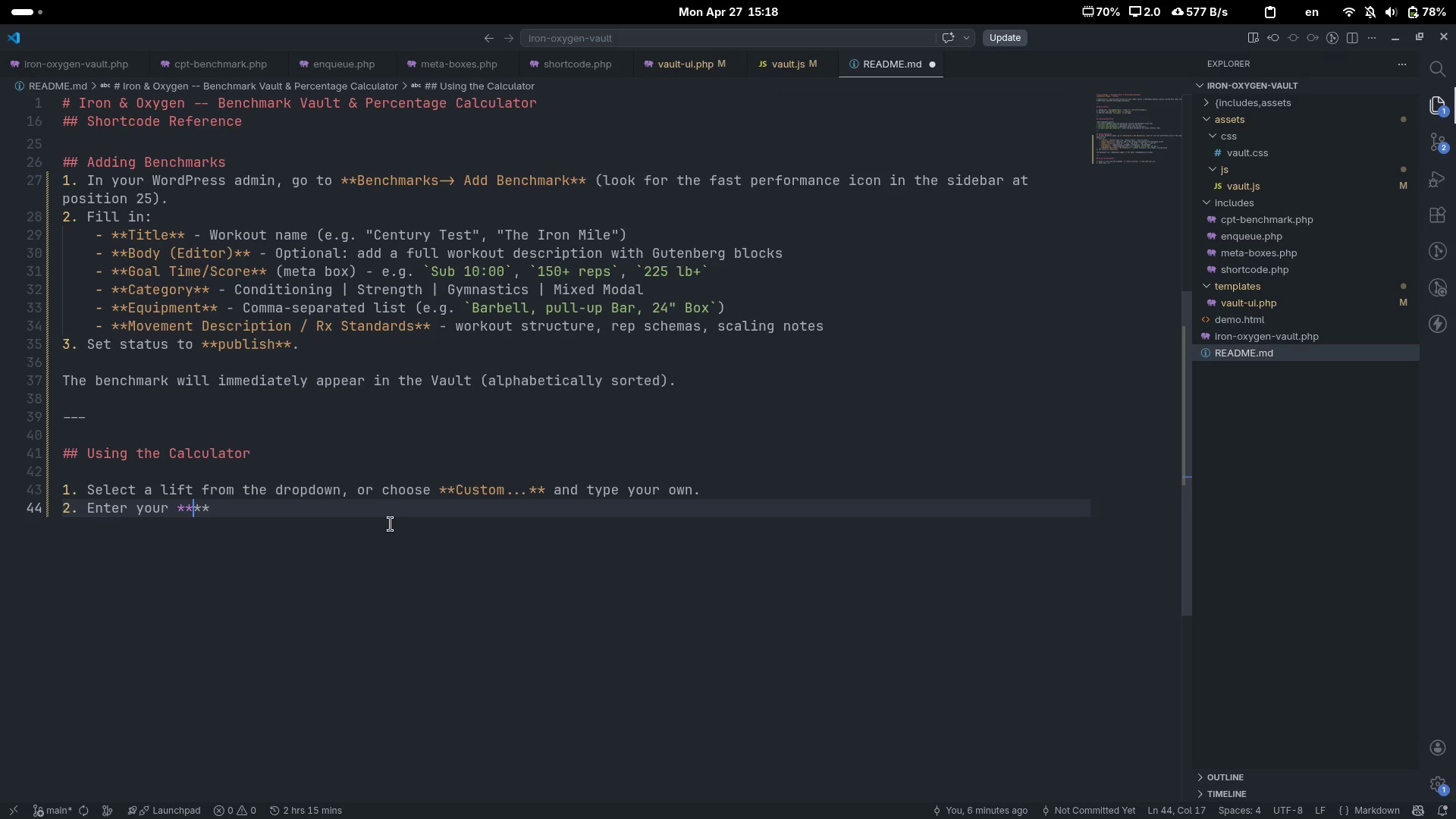 
type(1-Rep-M)
key(Backspace)
key(Backspace)
type( Max)
 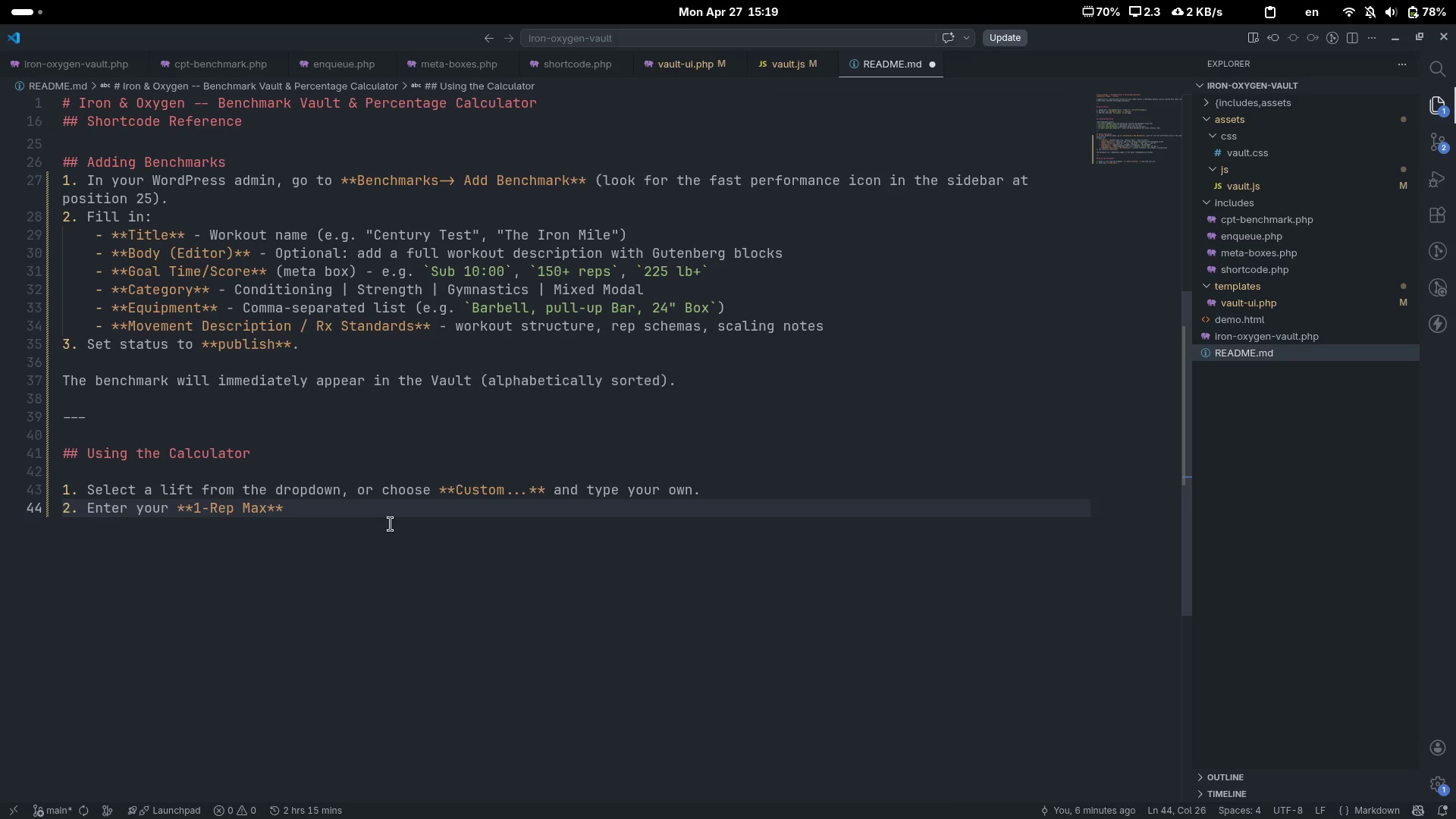 
key(Control+ControlLeft)
 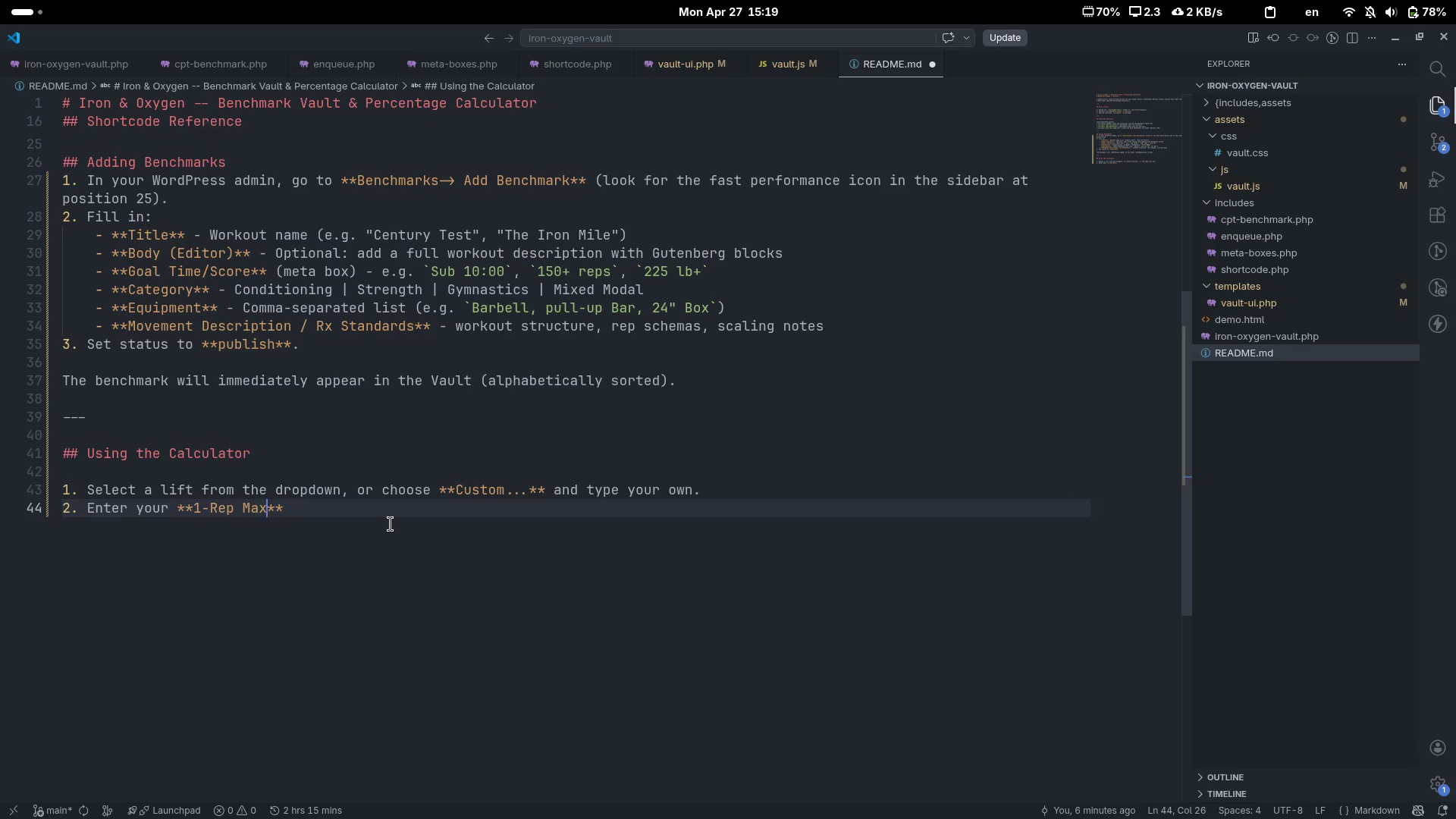 
key(Control+ArrowRight)
 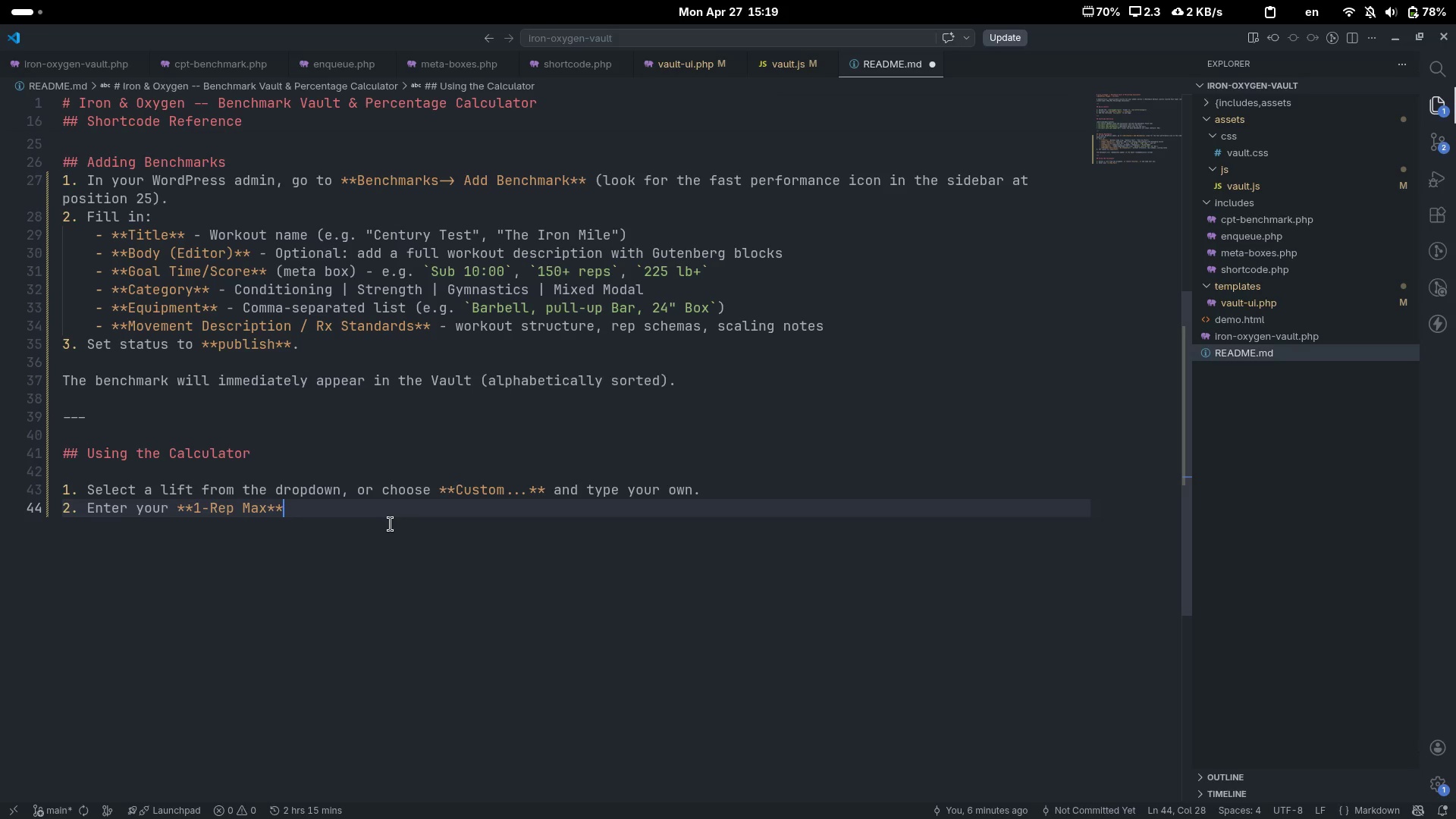 
type( weight.)
 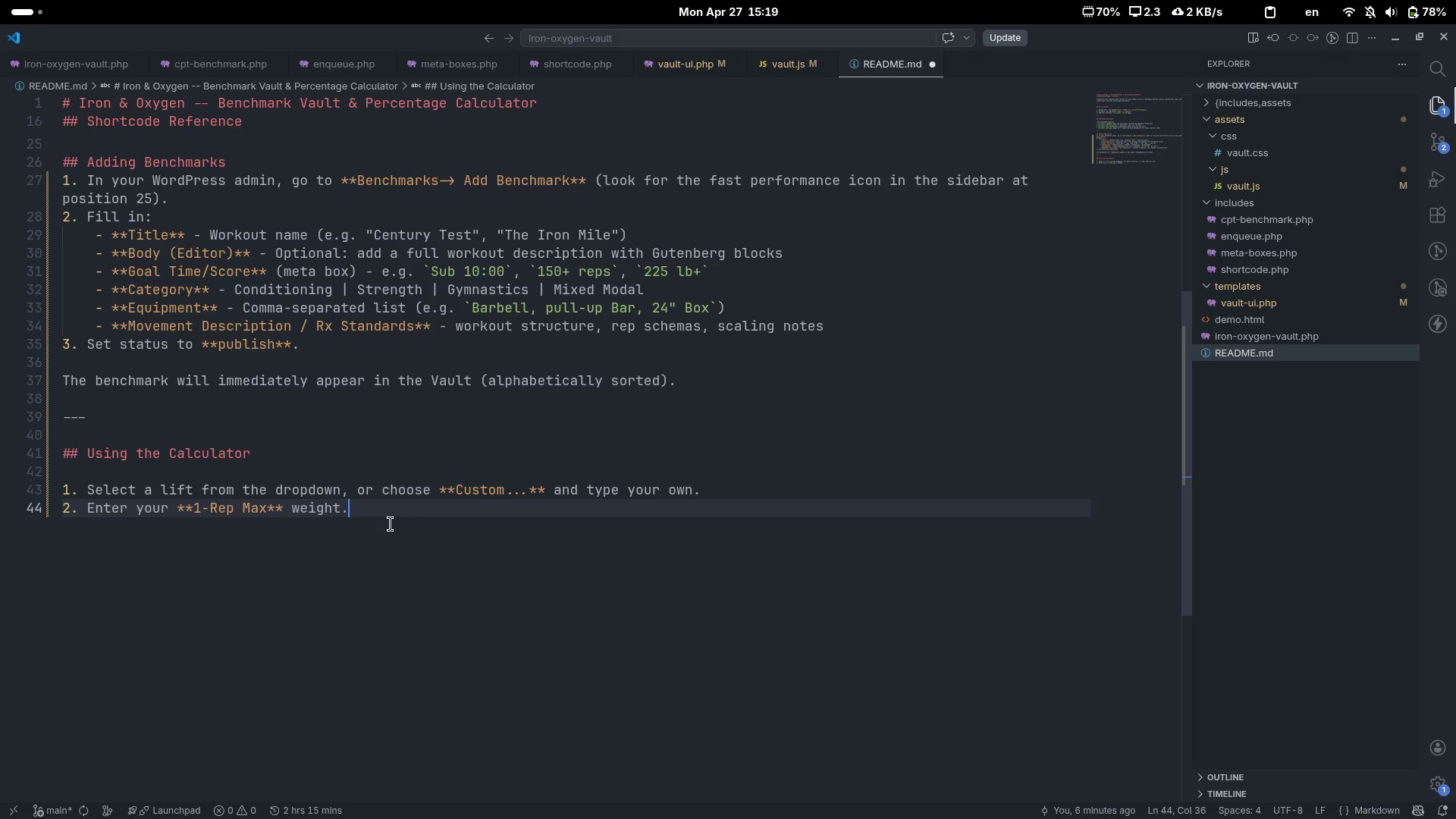 
key(Enter)
 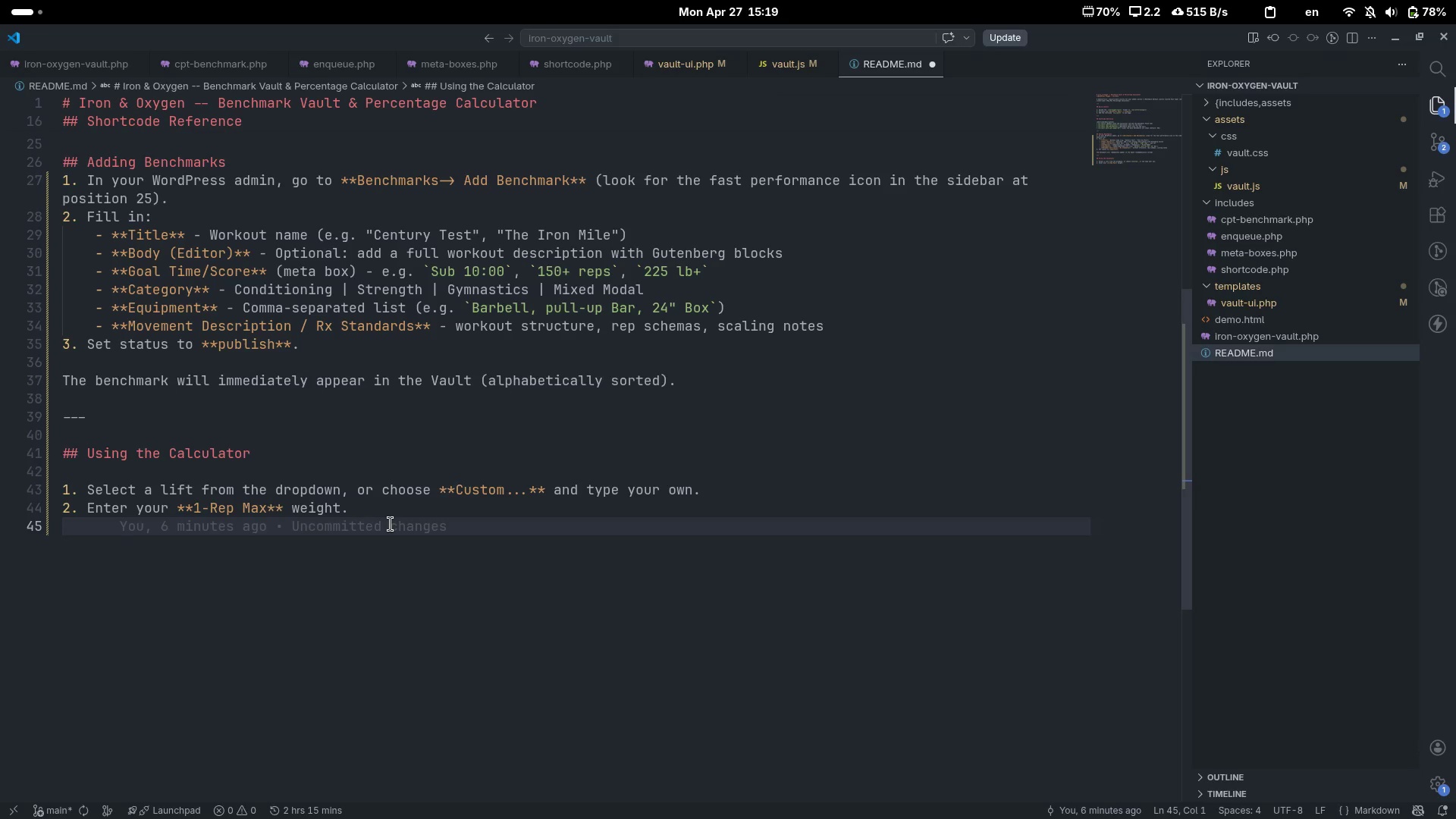 
type(3. Toggle the unit between **lb** and **kb)
key(Backspace)
type(g**)
 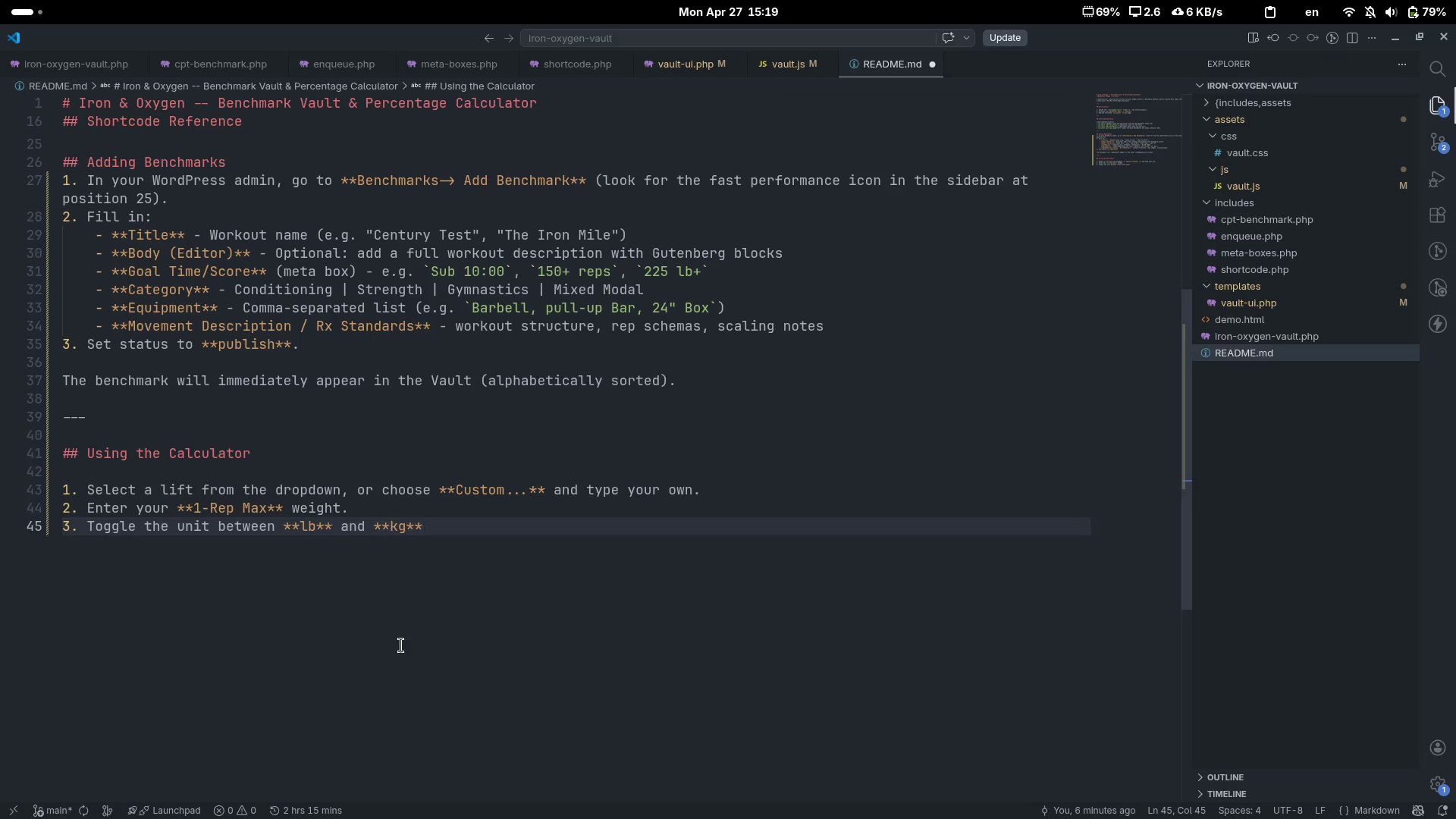 
key(Period)
 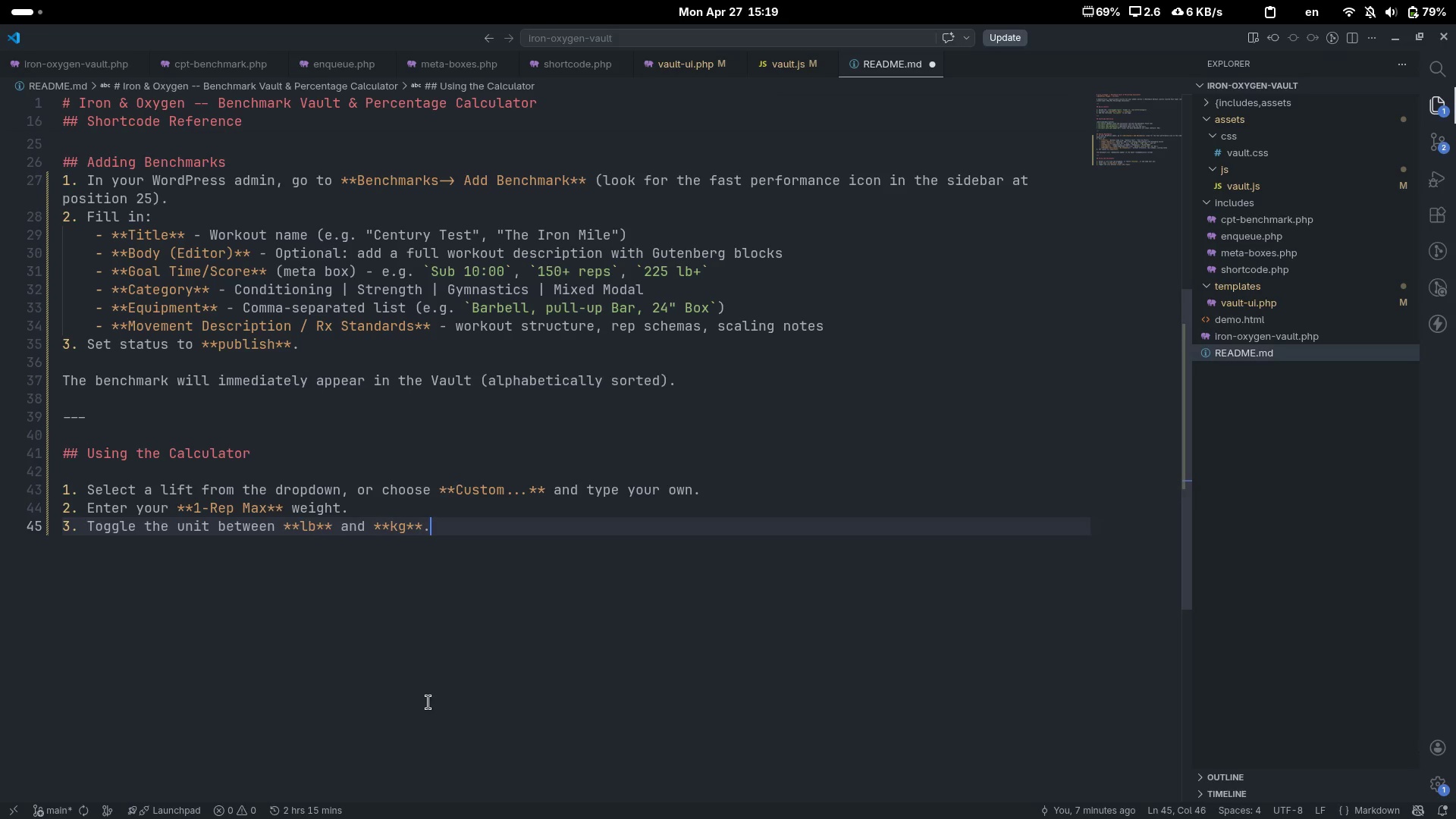 
key(Enter)
 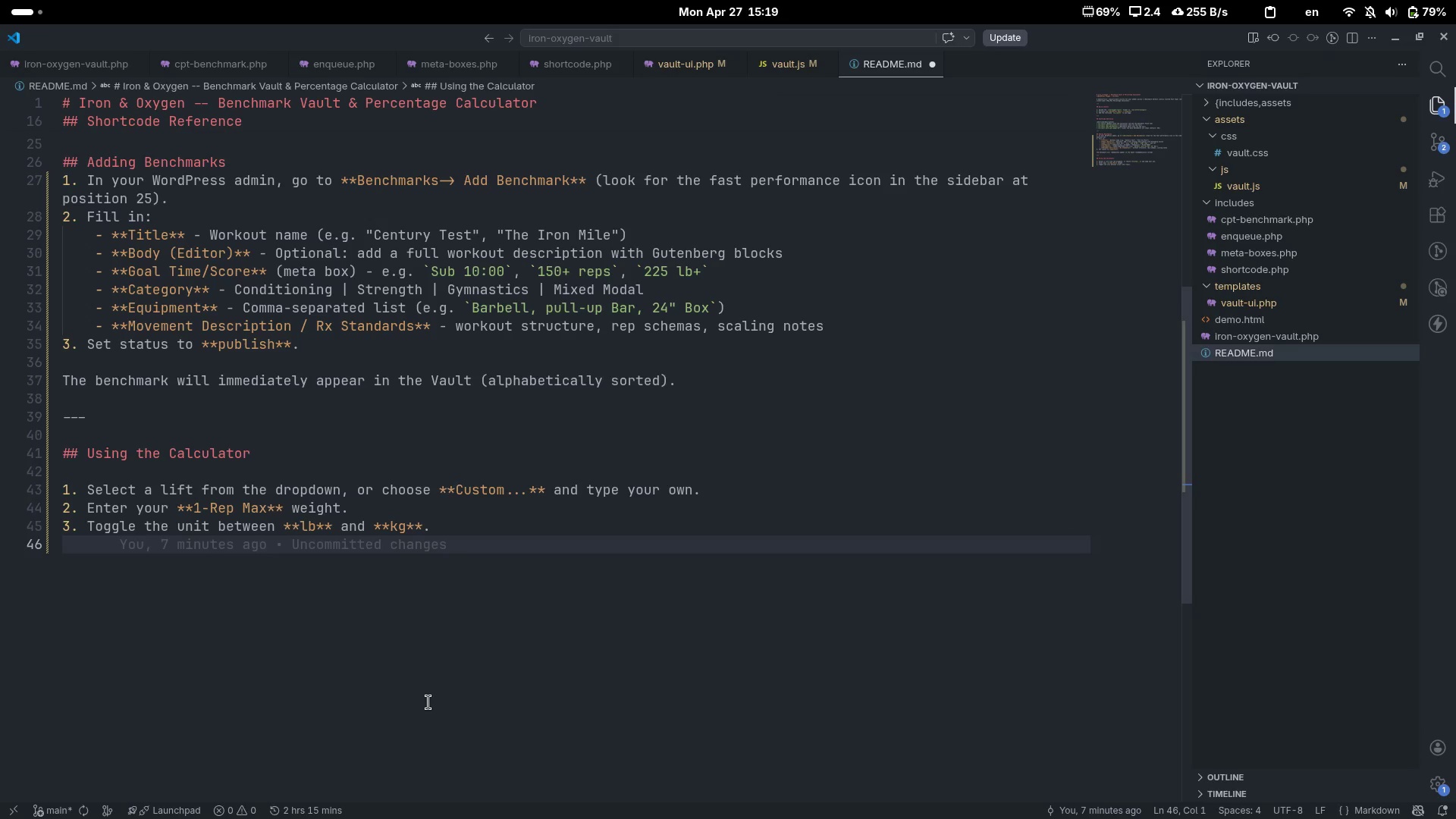 
type(4. Chooe )
key(Backspace)
key(Backspace)
type(se a ****)
 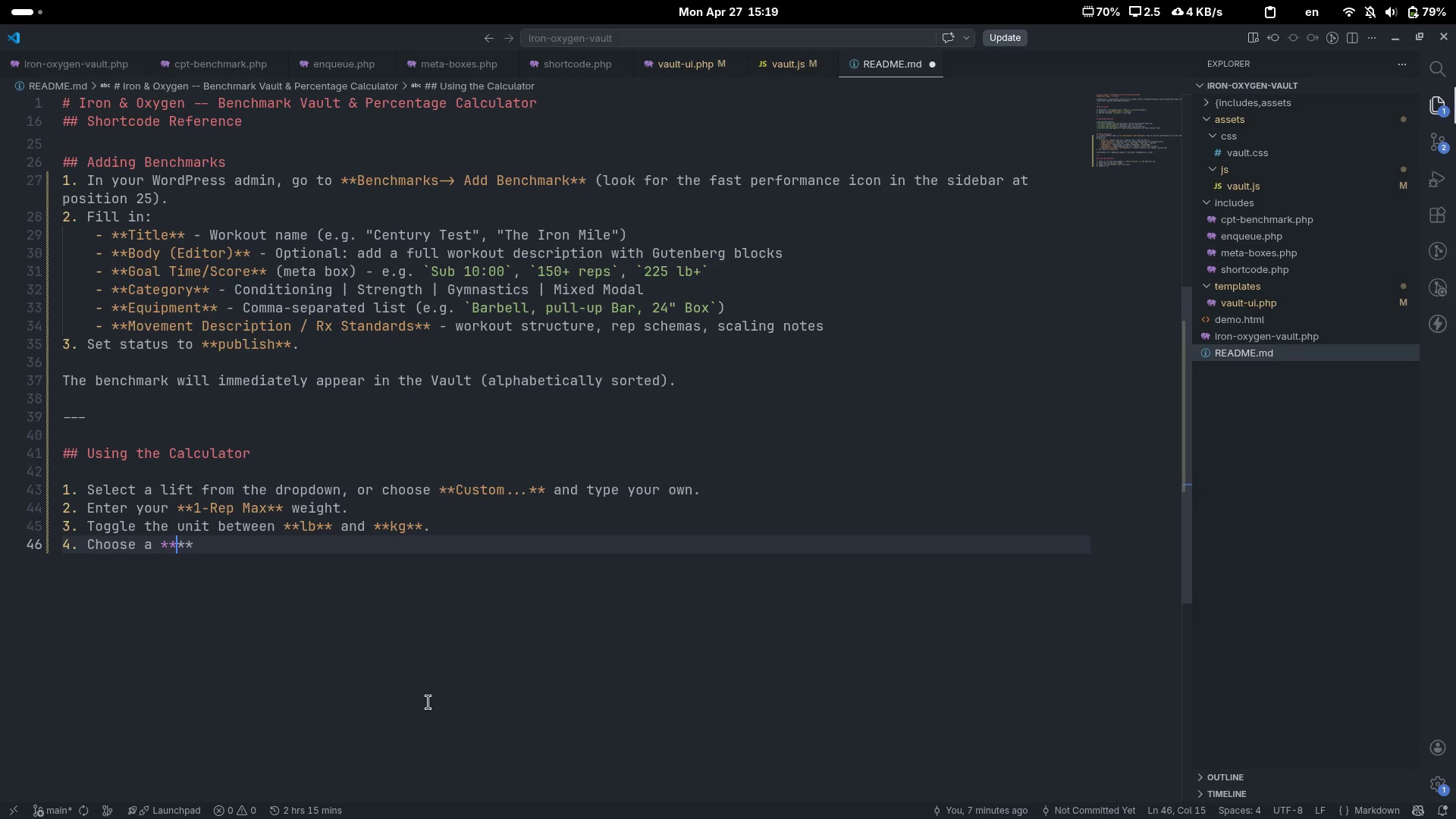 
 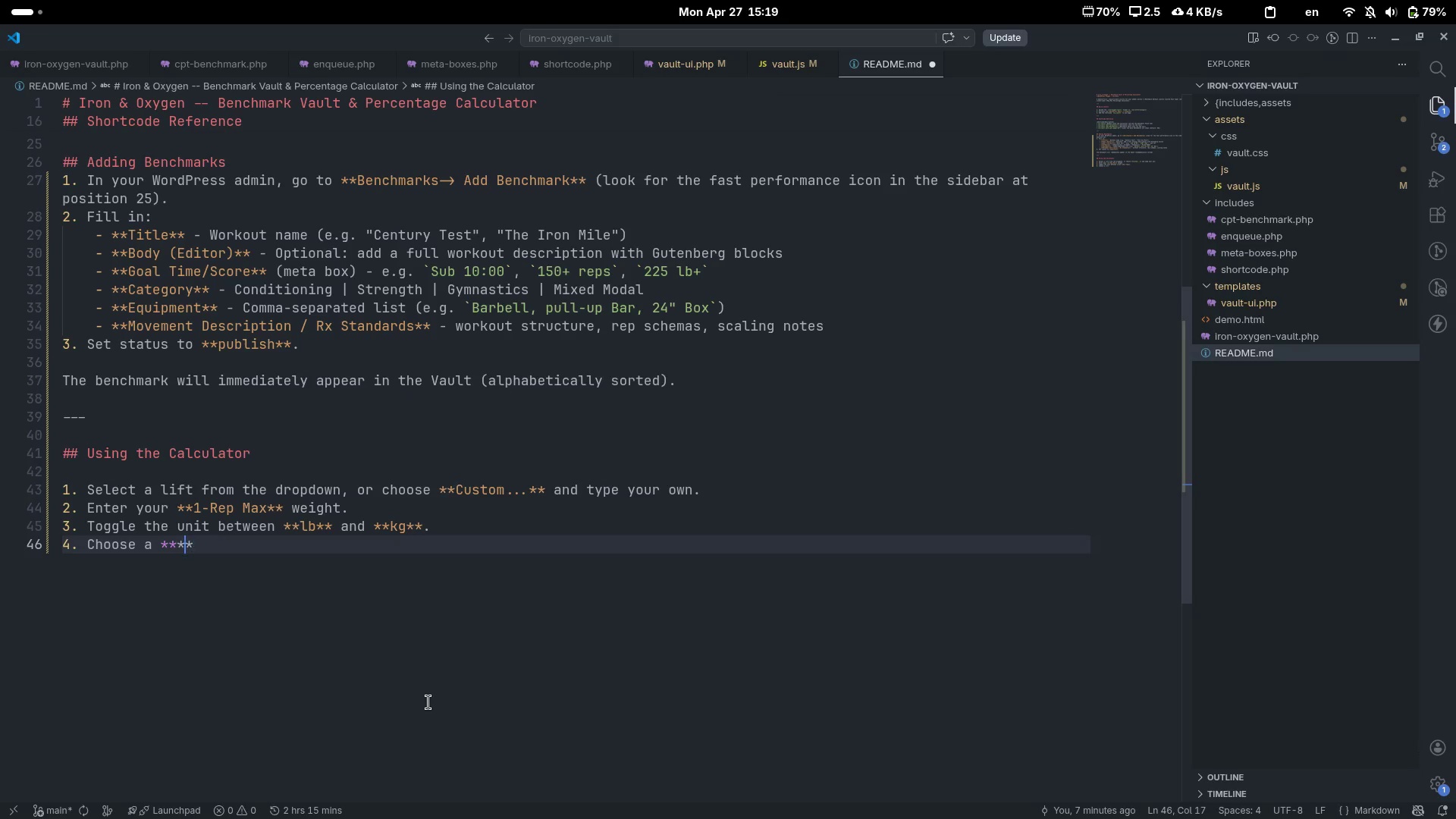 
key(ArrowLeft)
 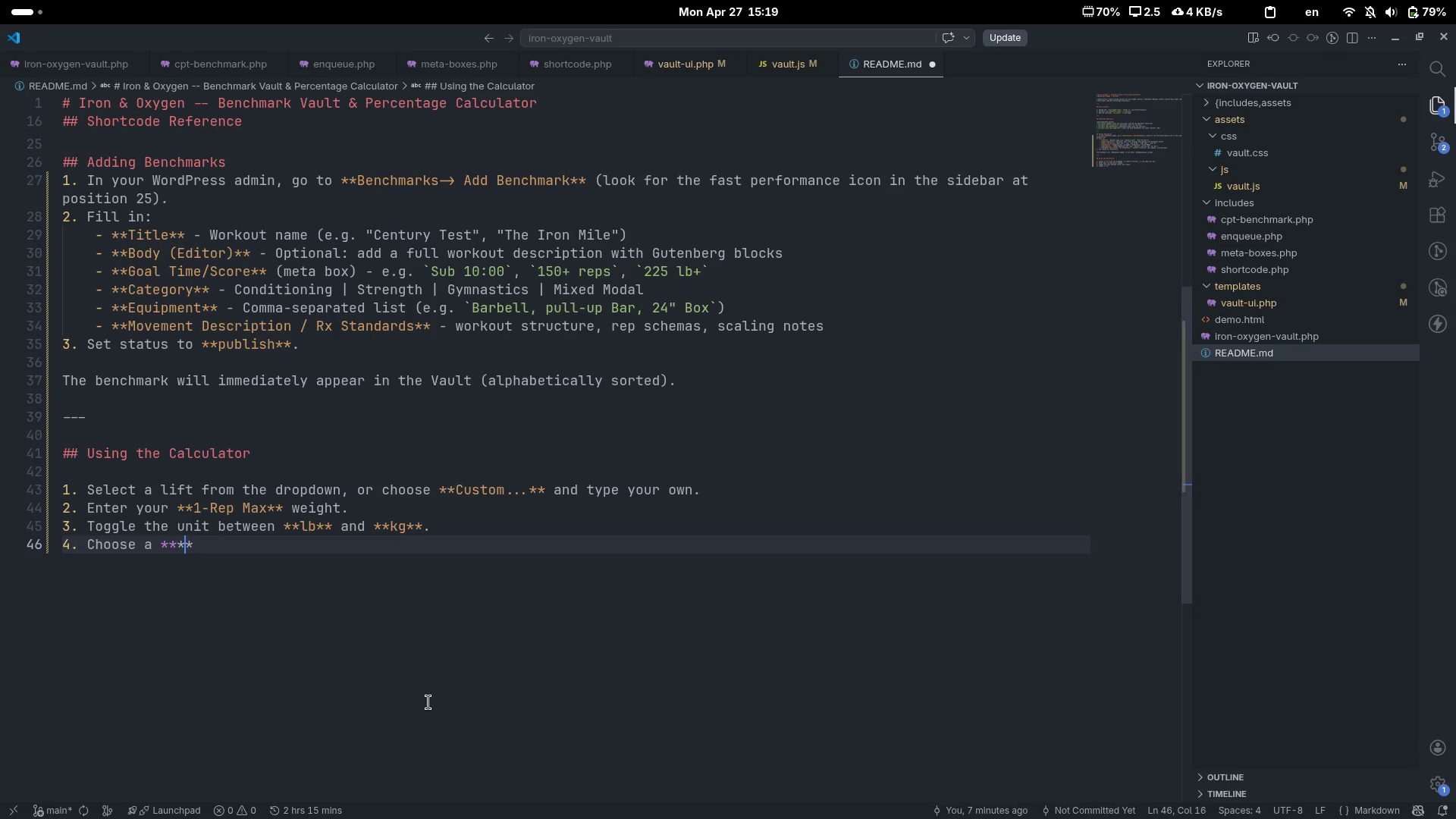 
key(ArrowLeft)
 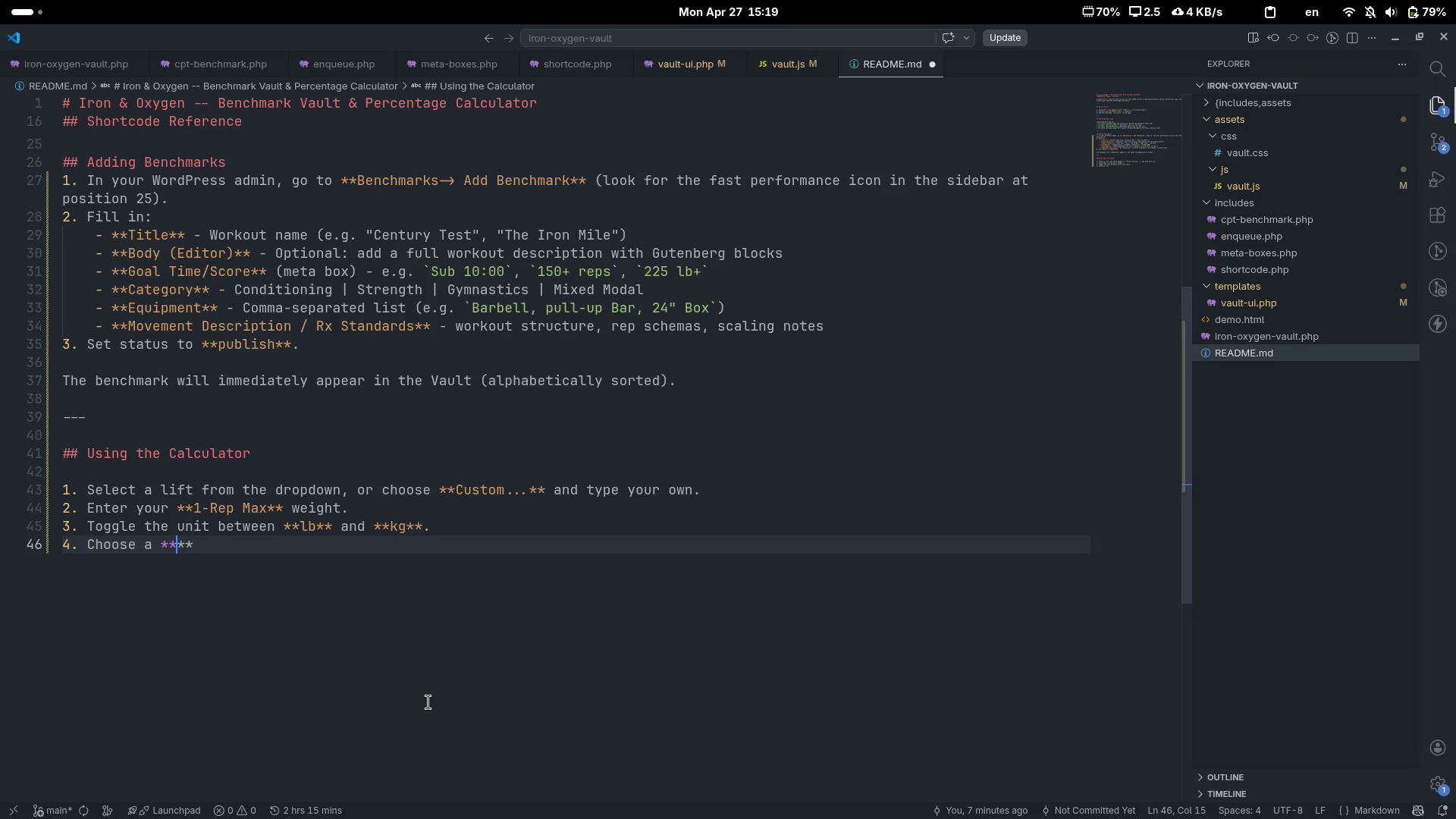 
type(rounding increament)
 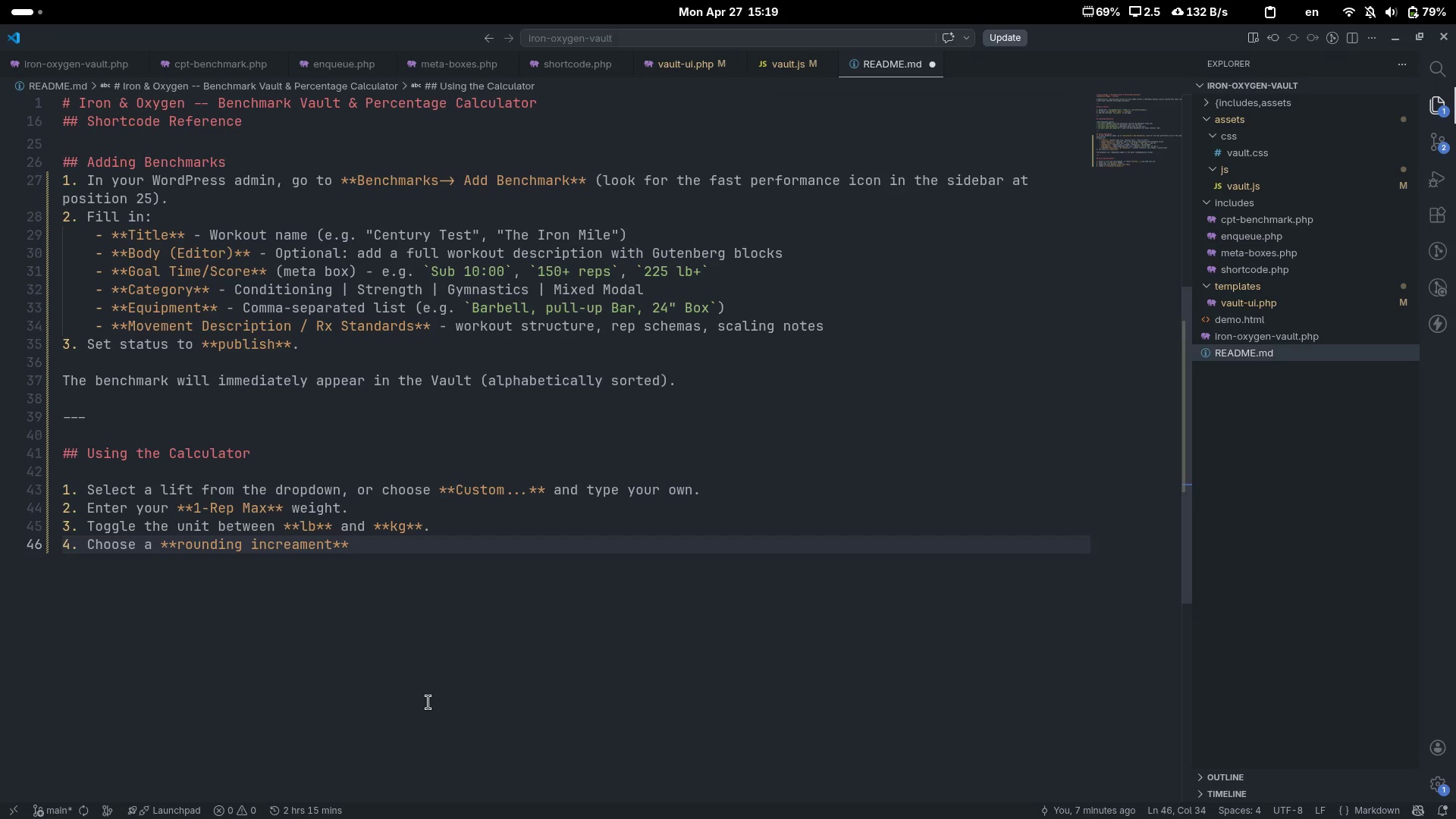 
key(Control+ControlLeft)
 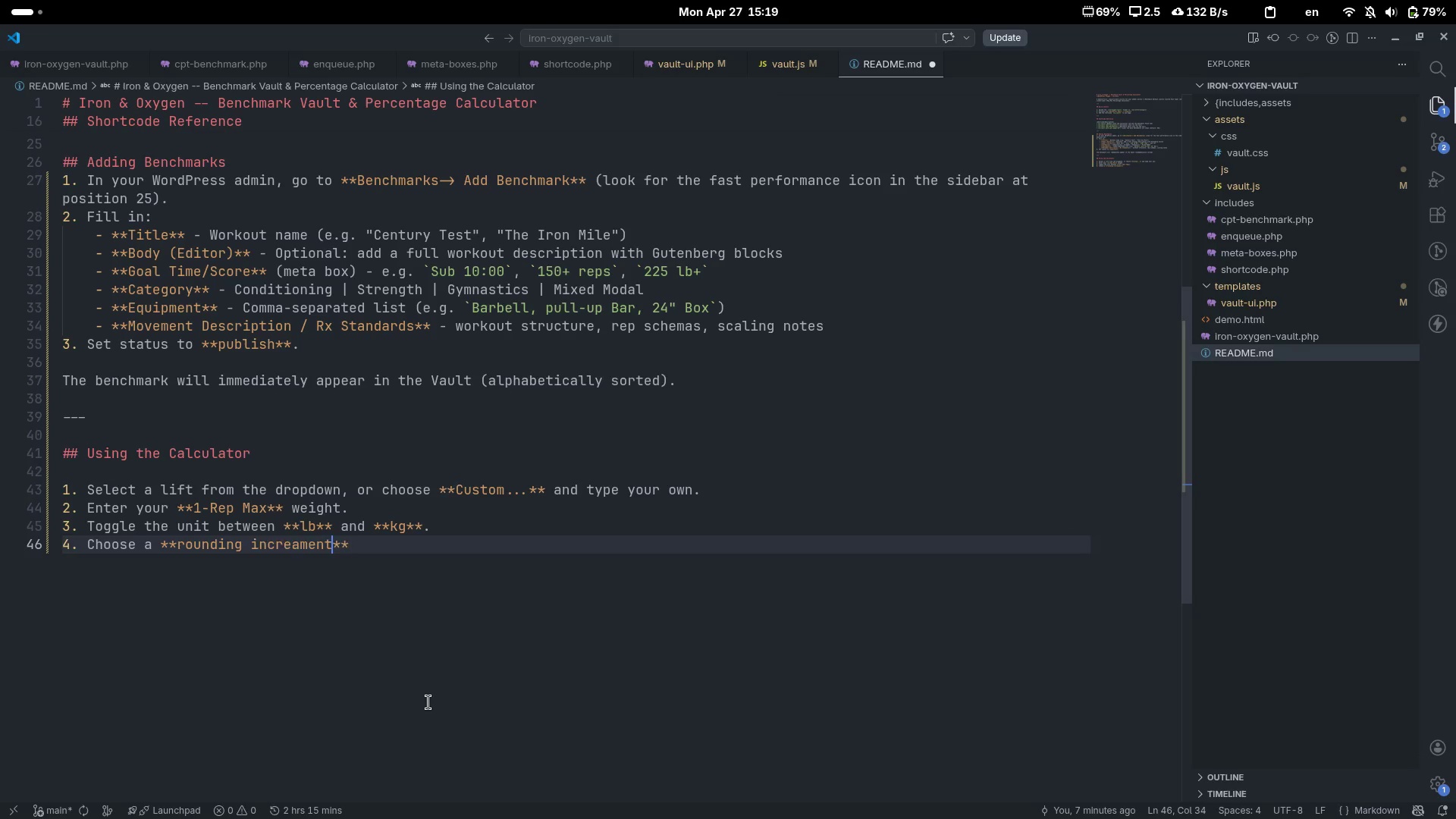 
key(Control+Backspace)
 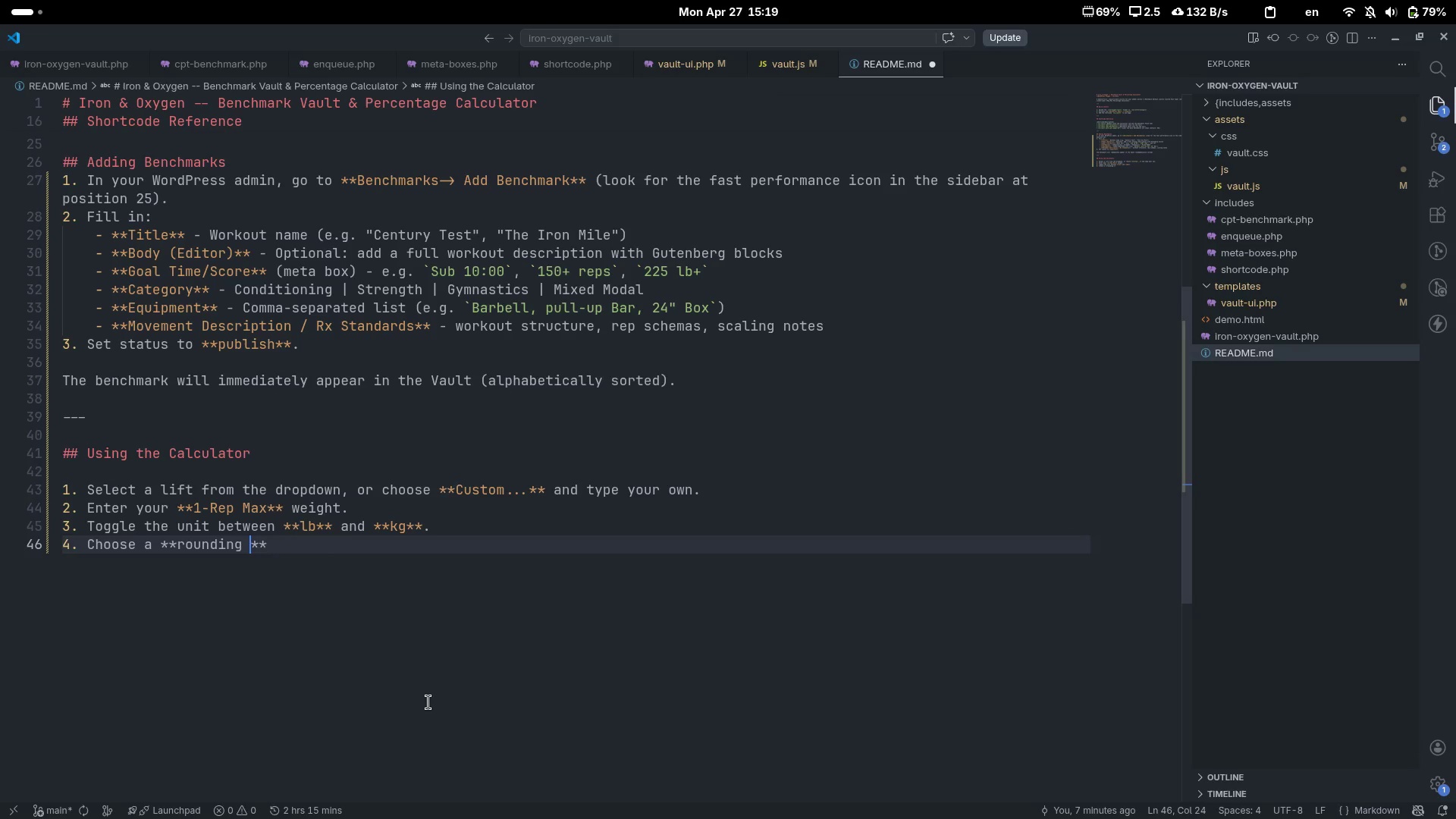 
type(increment)
 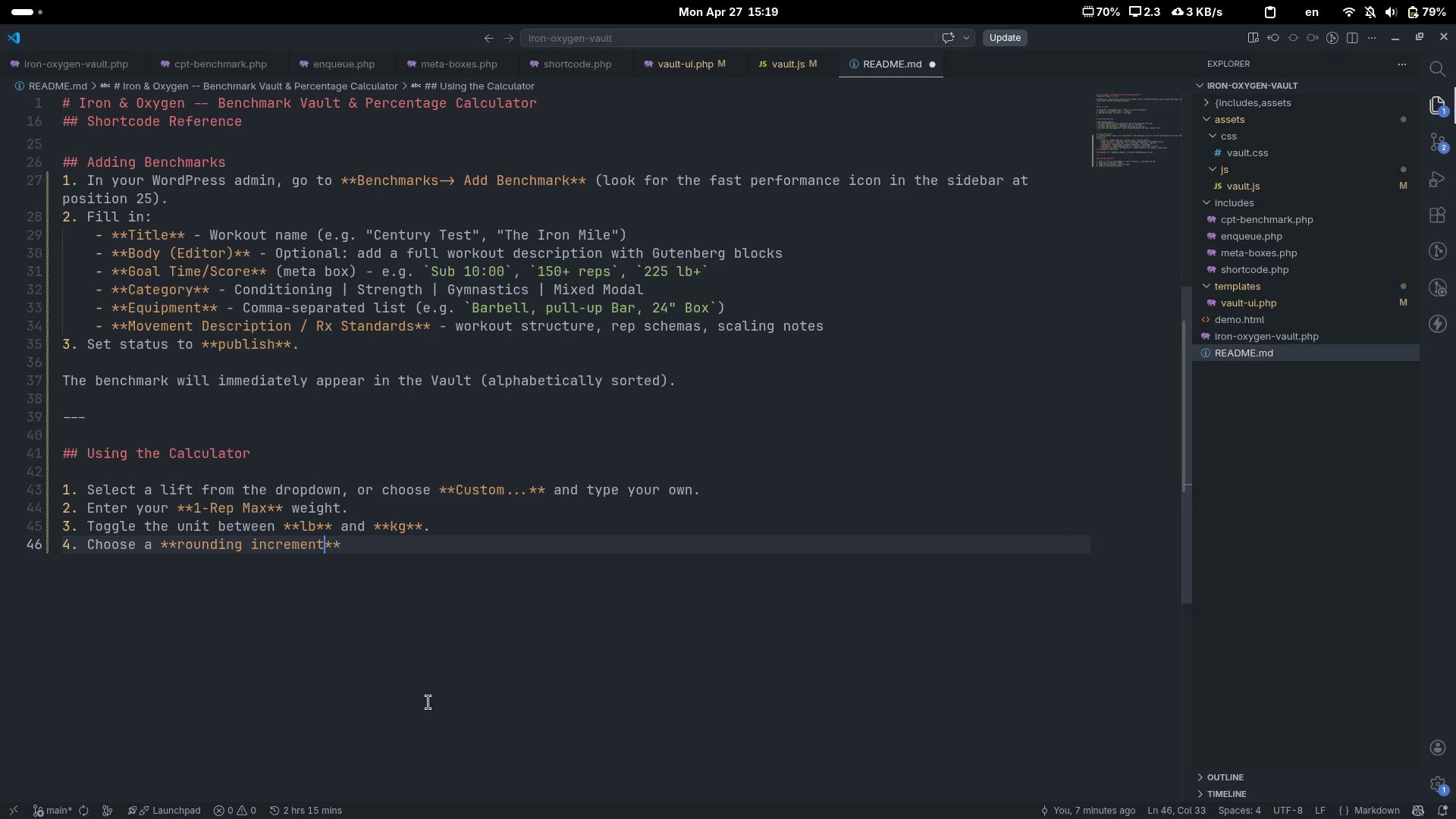 
key(Control+ArrowRight)
 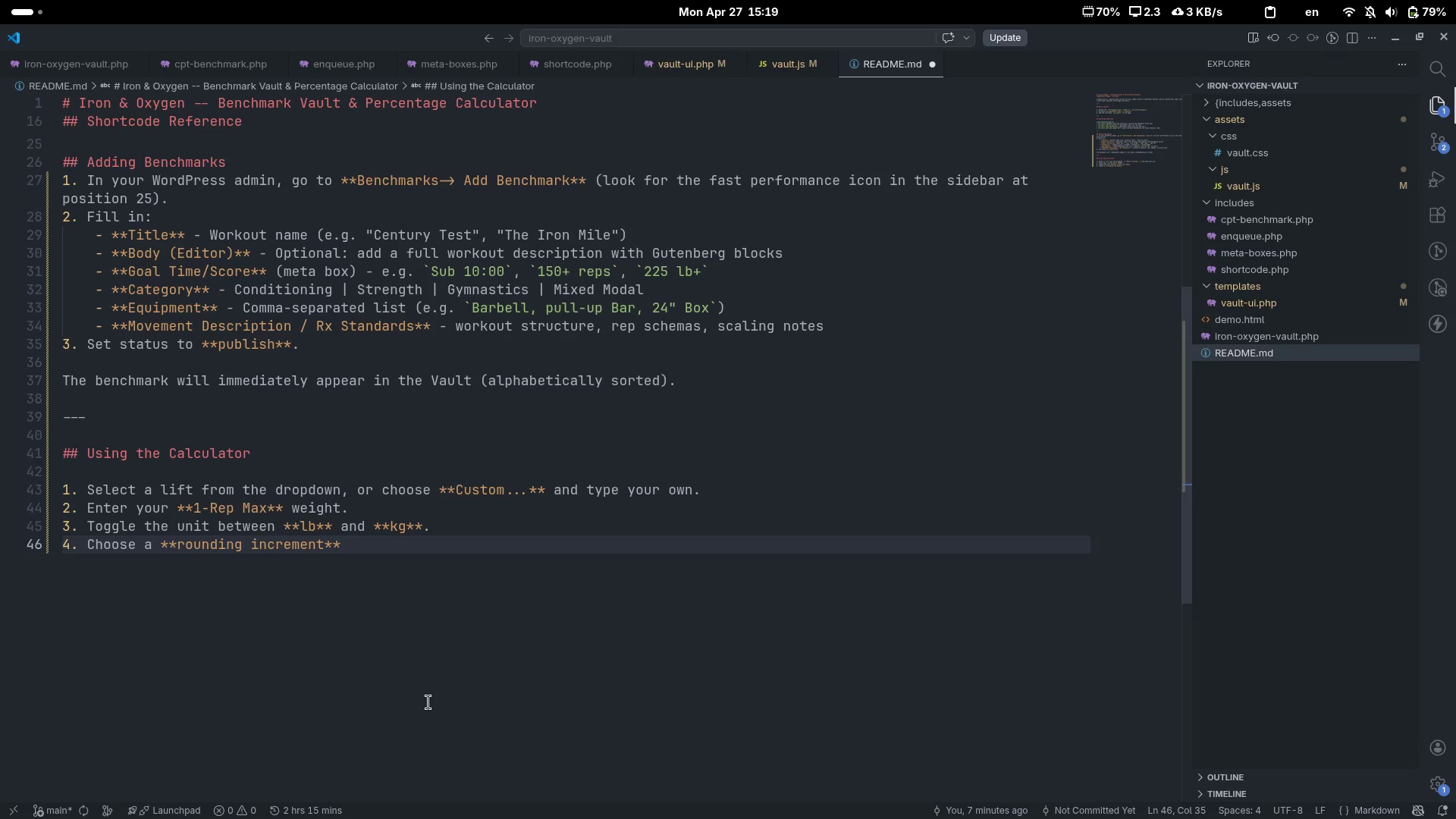 
type( ())
 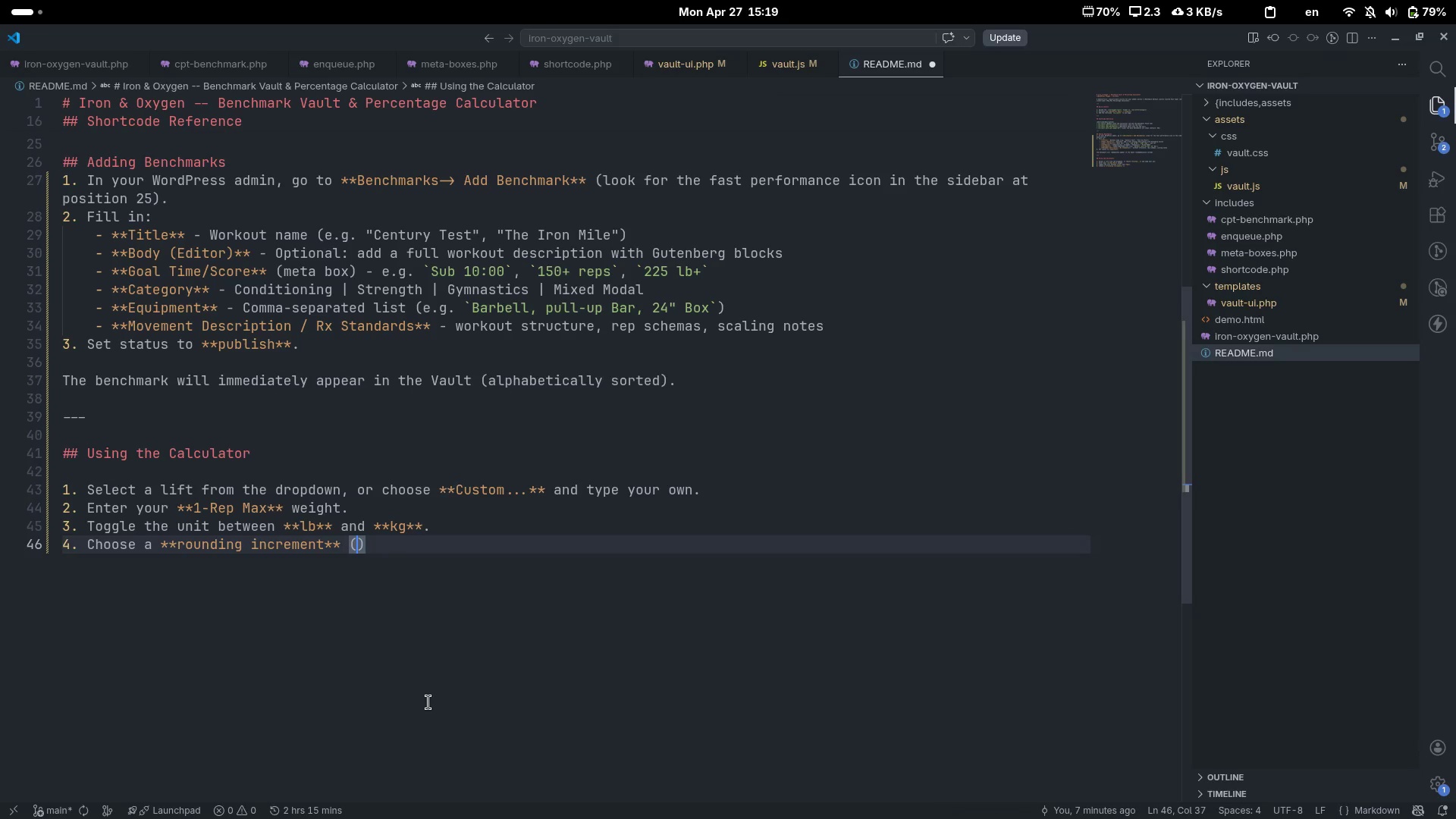 
 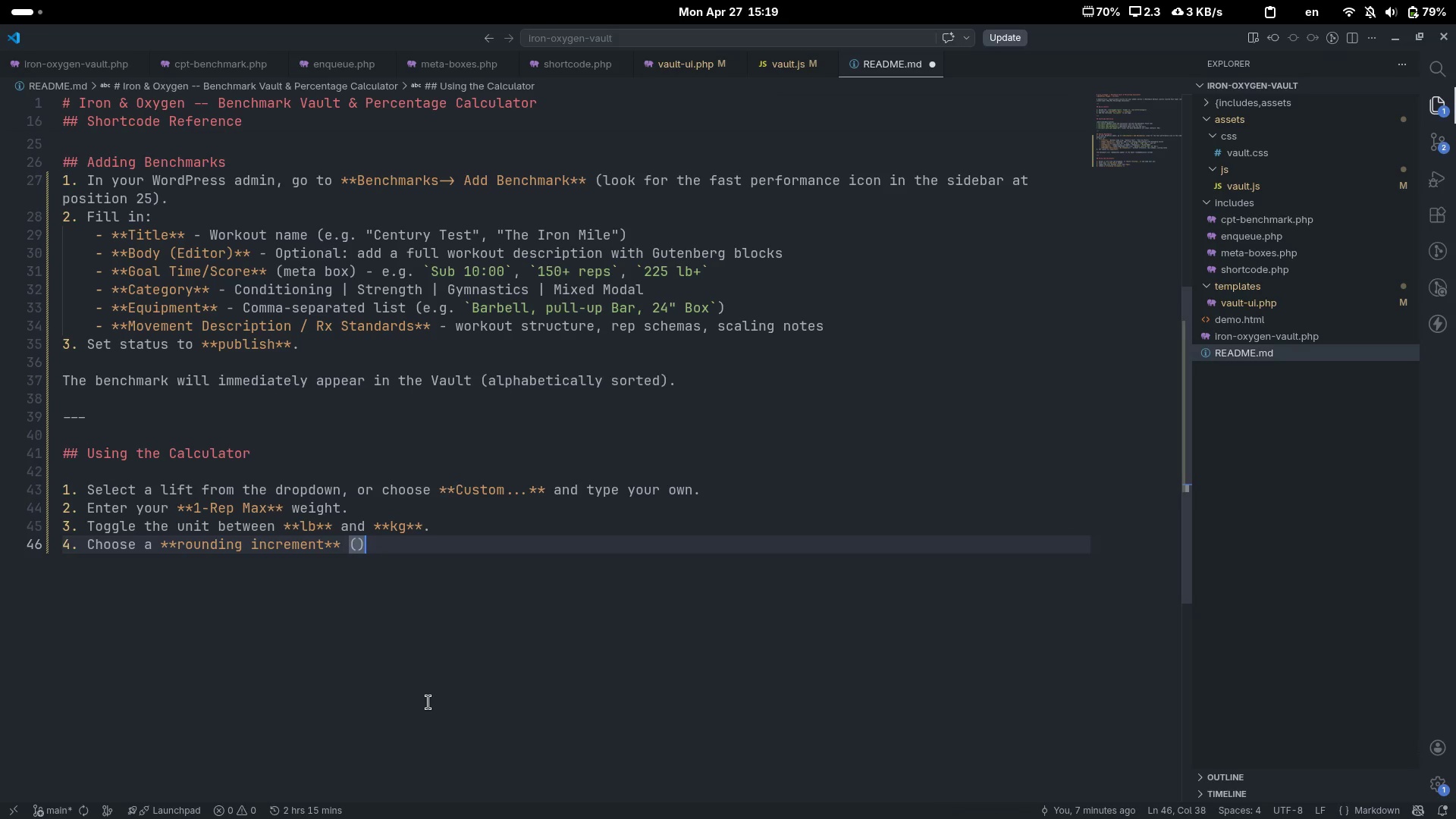 
key(ArrowLeft)
 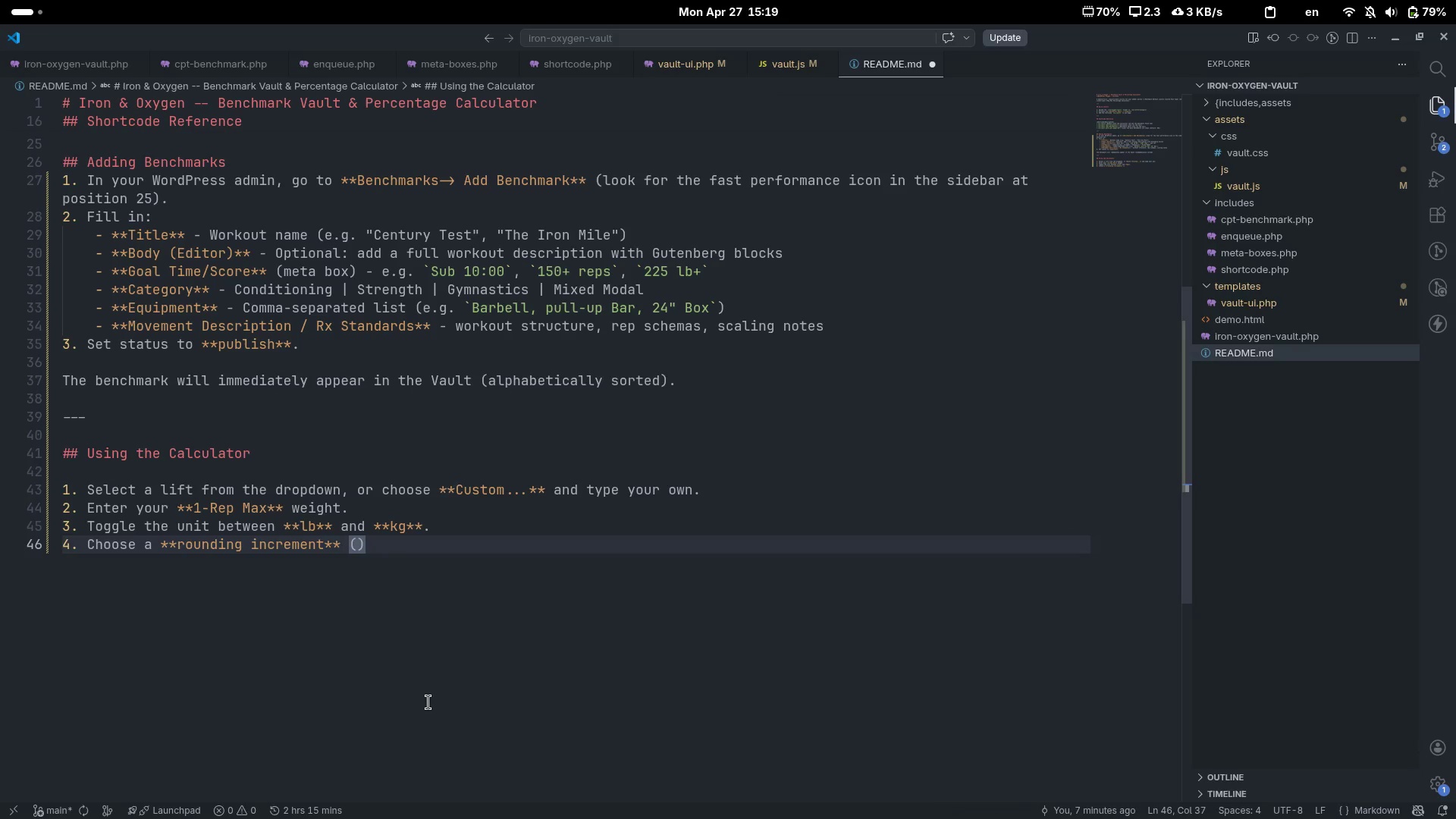 
type(5/2.5/1/none)
 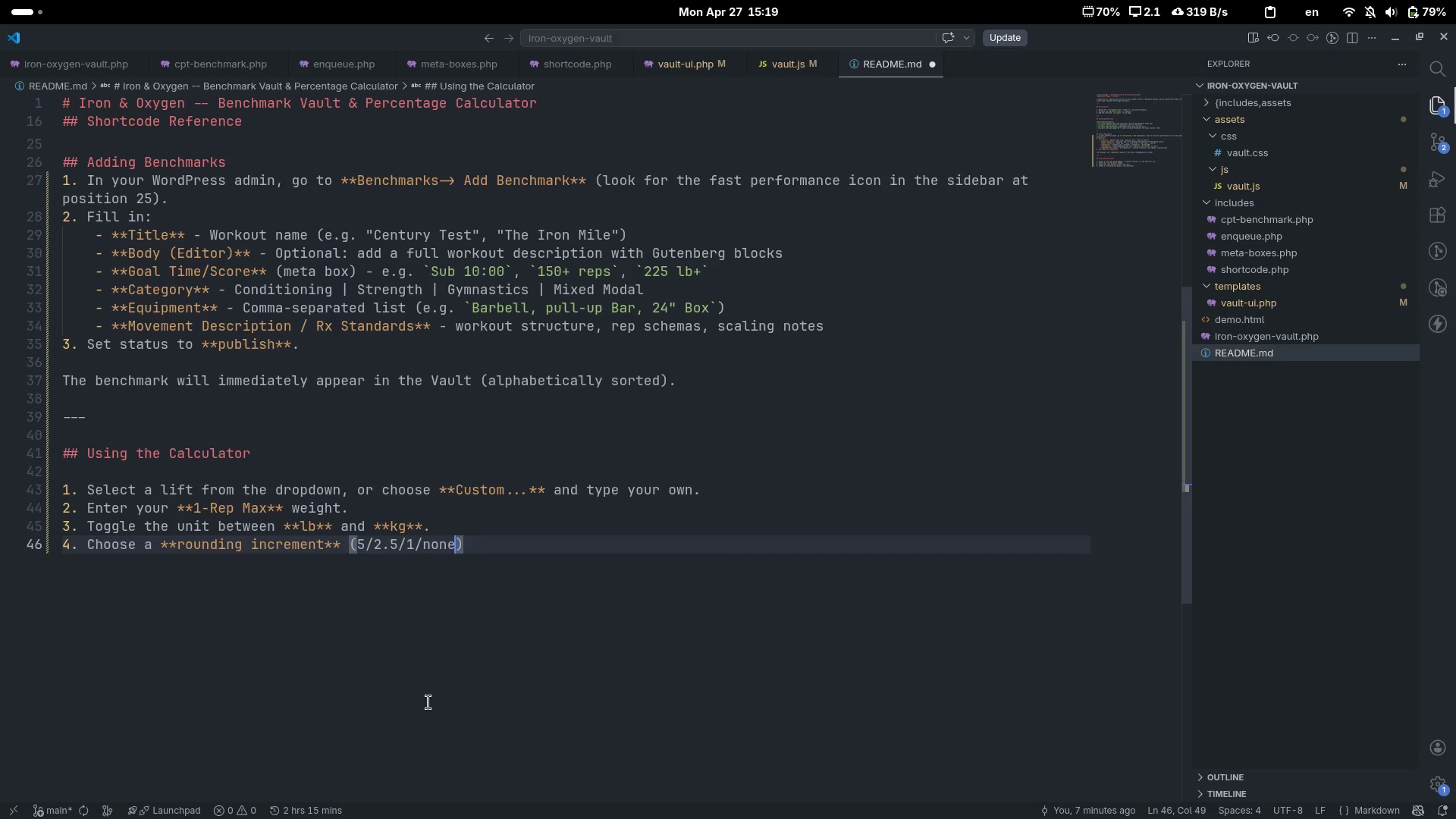 
key(Control+ControlLeft)
 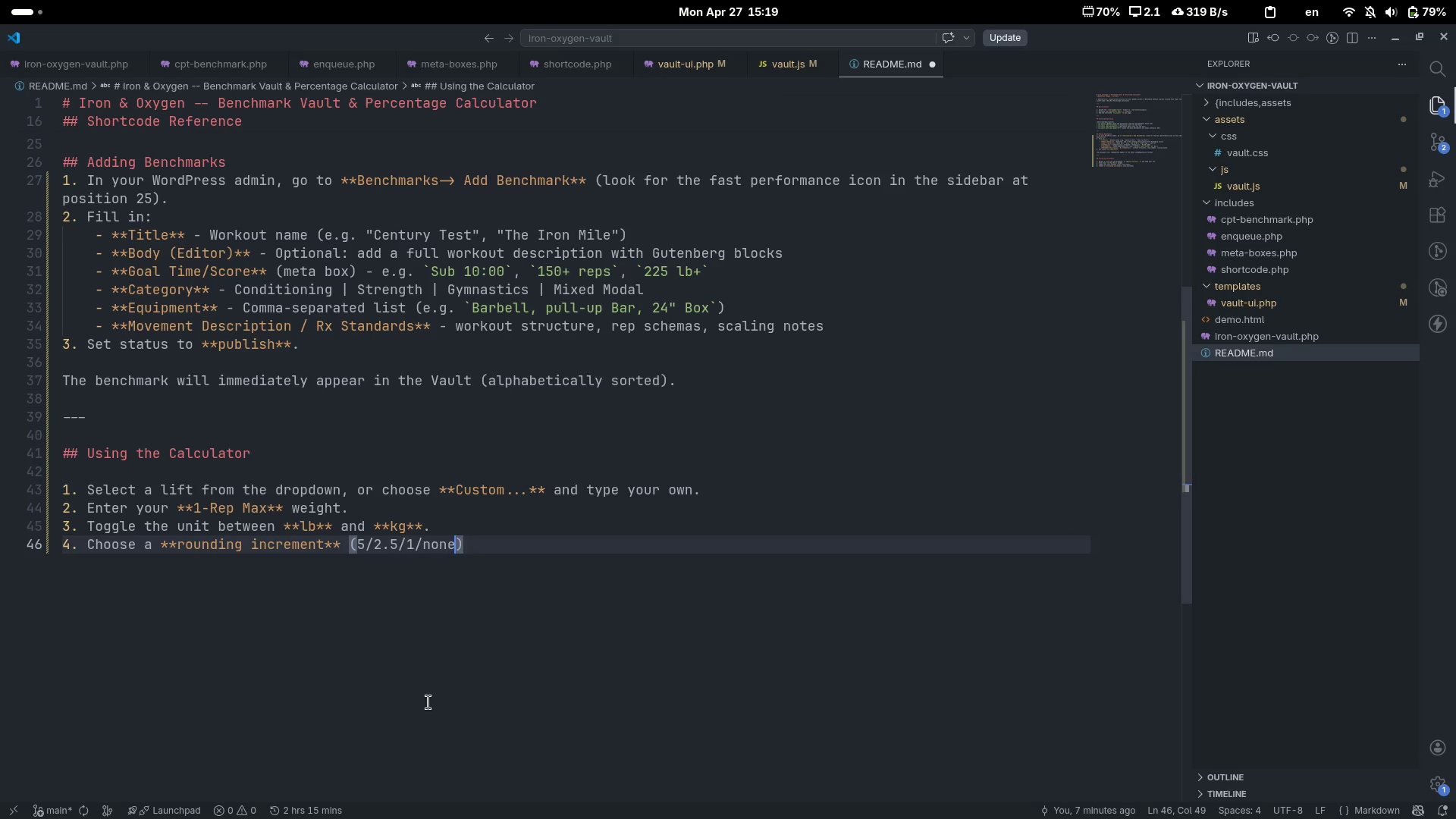 
key(Control+Backspace)
 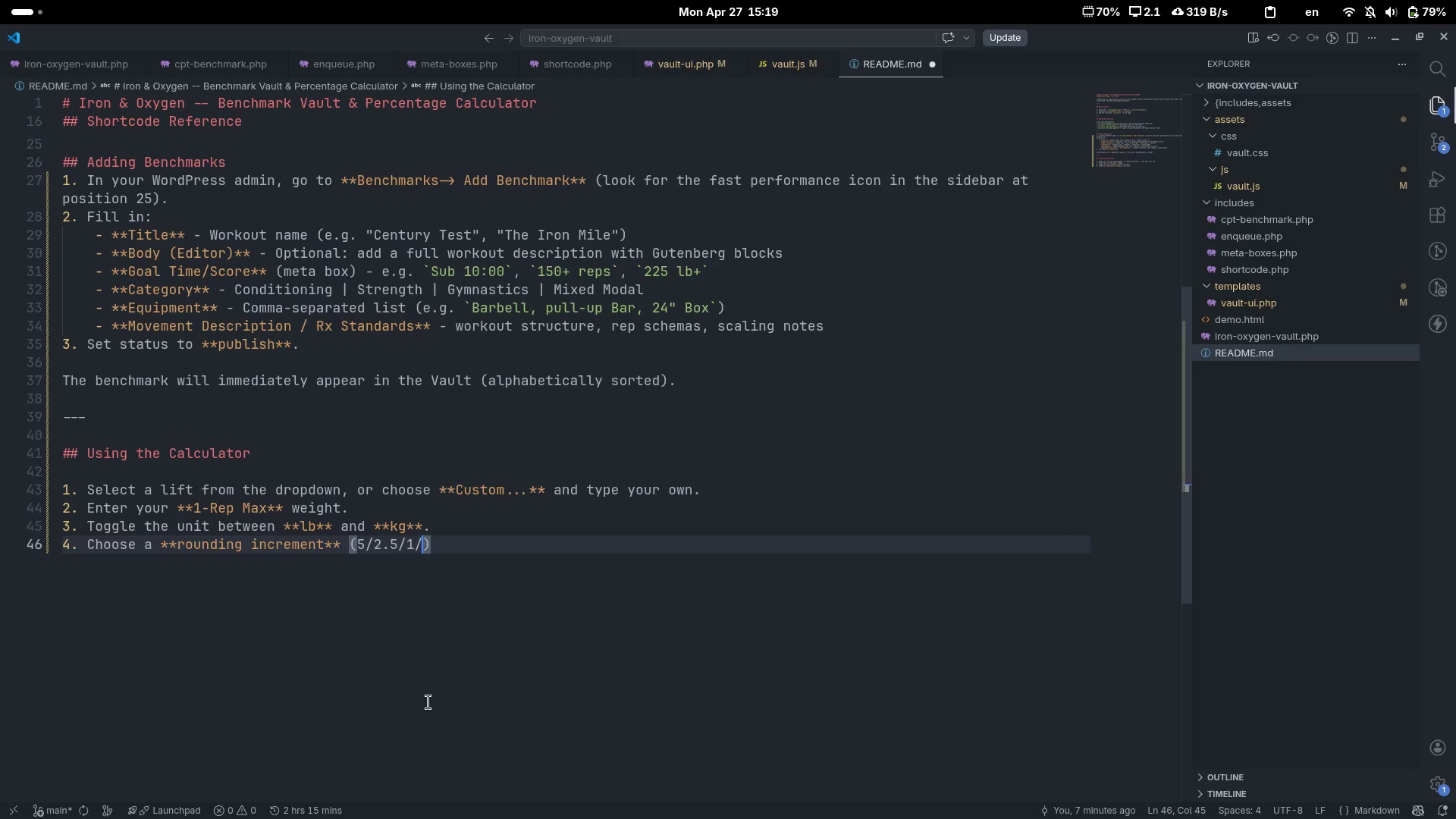 
type(None)
 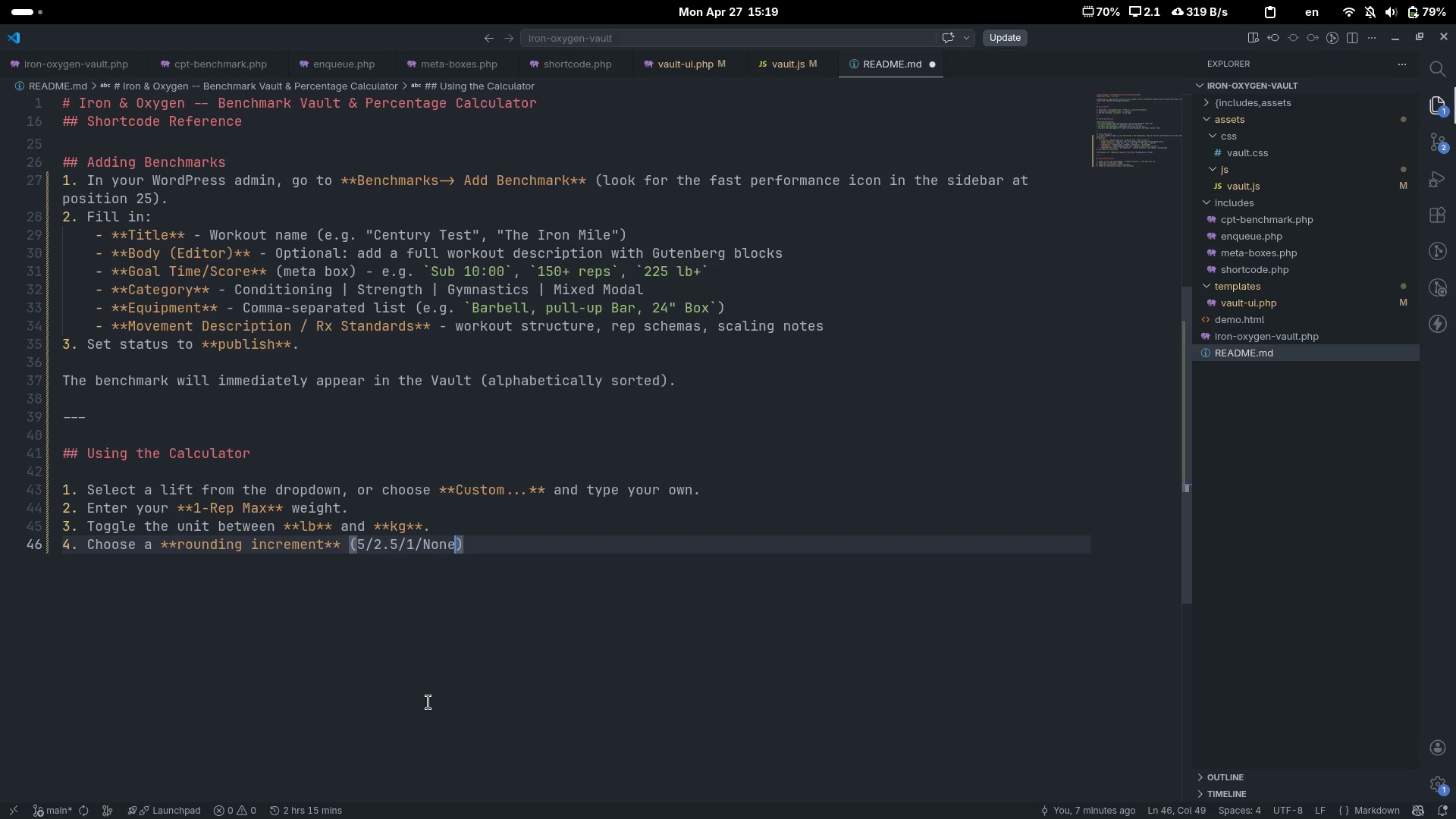 
key(ArrowRight)
 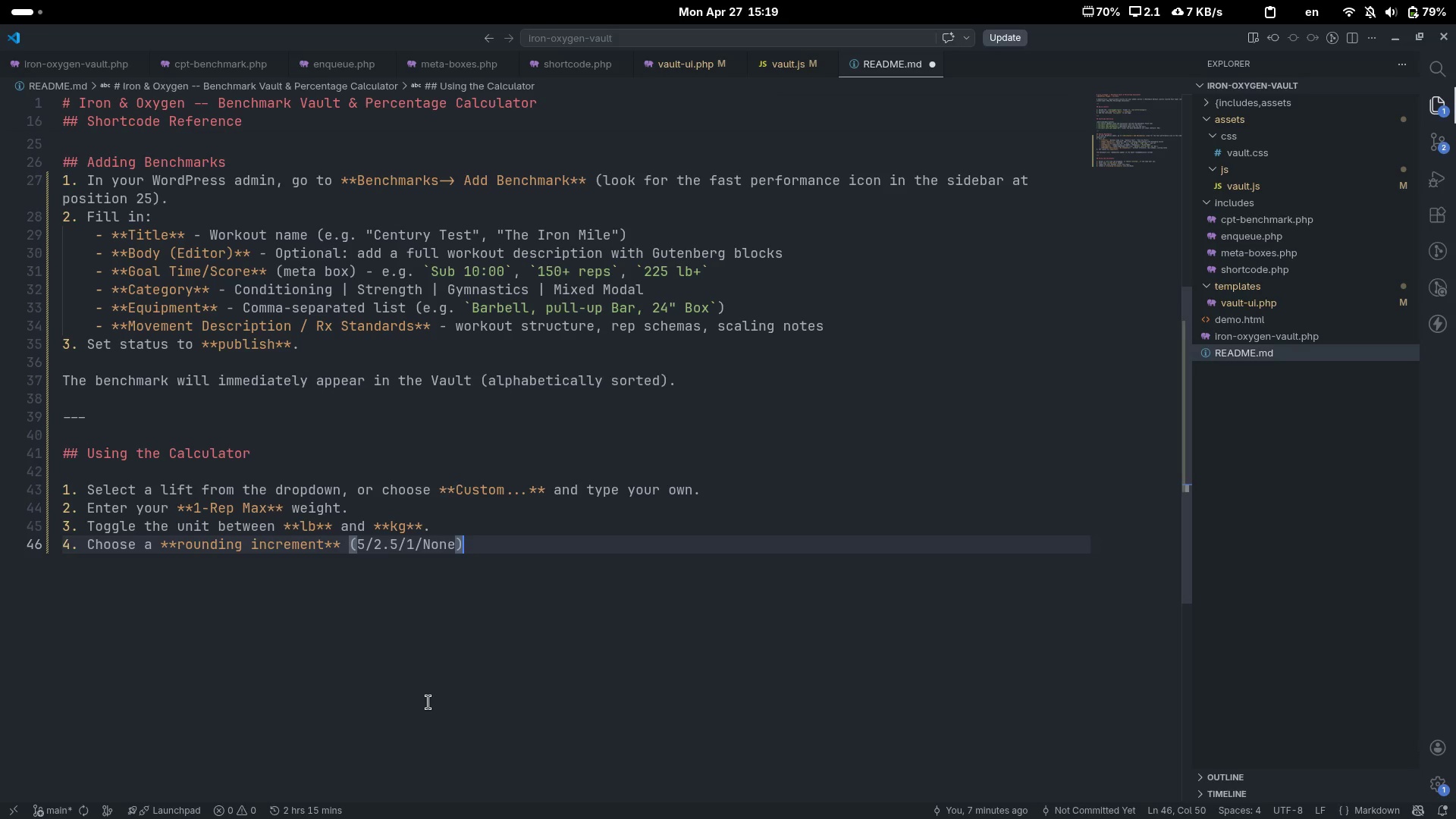 
key(Period)
 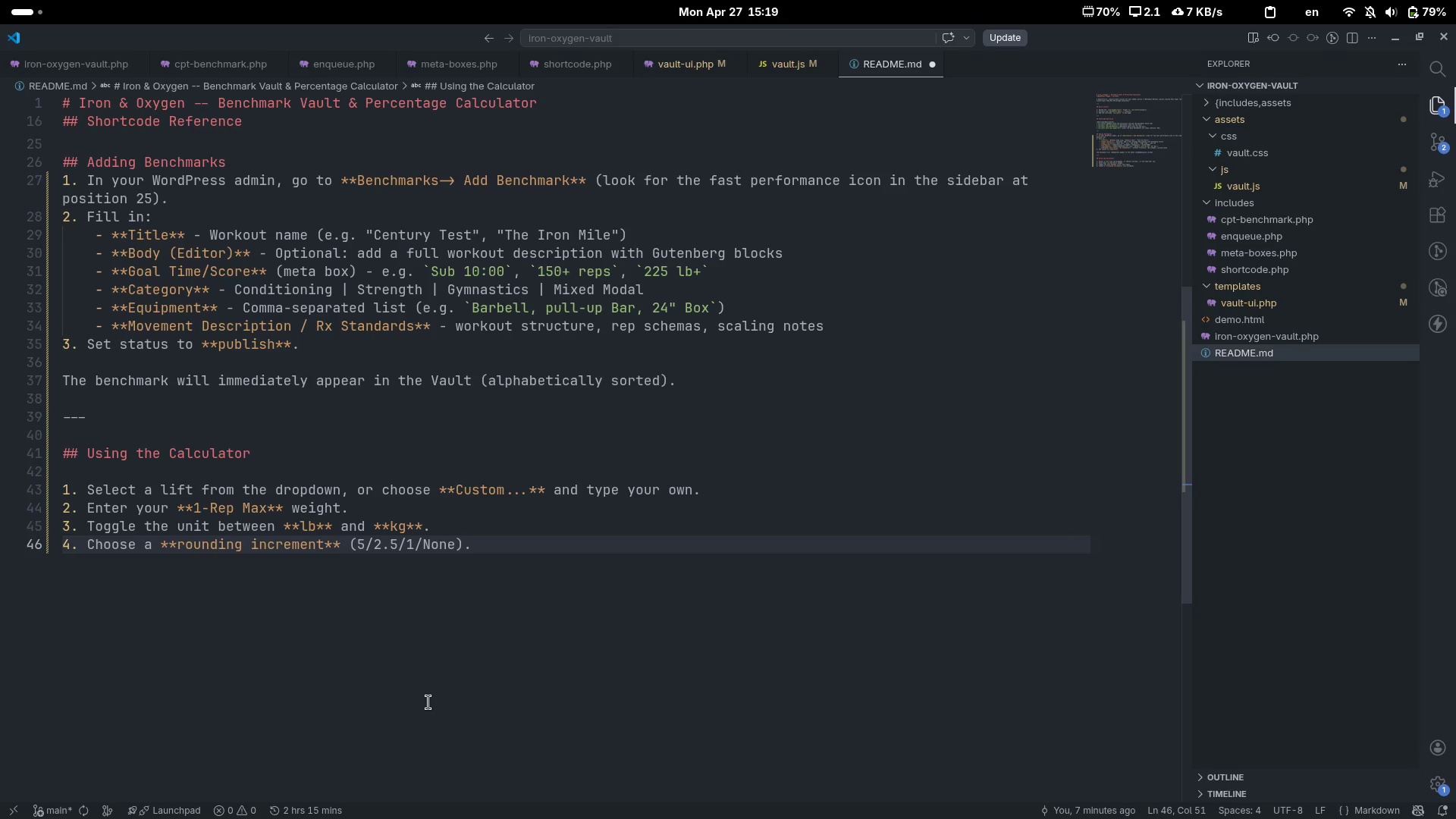 
key(Enter)
 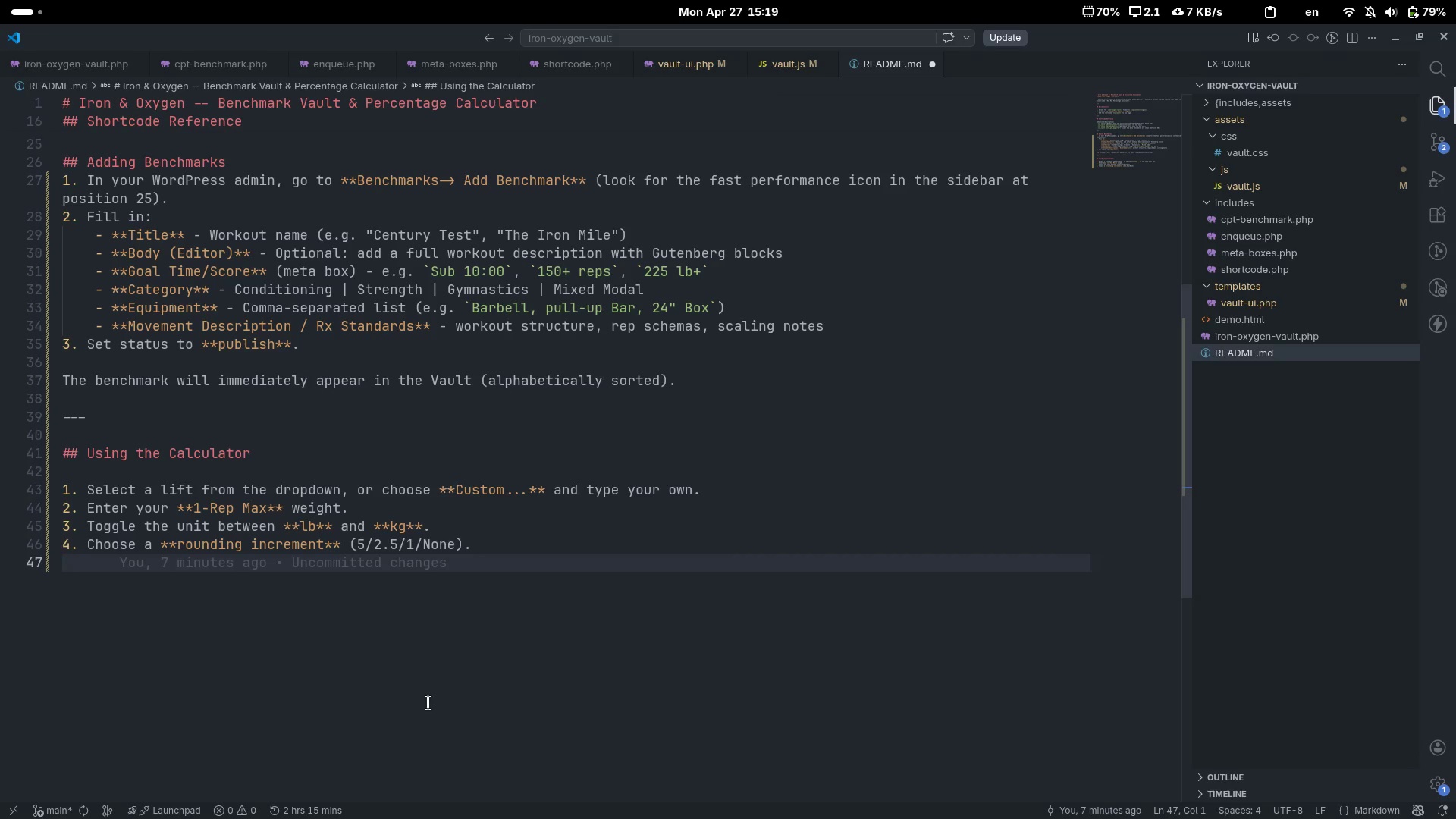 
type(5. The table)
 